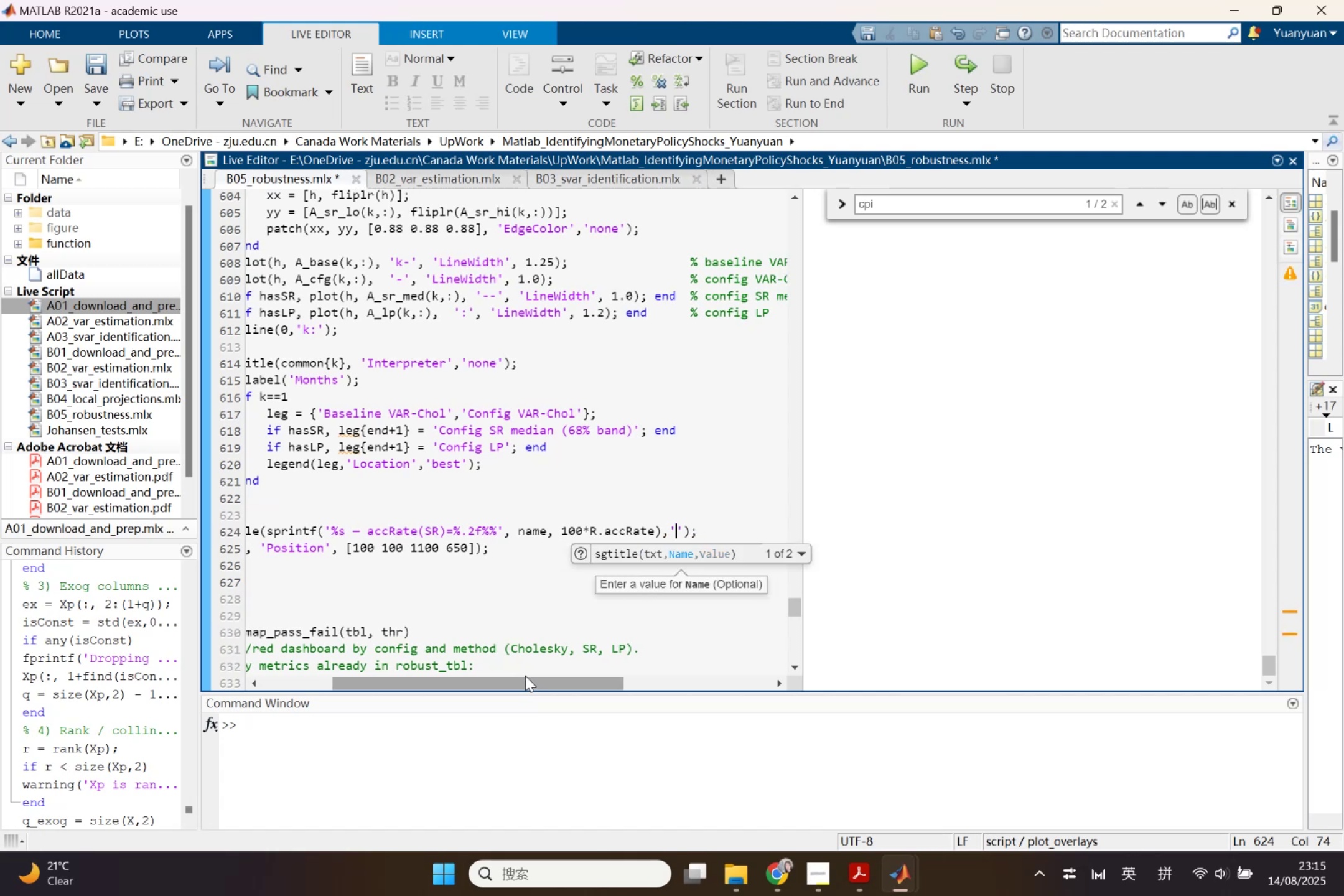 
type(in)
key(Backspace)
key(Backspace)
type(Inter)
key(Backspace)
key(Backspace)
key(Backspace)
key(Backspace)
key(Backspace)
 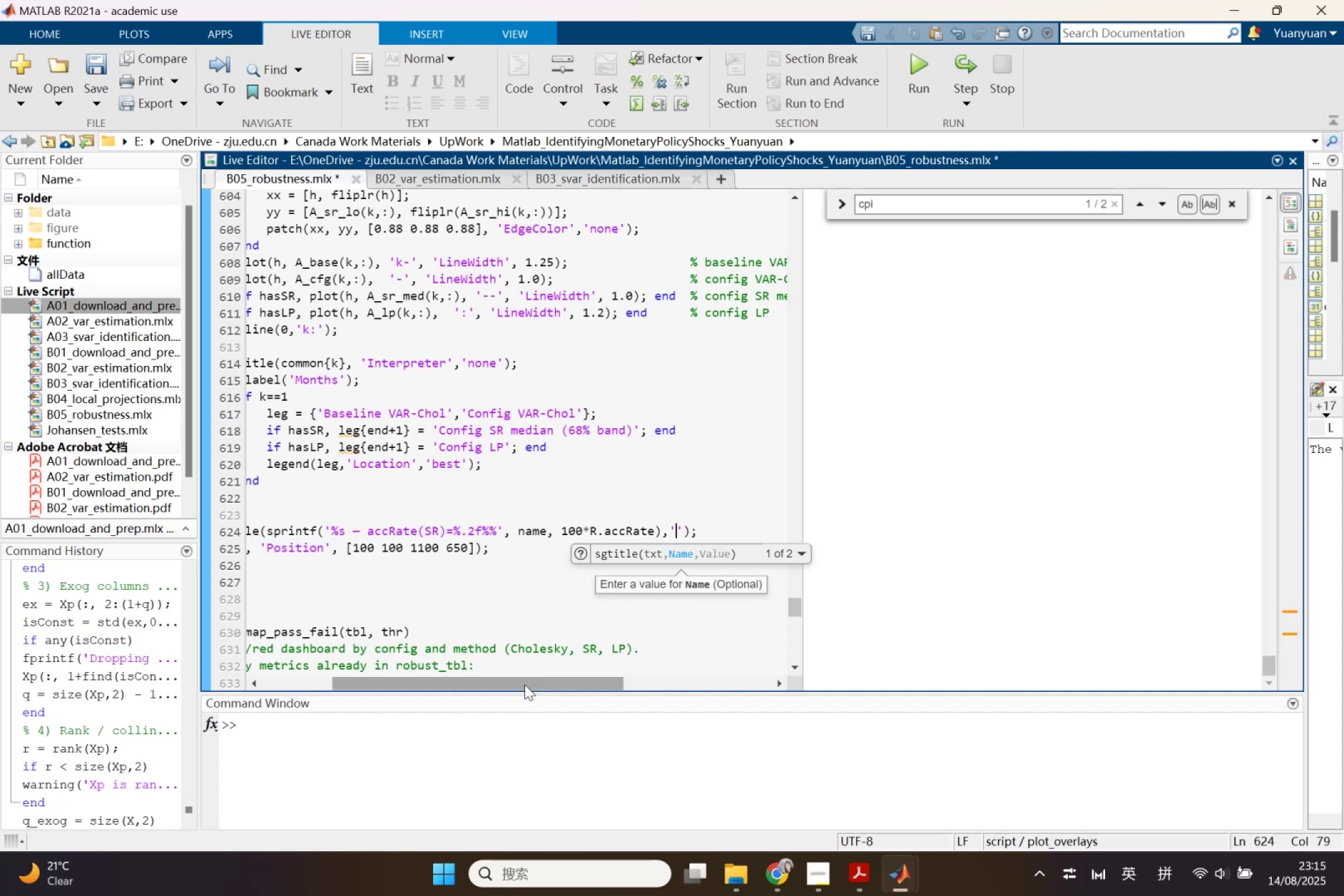 
key(ArrowRight)
 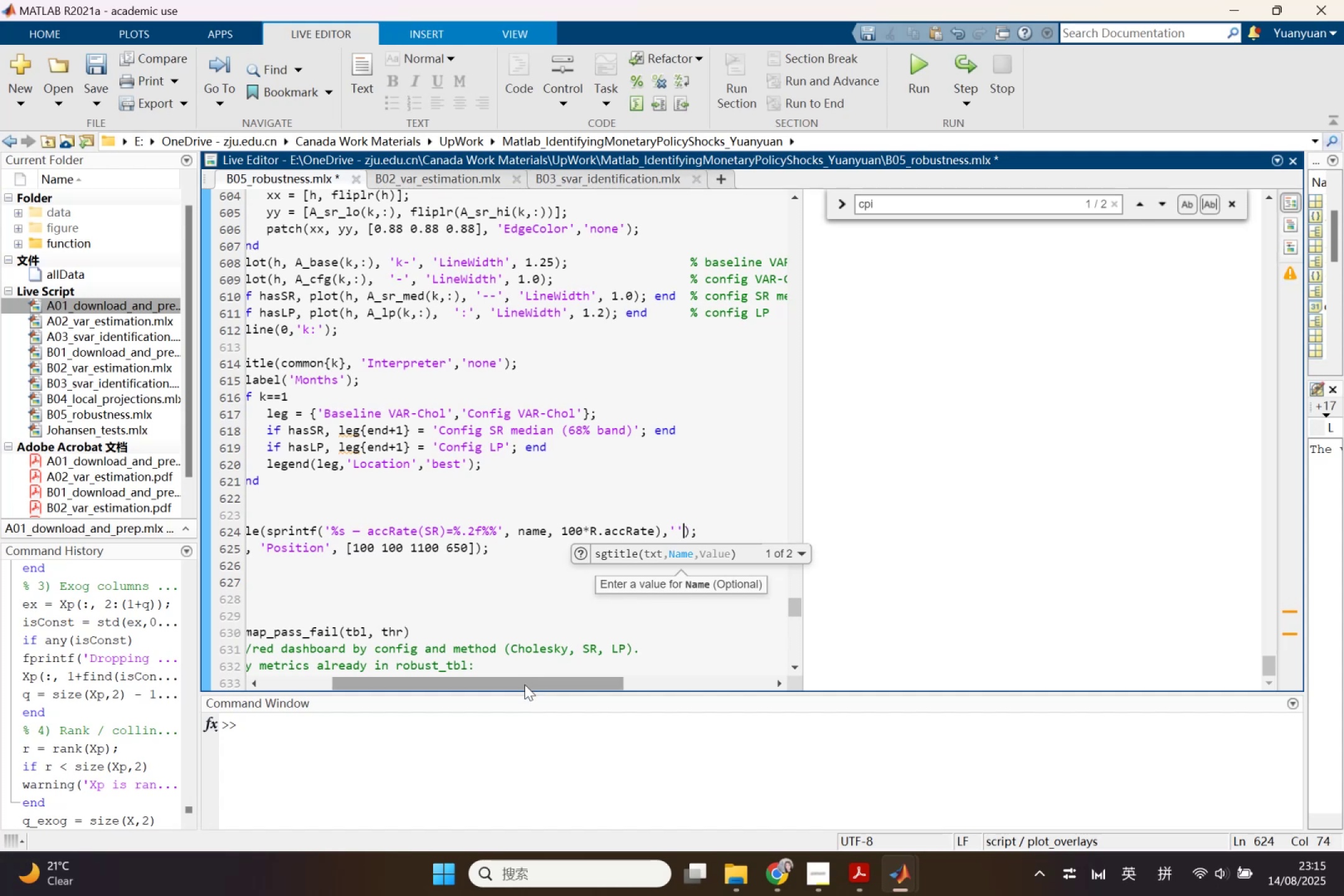 
key(Backspace)
 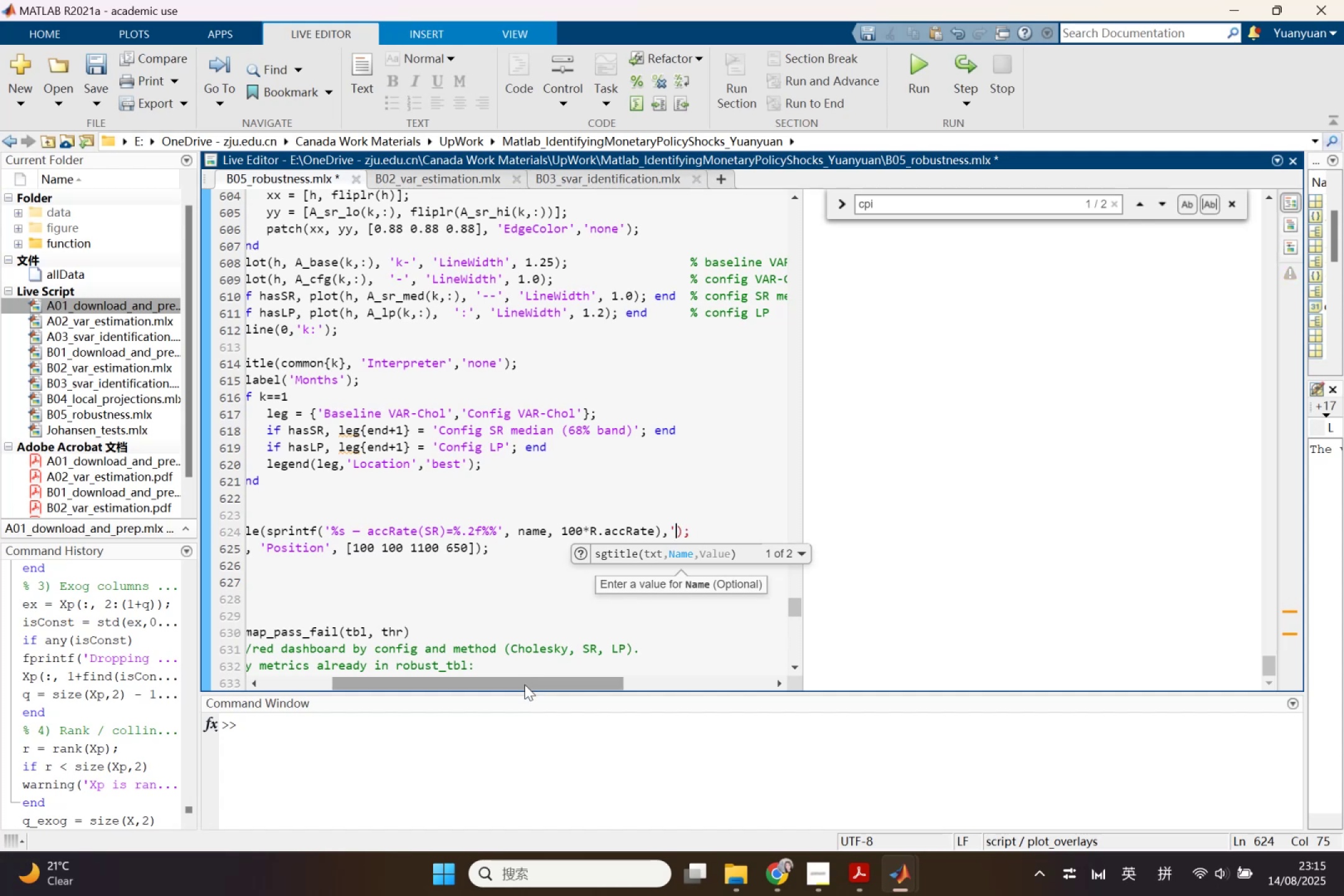 
key(Backspace)
 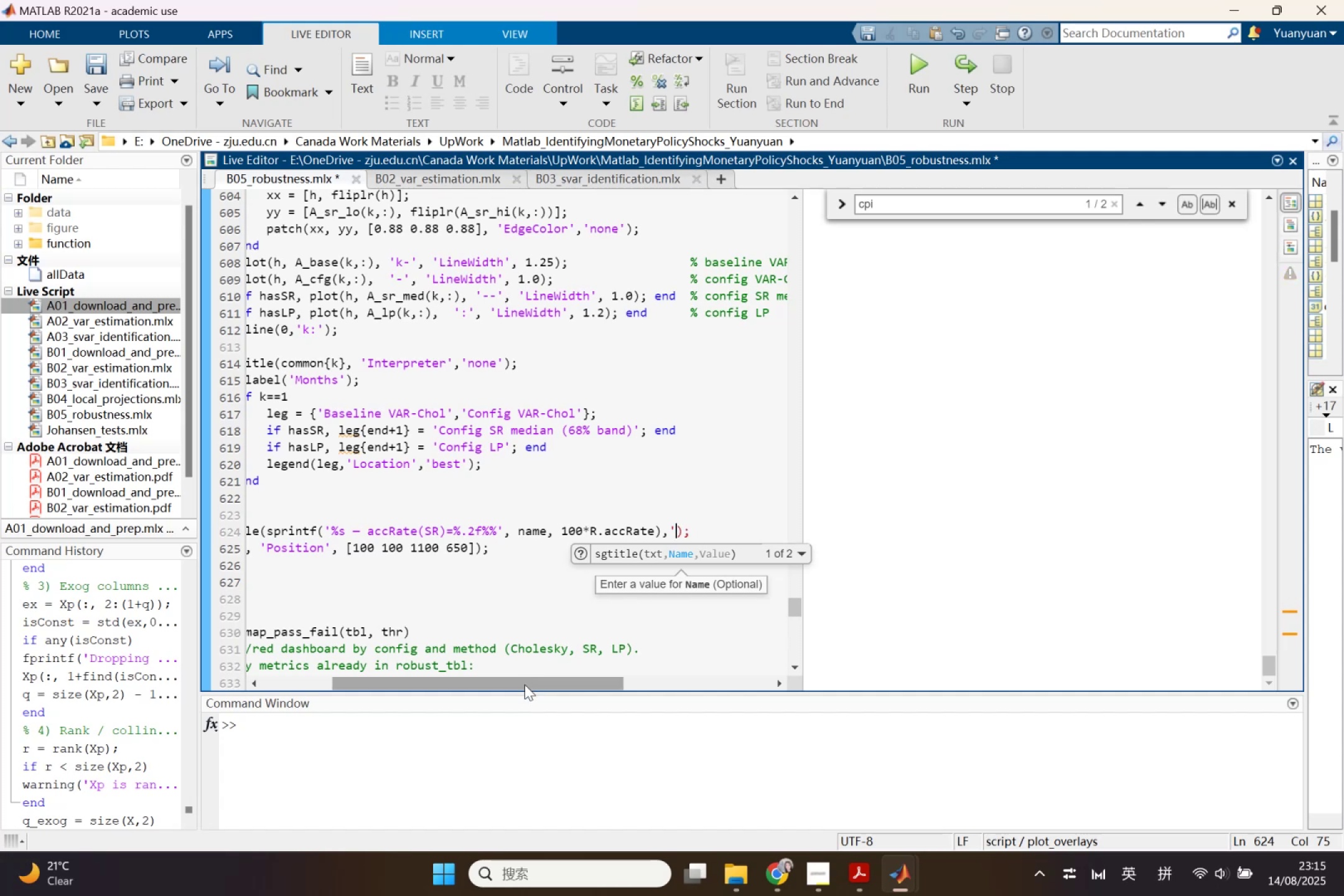 
key(Control+ControlLeft)
 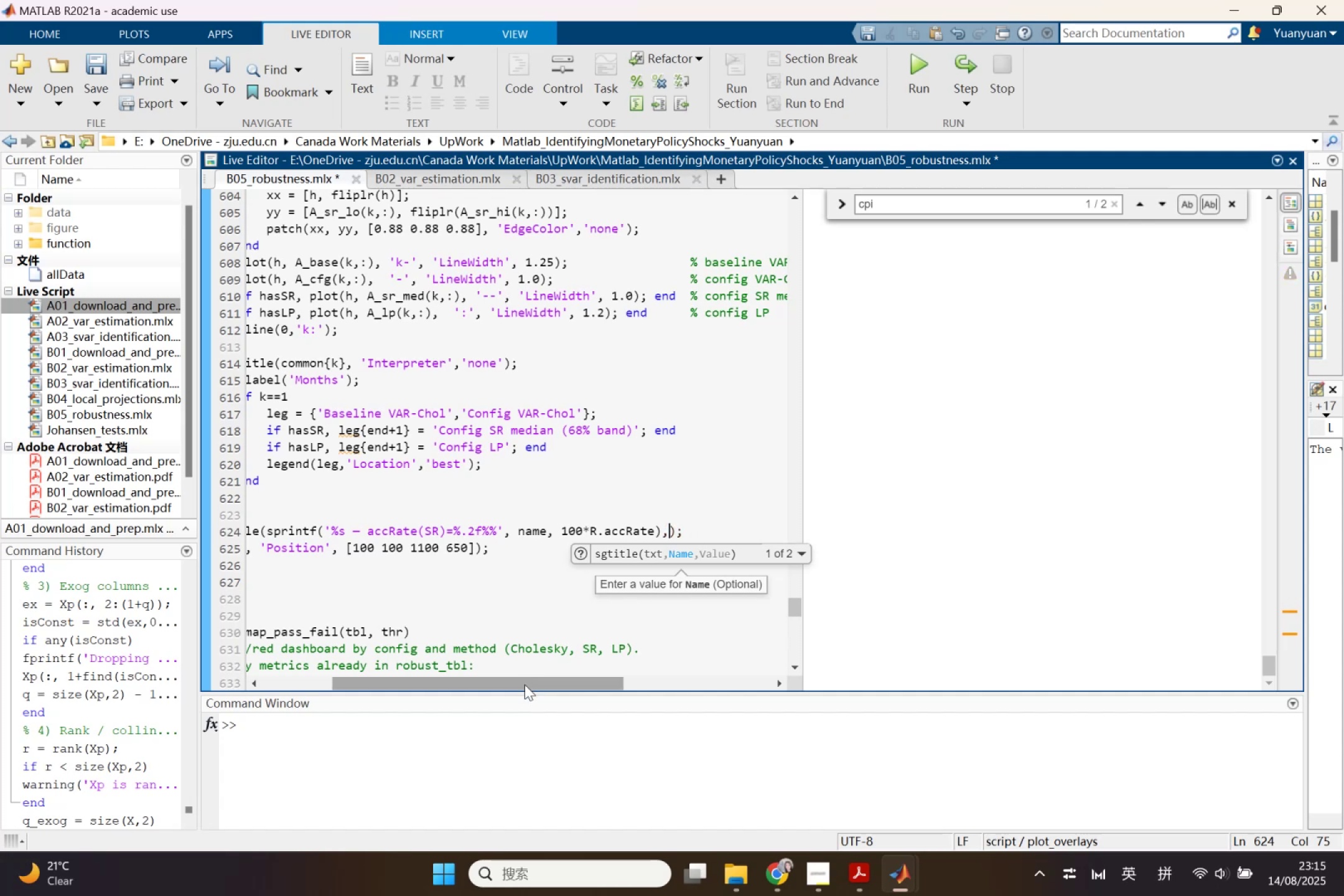 
key(Control+V)
 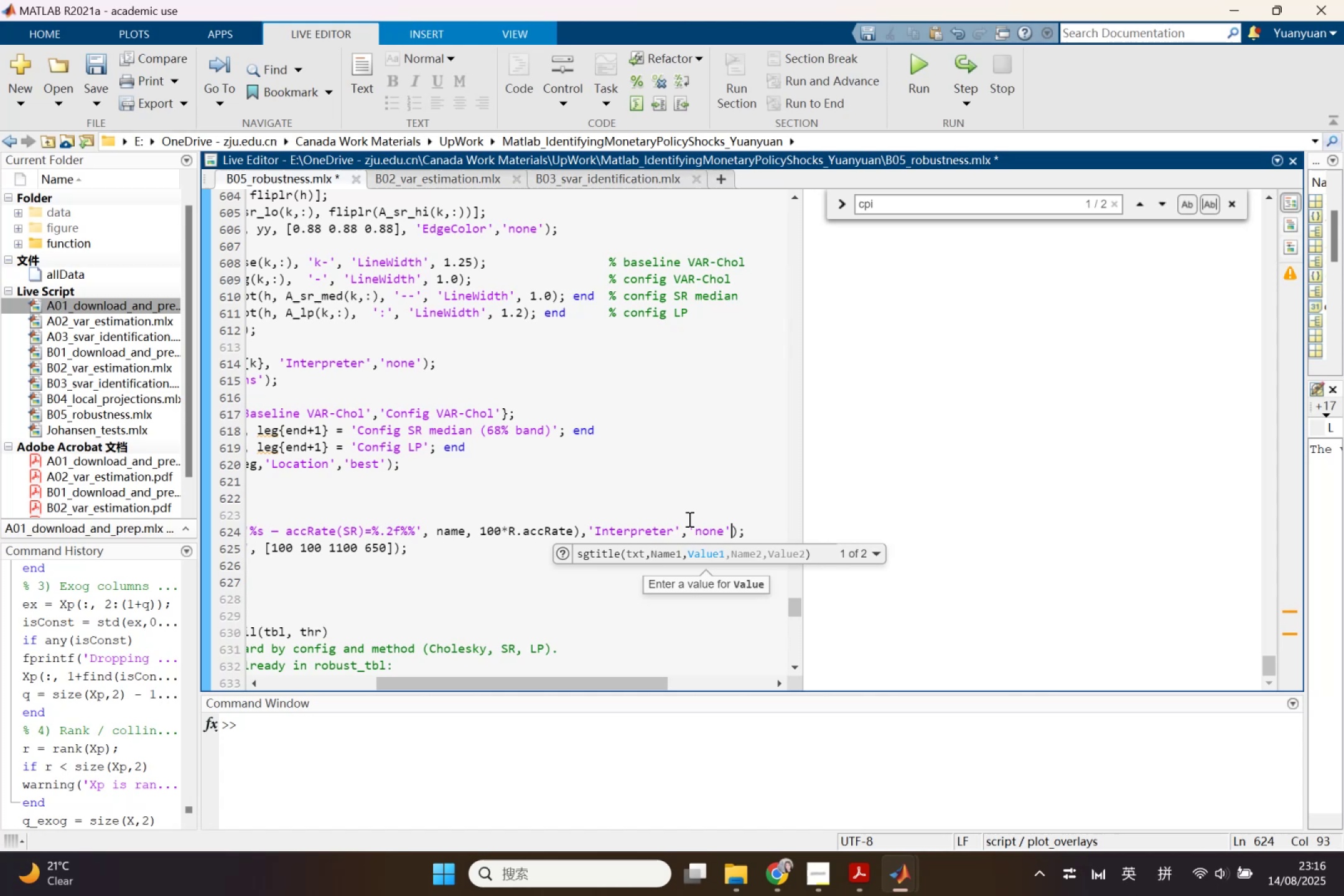 
left_click([699, 530])
 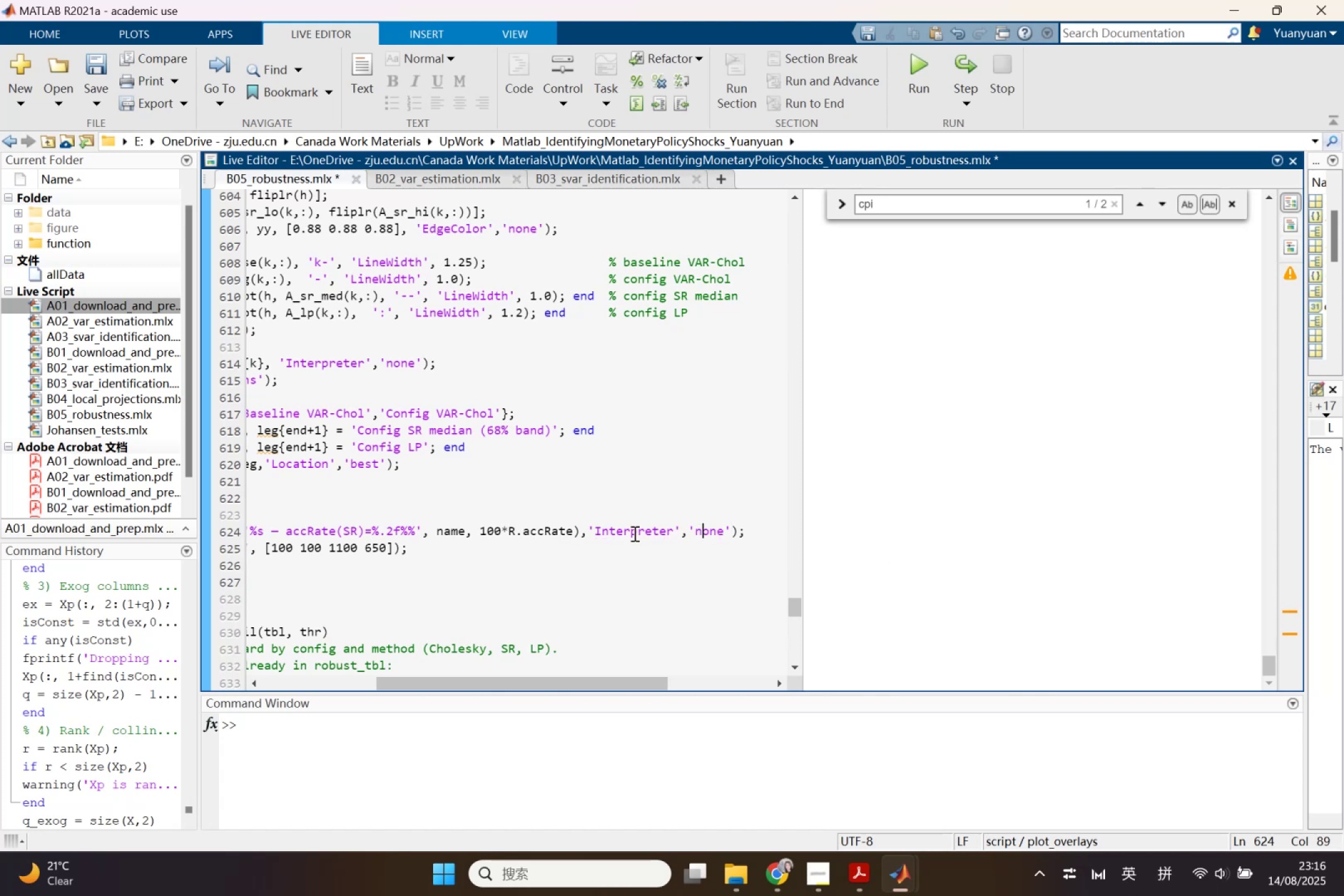 
left_click([633, 533])
 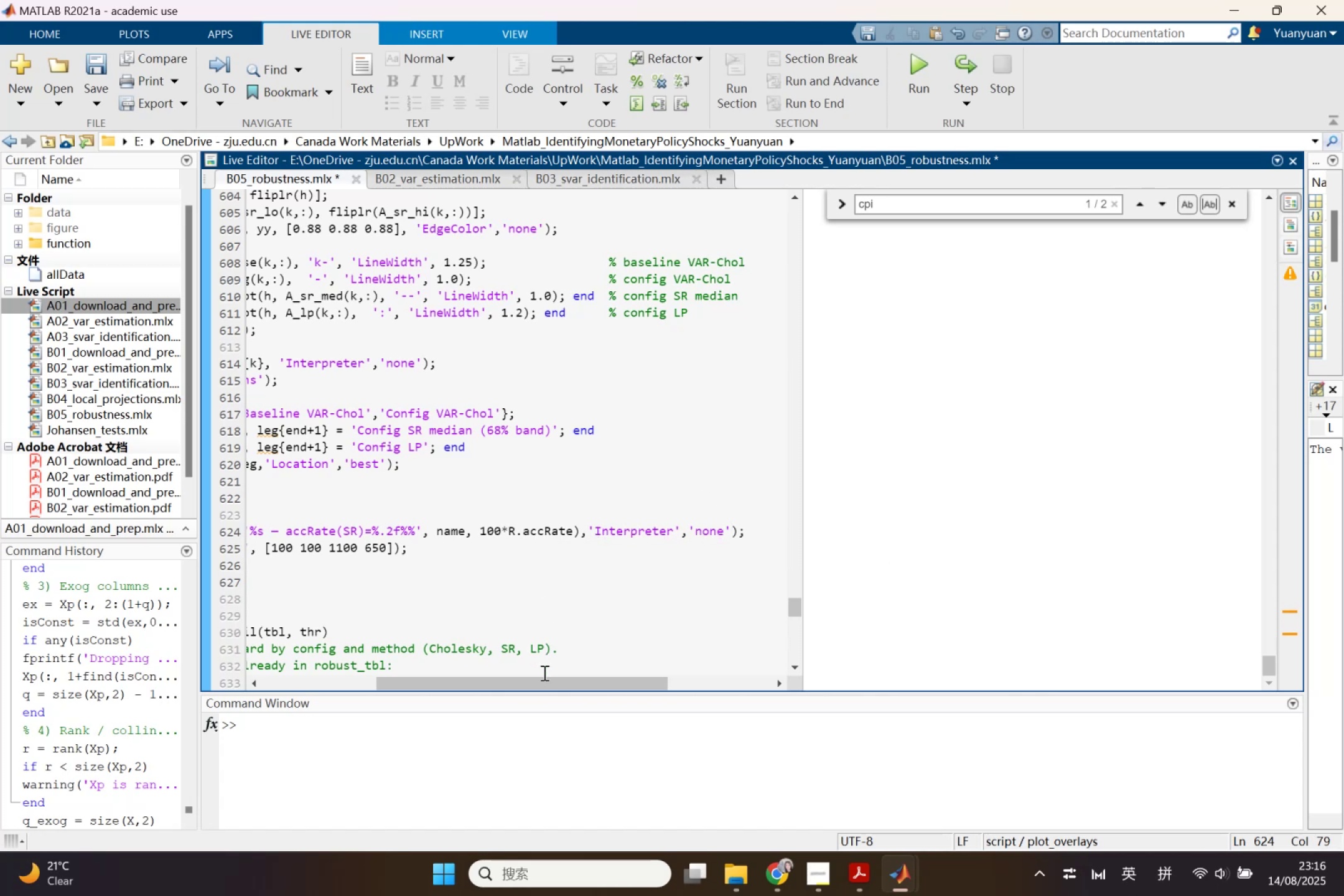 
left_click_drag(start_coordinate=[542, 684], to_coordinate=[416, 676])
 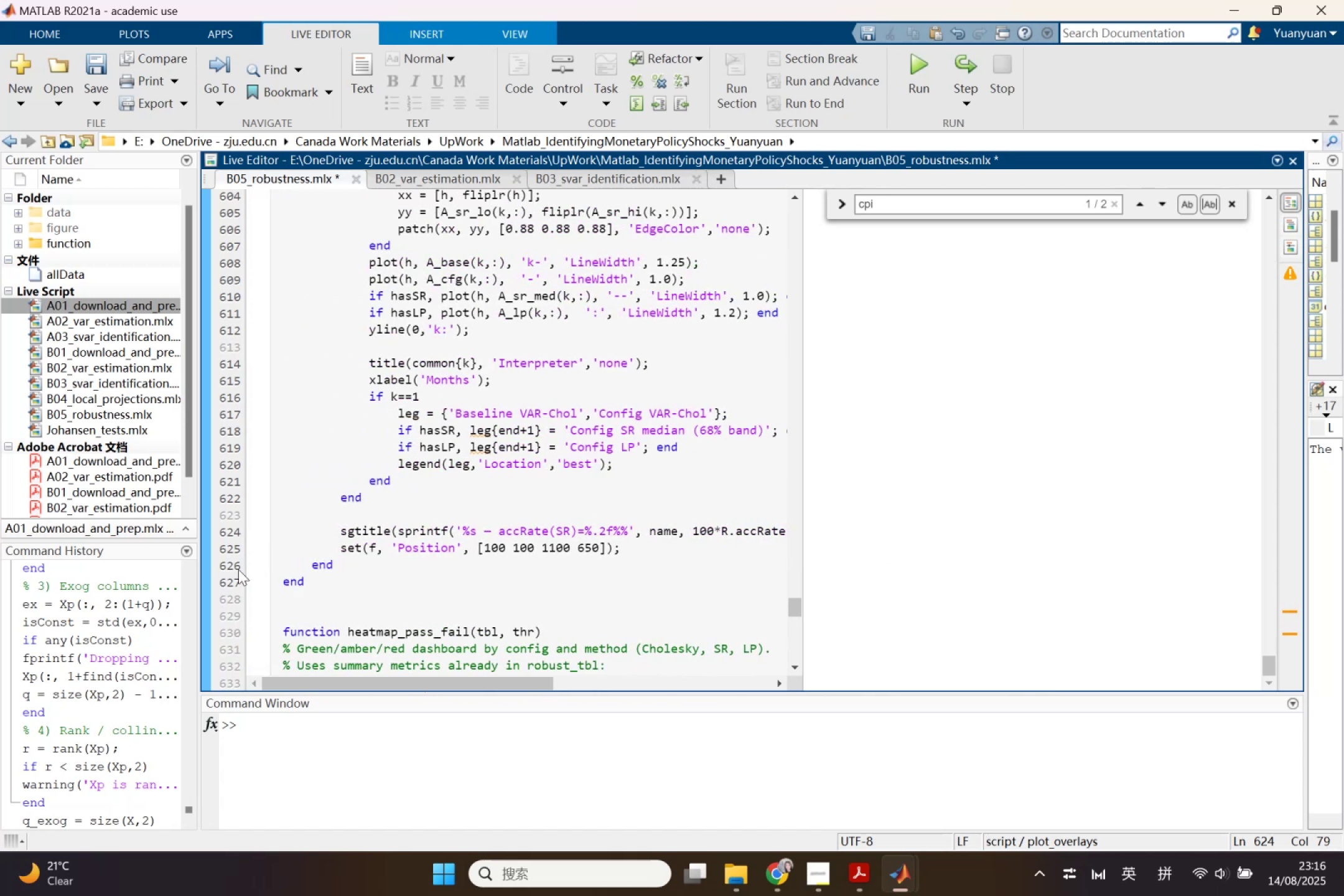 
left_click([229, 569])
 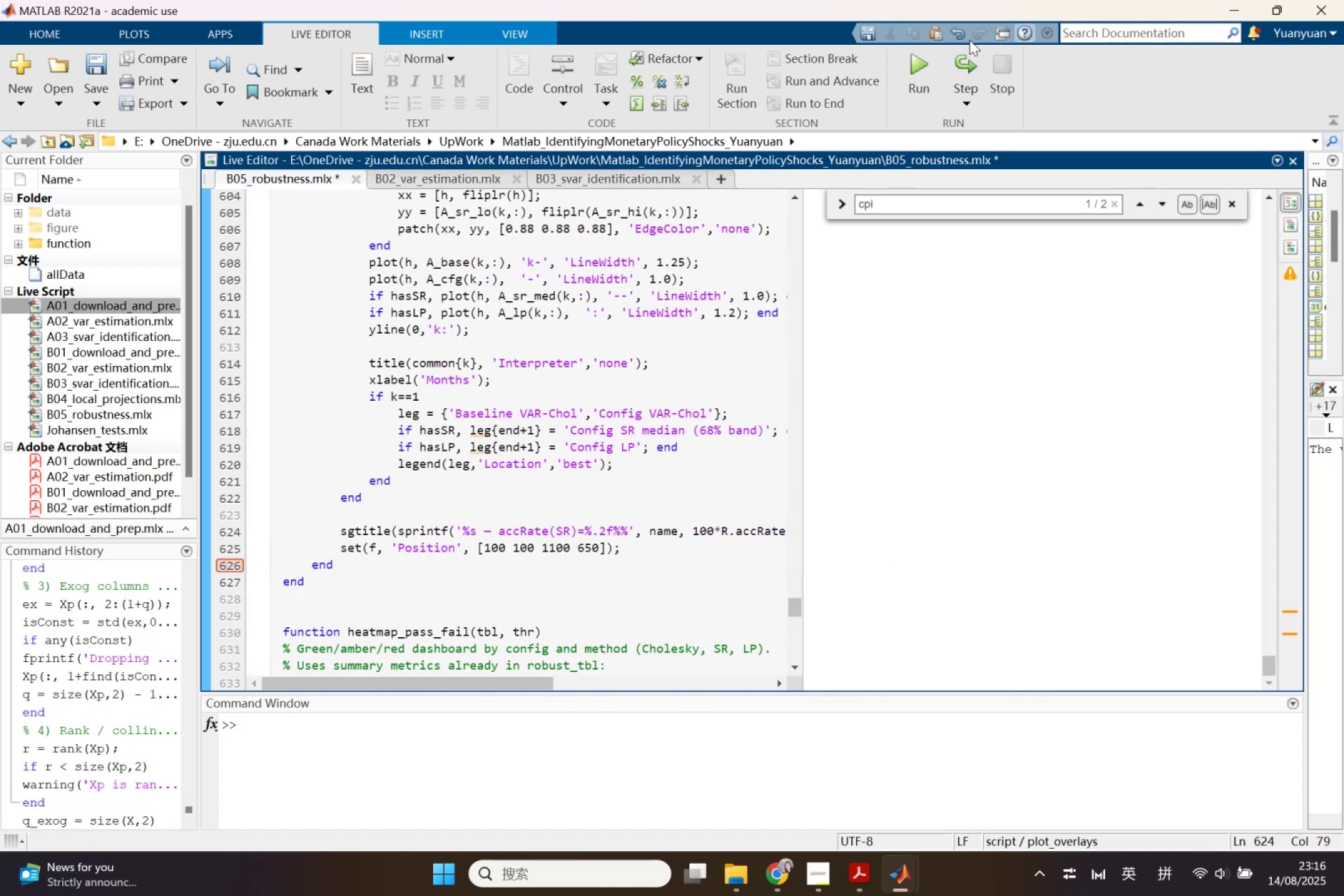 
left_click([897, 71])
 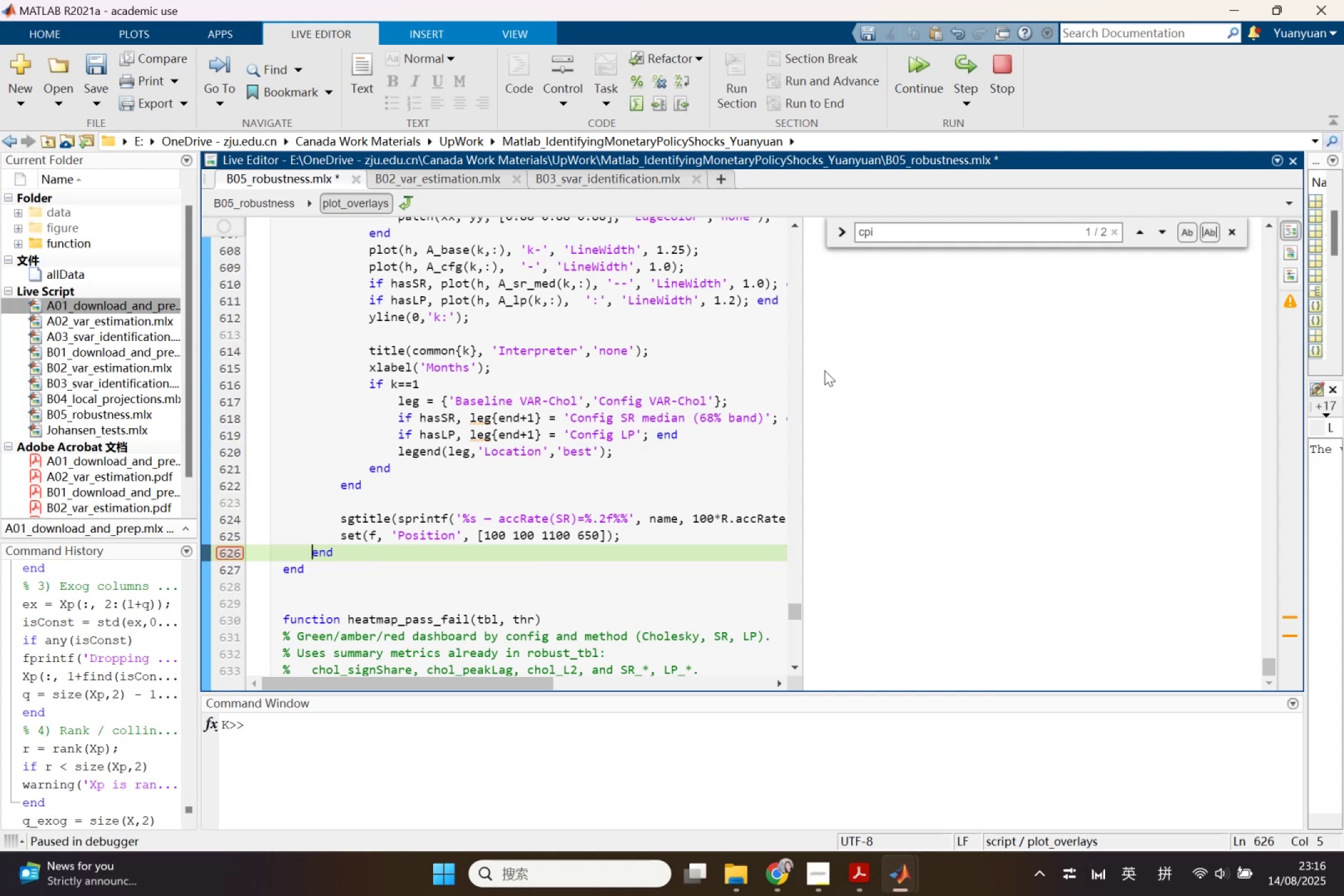 
wait(47.28)
 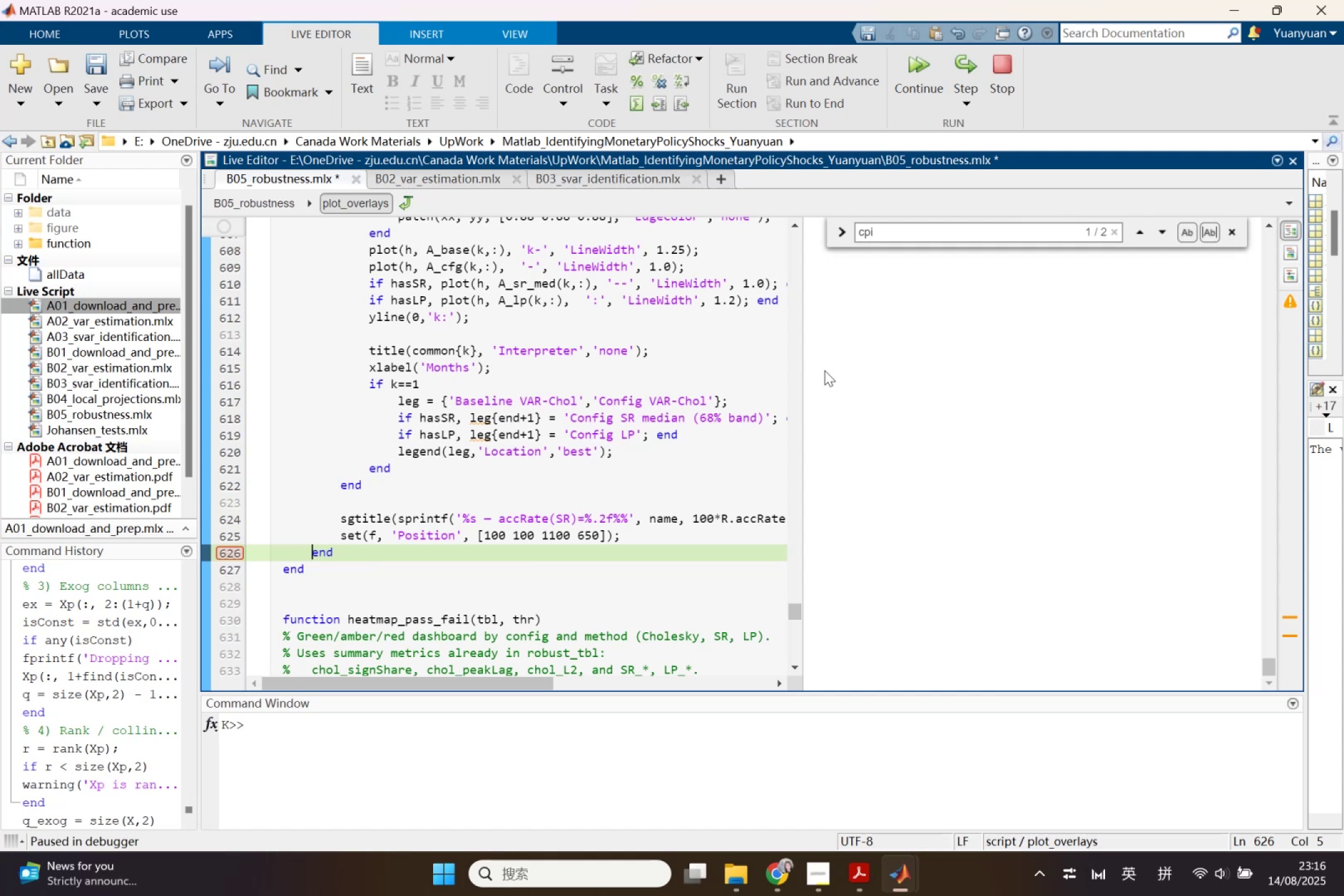 
scroll: coordinate [1180, 508], scroll_direction: up, amount: 5.0
 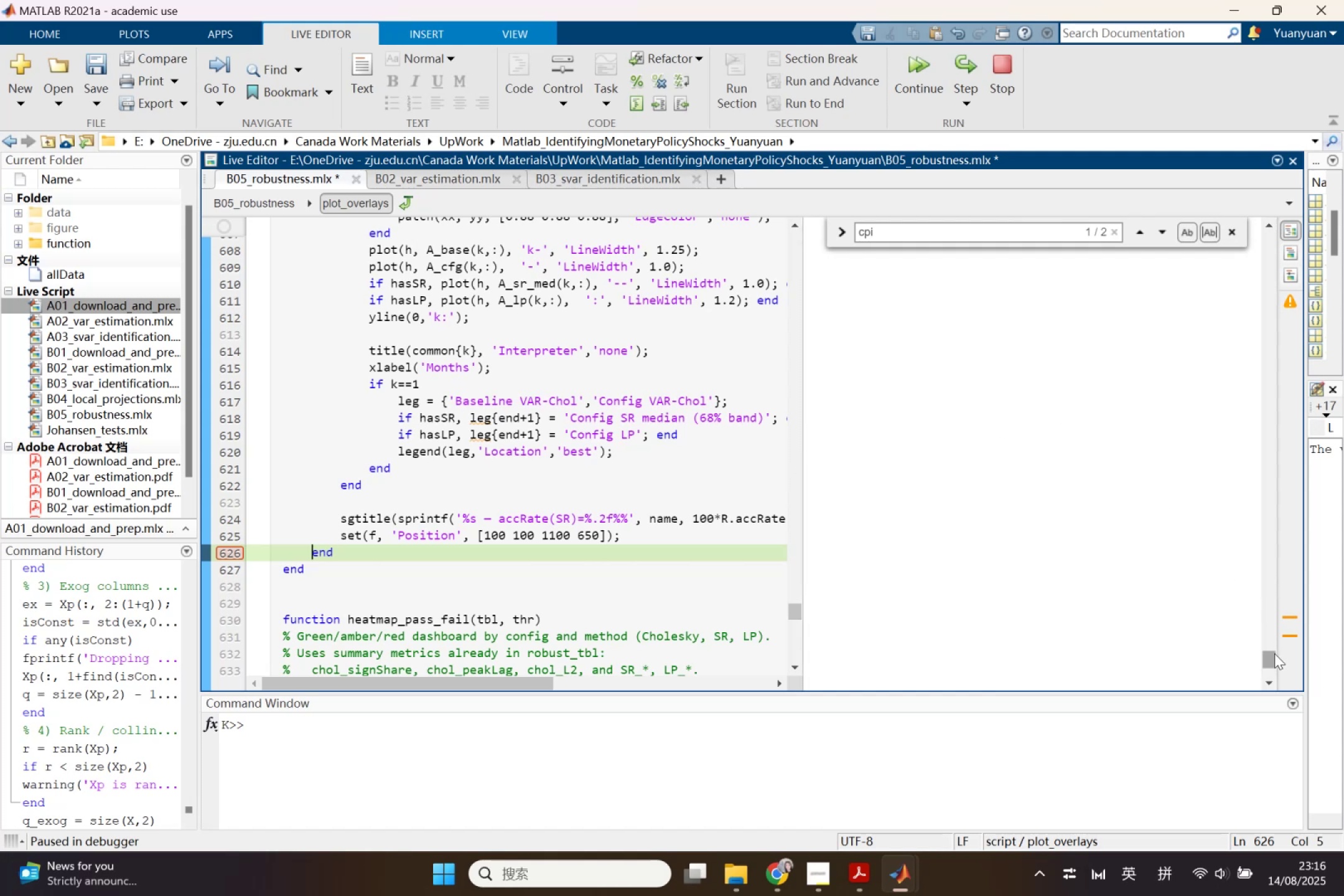 
left_click_drag(start_coordinate=[1268, 655], to_coordinate=[1281, 243])
 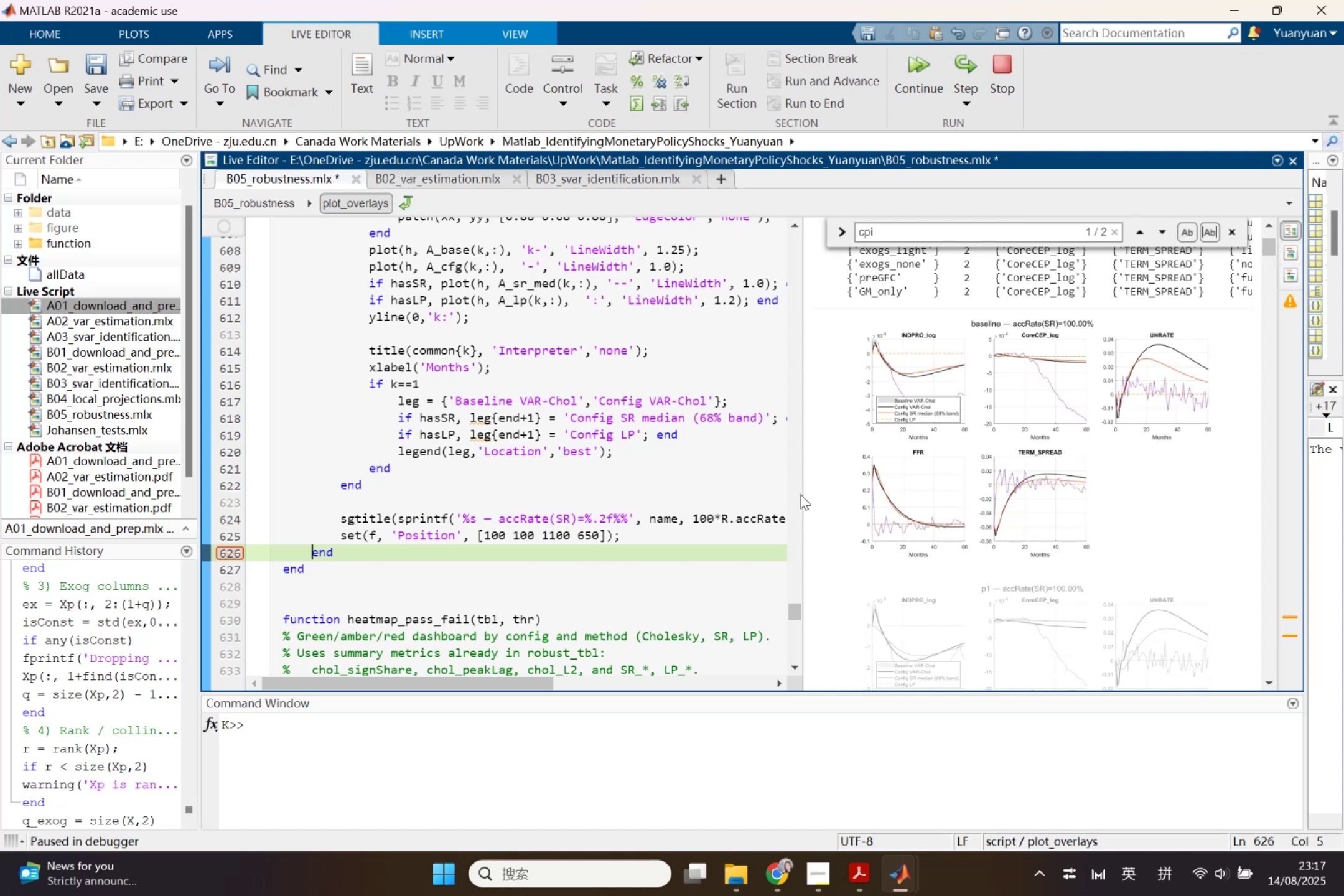 
left_click_drag(start_coordinate=[803, 494], to_coordinate=[791, 518])
 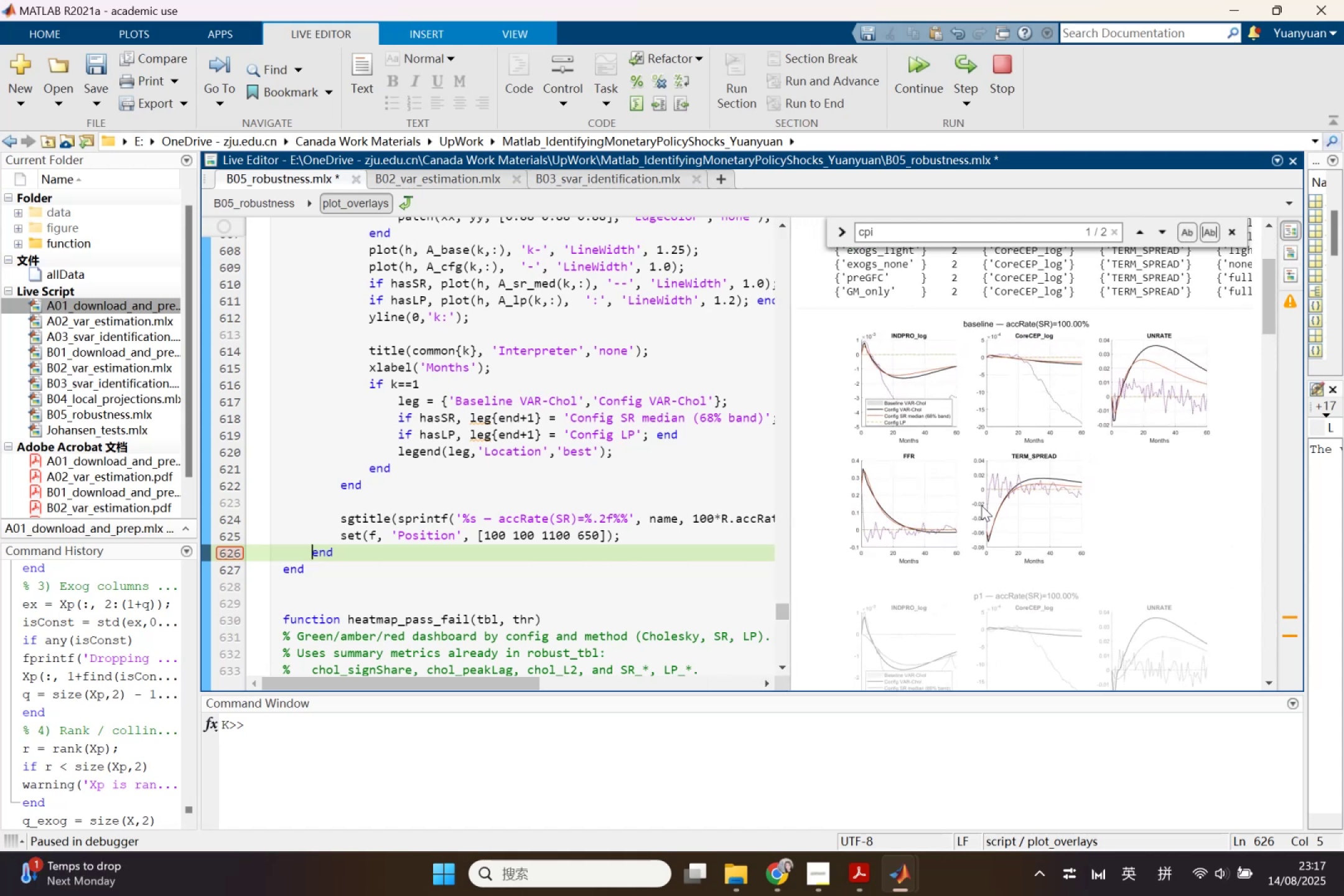 
scroll: coordinate [1014, 498], scroll_direction: down, amount: 24.0
 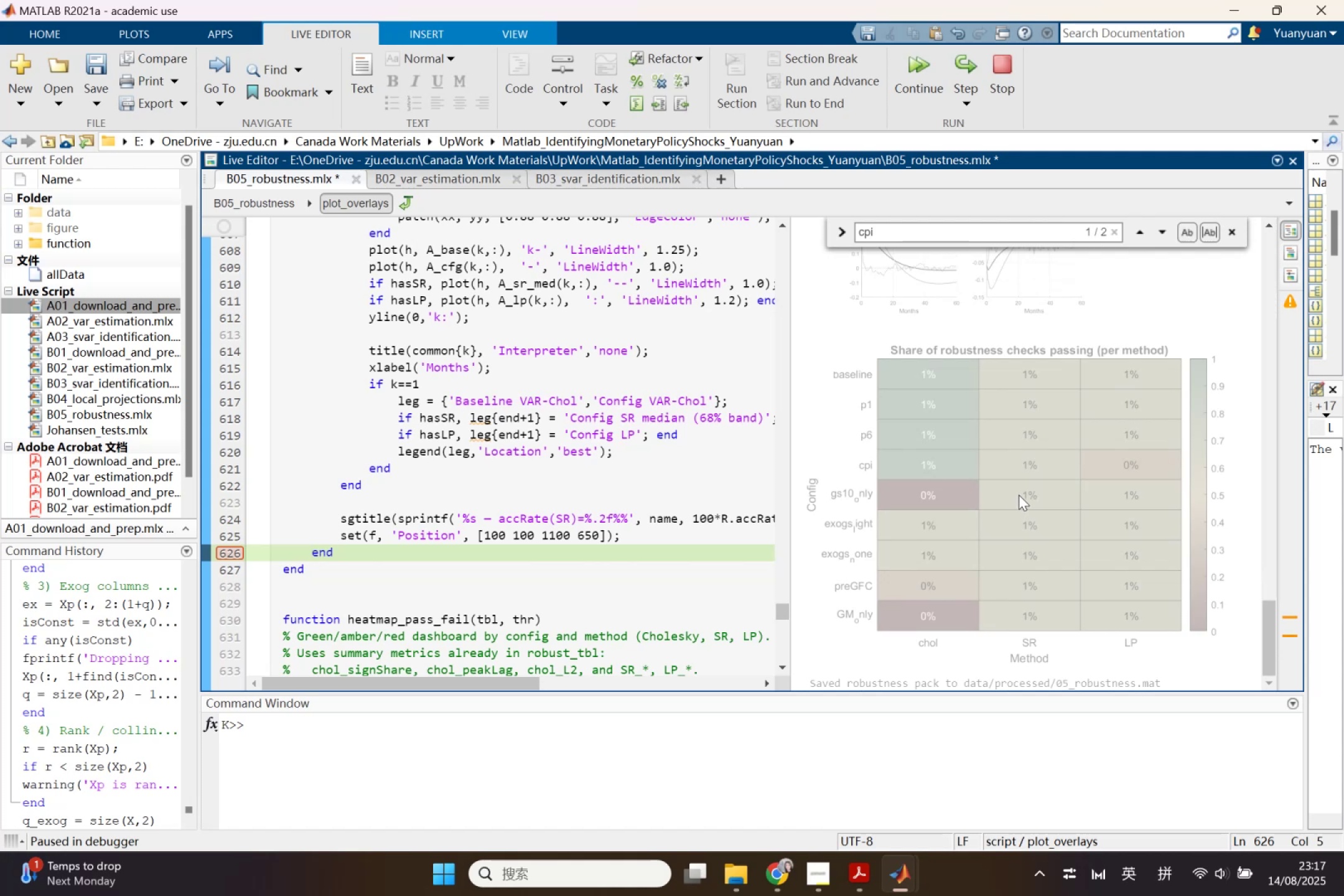 
wait(5.62)
 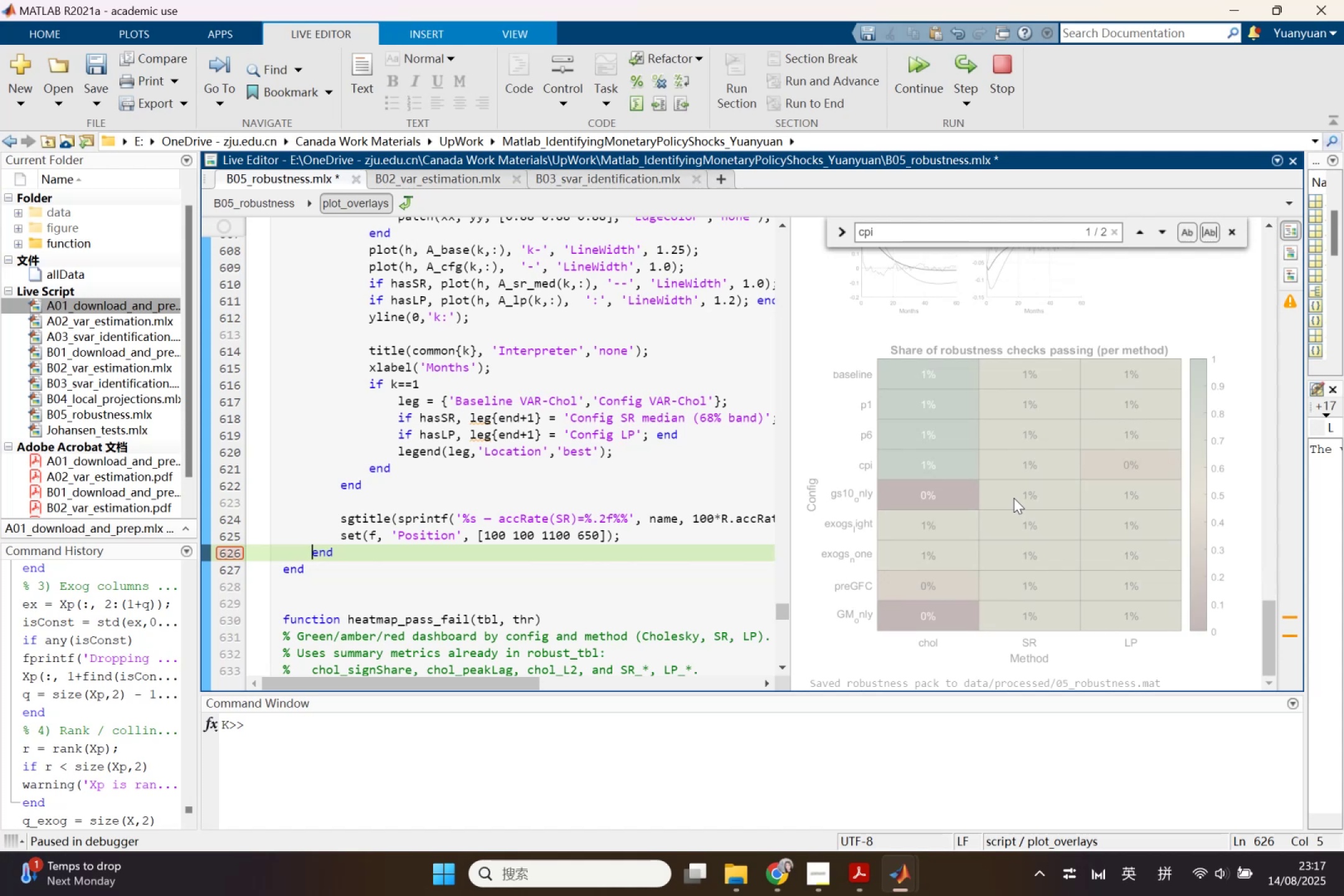 
scroll: coordinate [593, 499], scroll_direction: down, amount: 1.0
 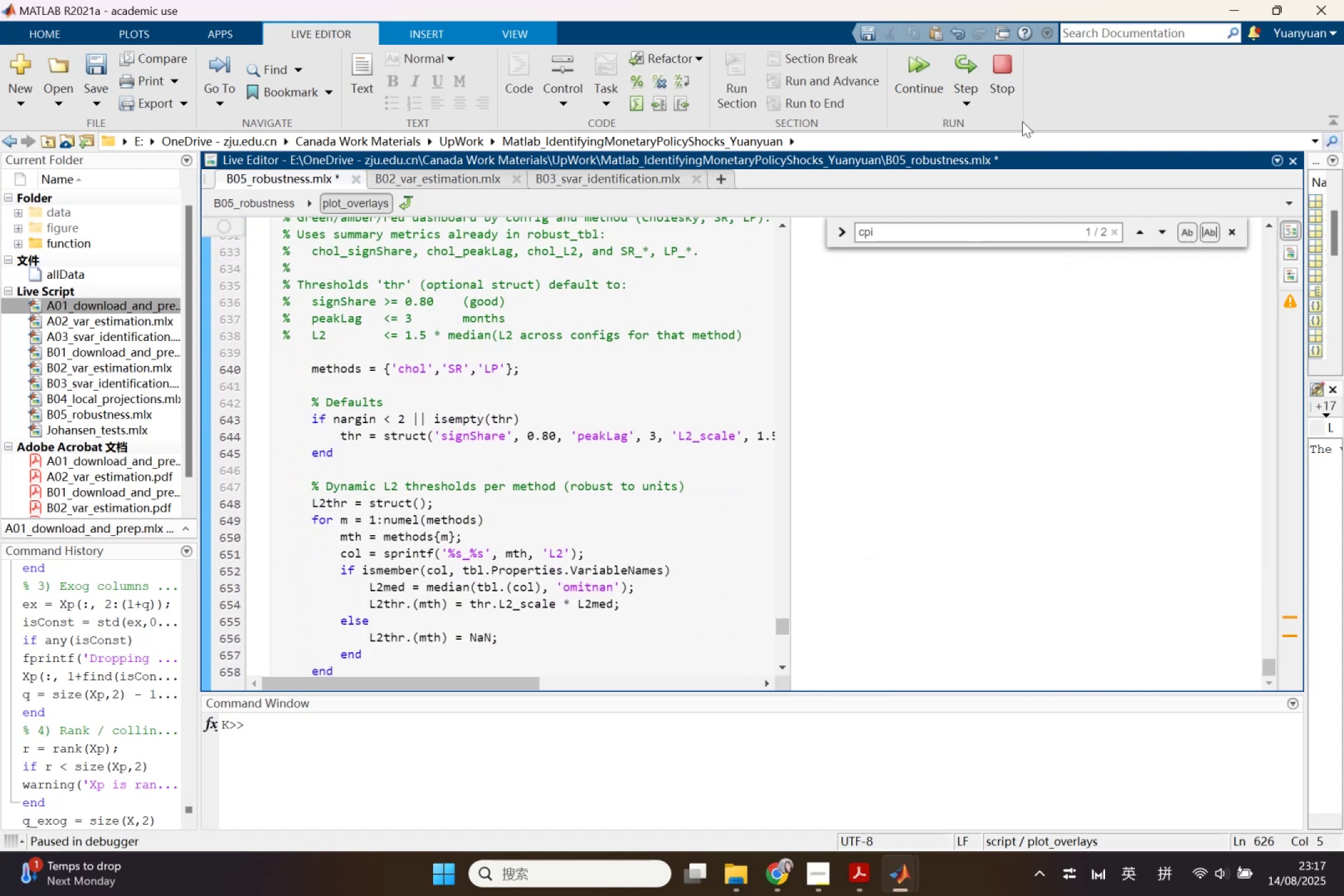 
left_click([998, 89])
 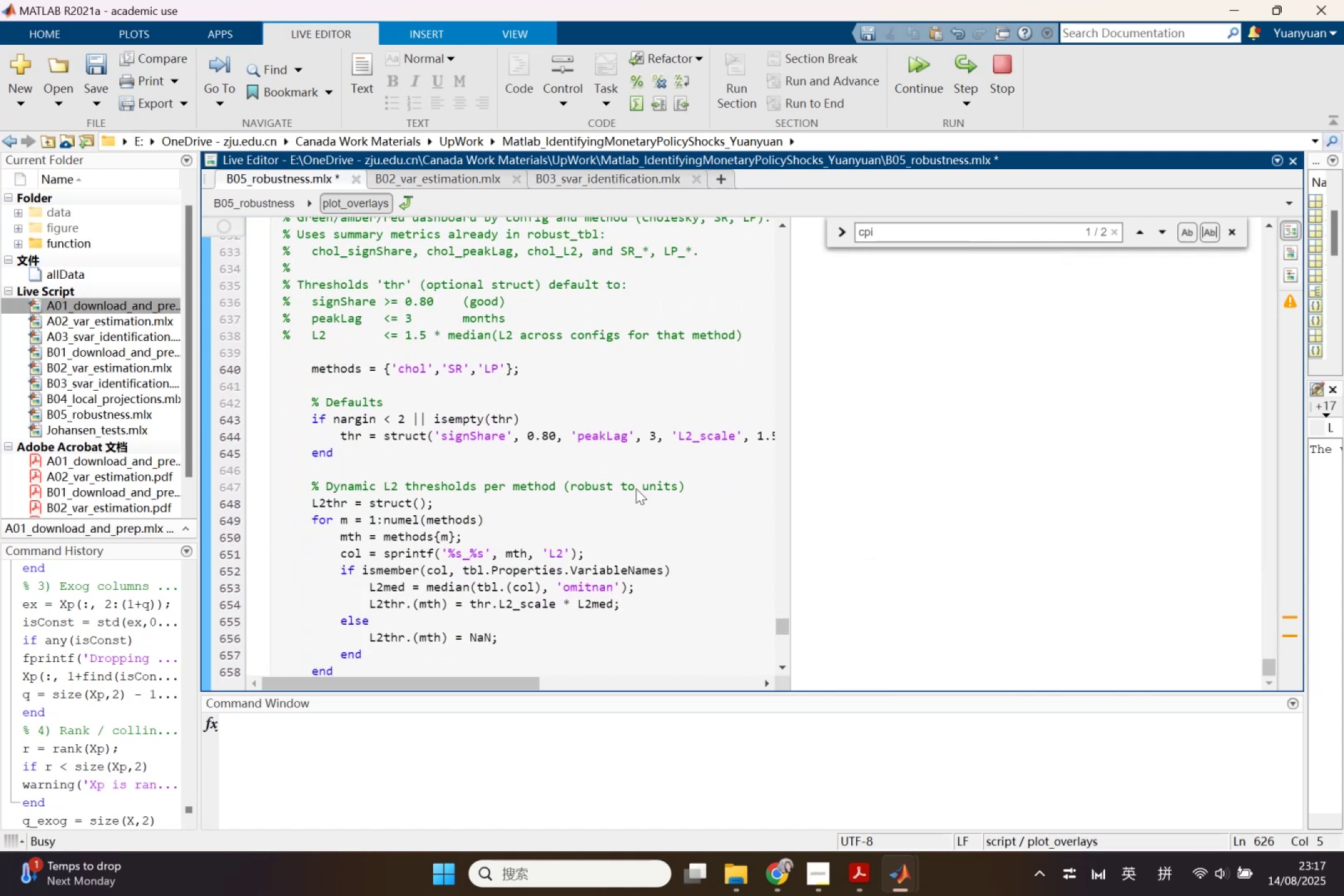 
scroll: coordinate [632, 486], scroll_direction: down, amount: 5.0
 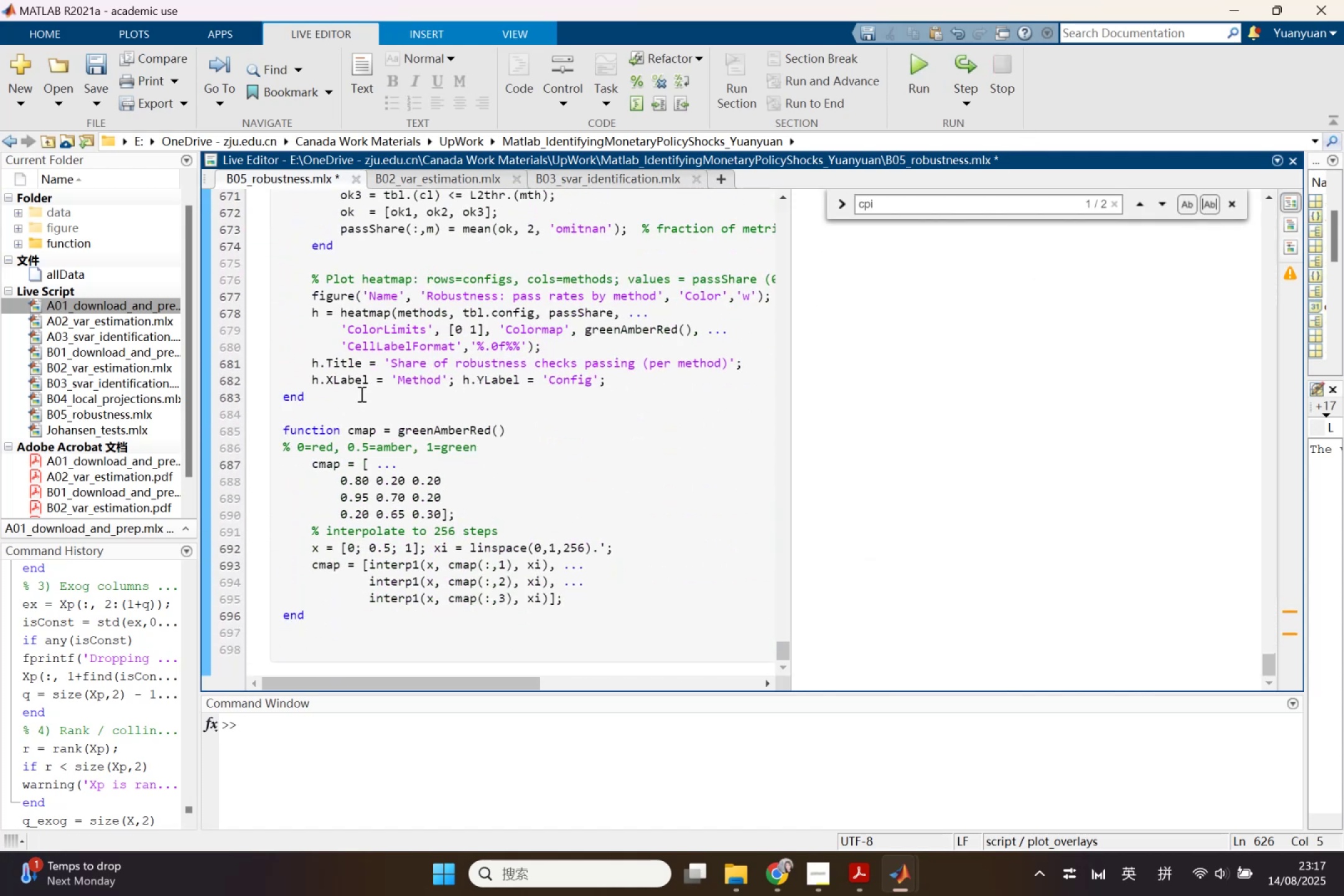 
scroll: coordinate [597, 389], scroll_direction: up, amount: 1.0
 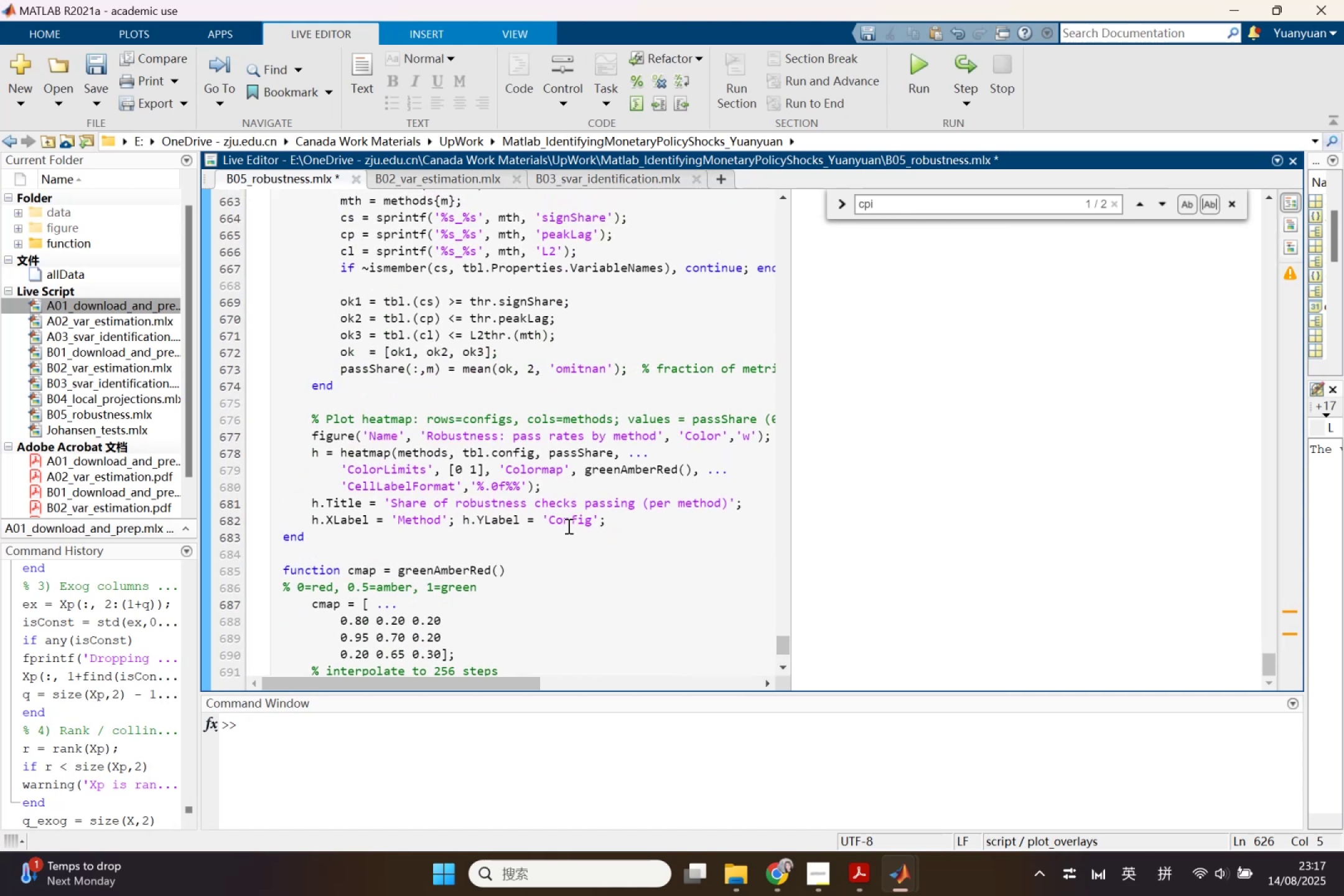 
left_click([567, 526])
 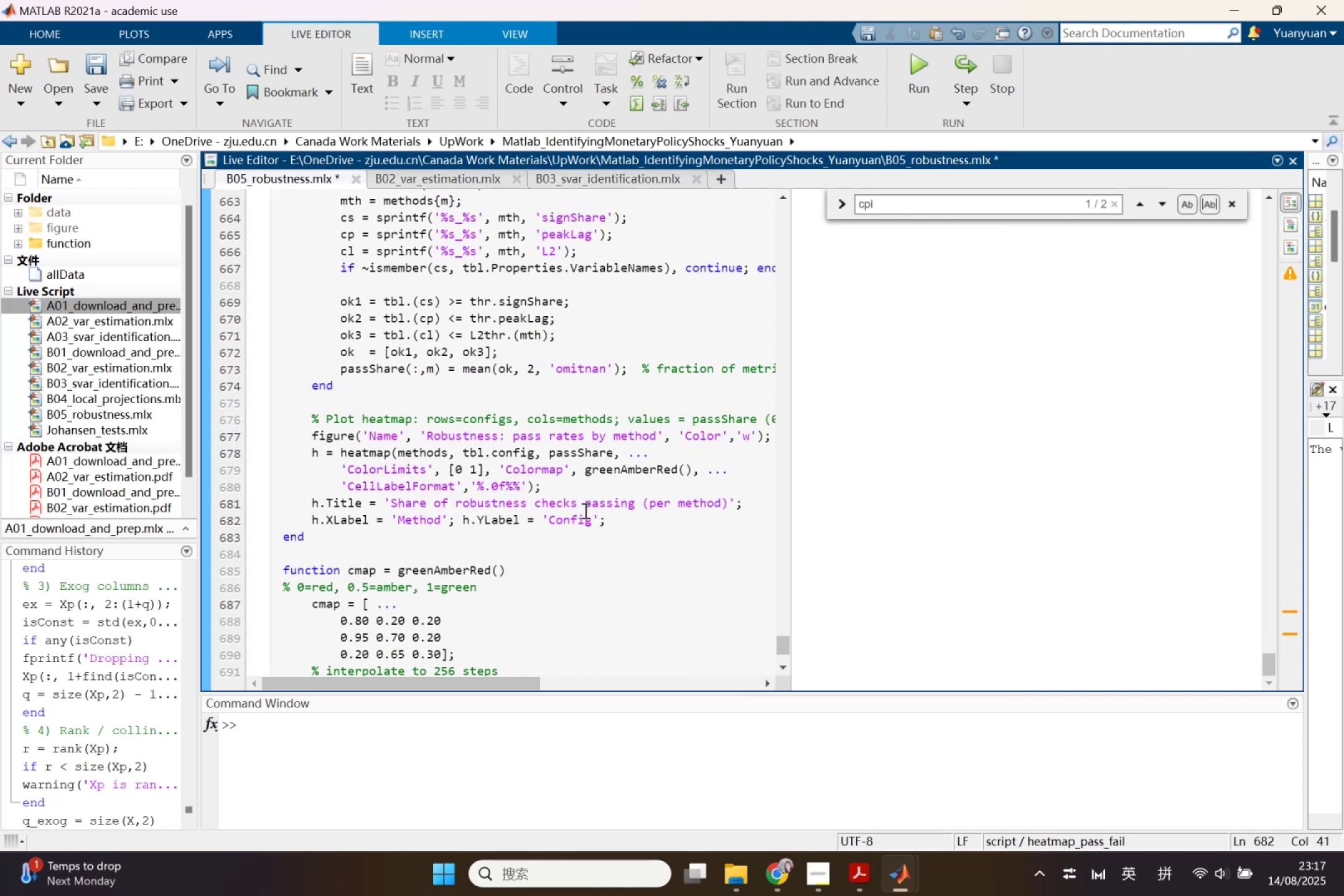 
left_click([585, 518])
 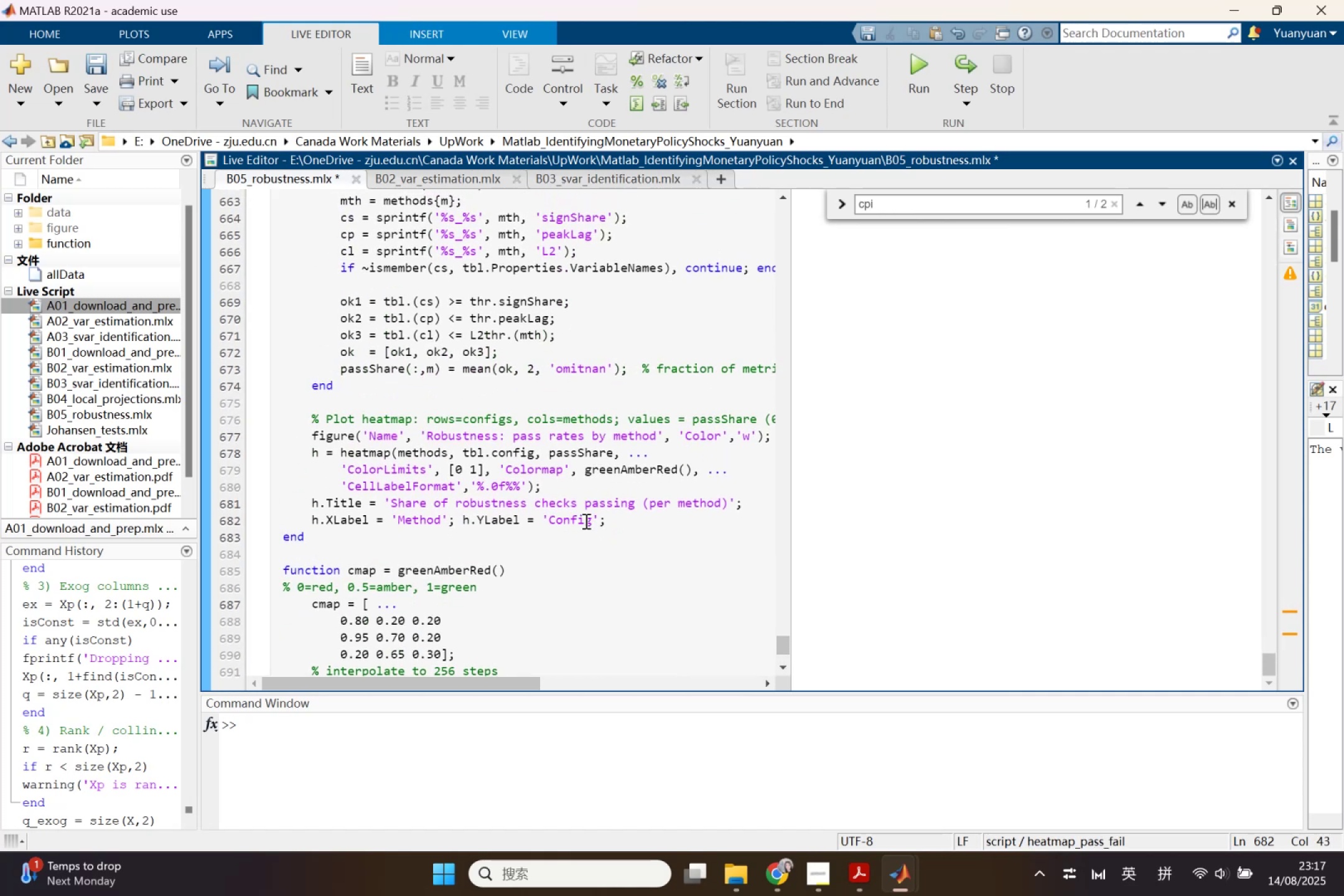 
scroll: coordinate [585, 528], scroll_direction: up, amount: 2.0
 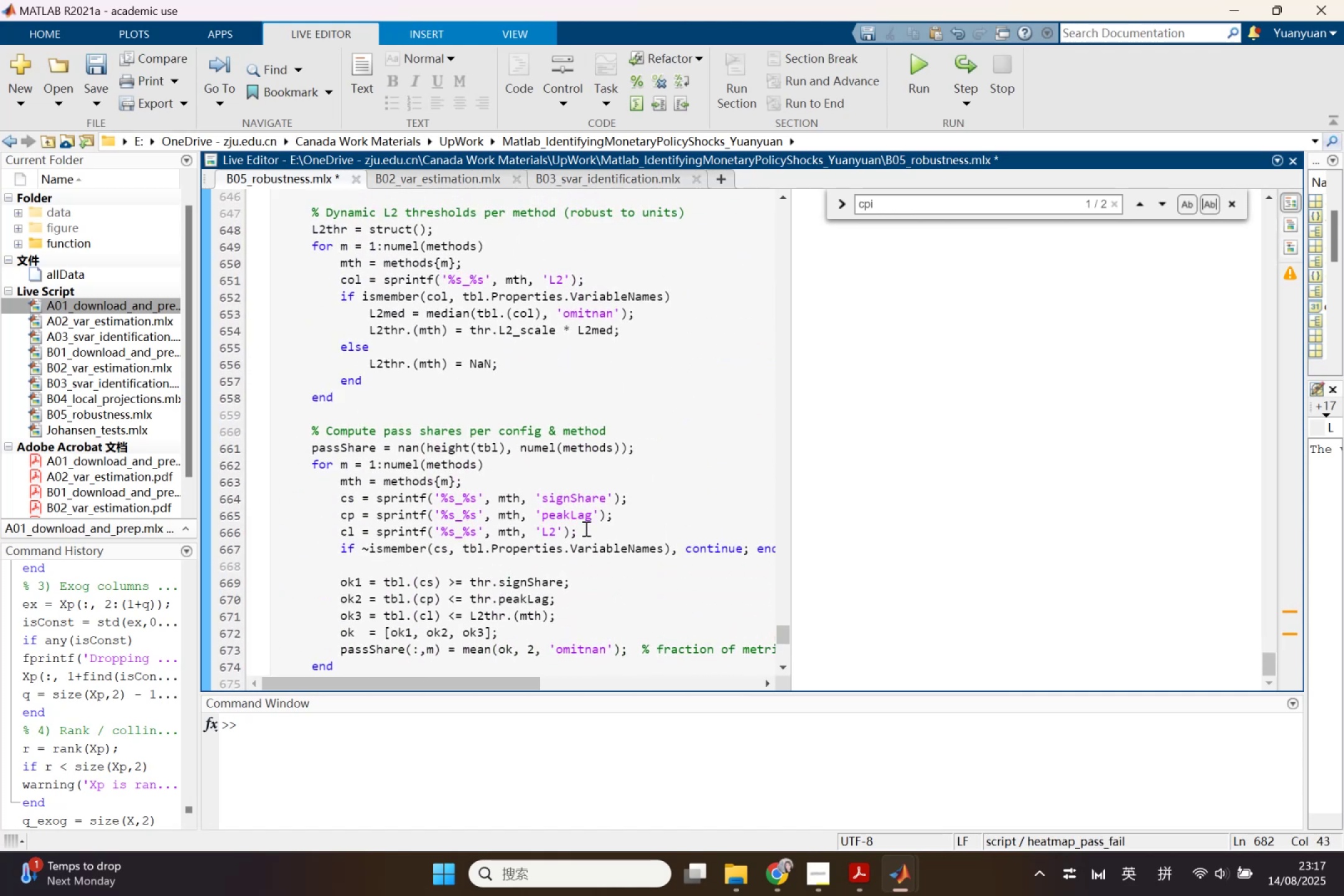 
scroll: coordinate [585, 528], scroll_direction: down, amount: 1.0
 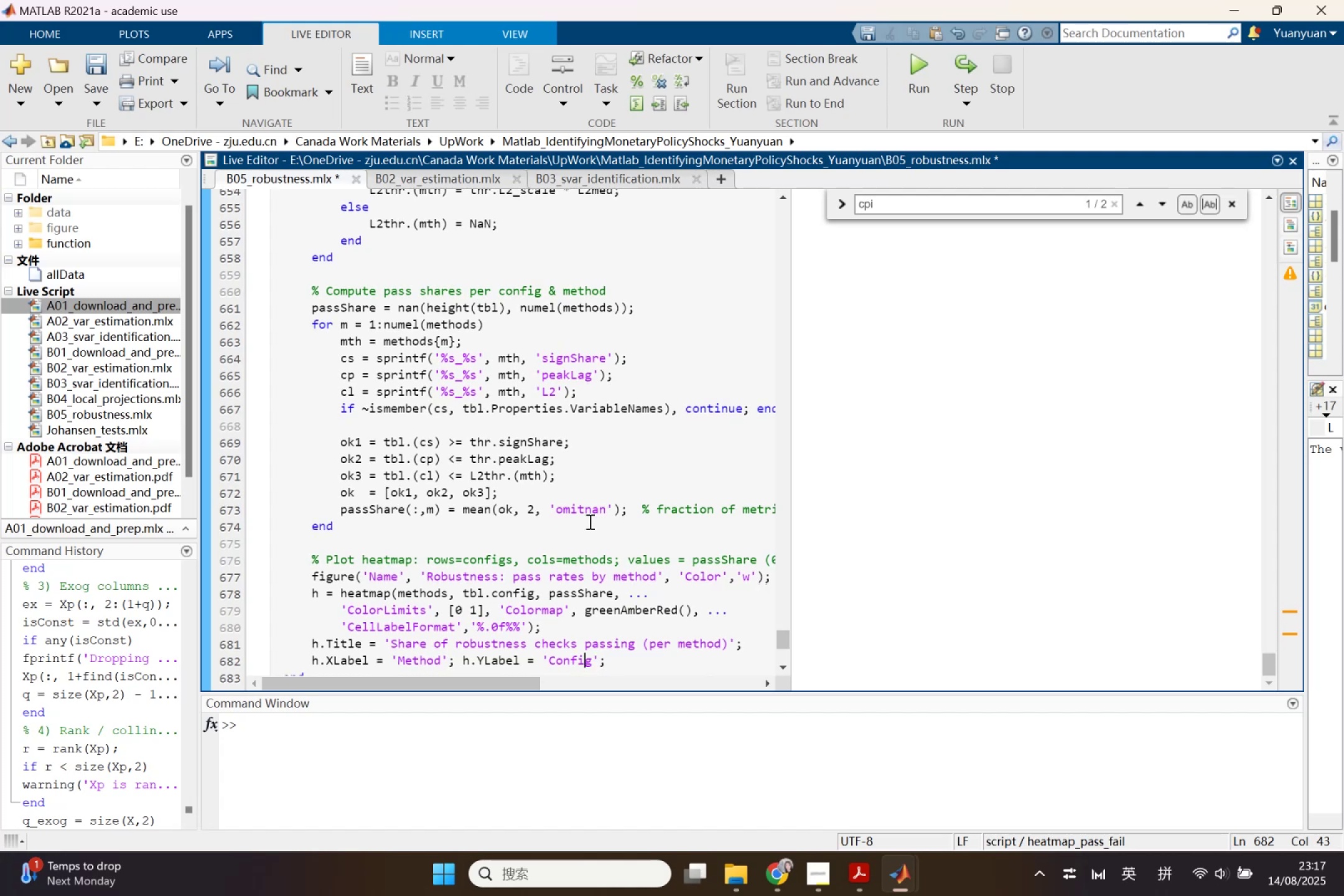 
scroll: coordinate [589, 521], scroll_direction: up, amount: 2.0
 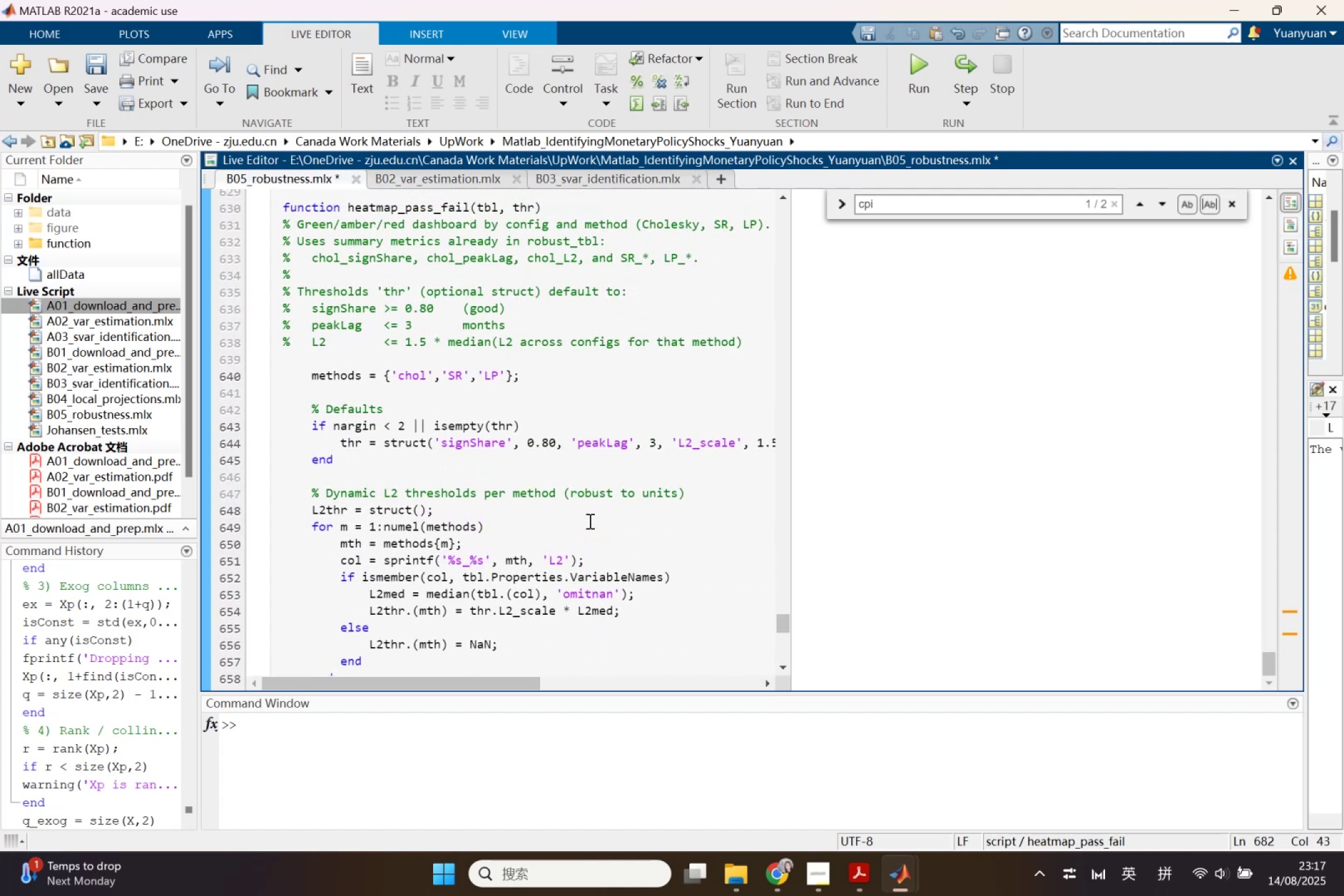 
left_click([355, 375])
 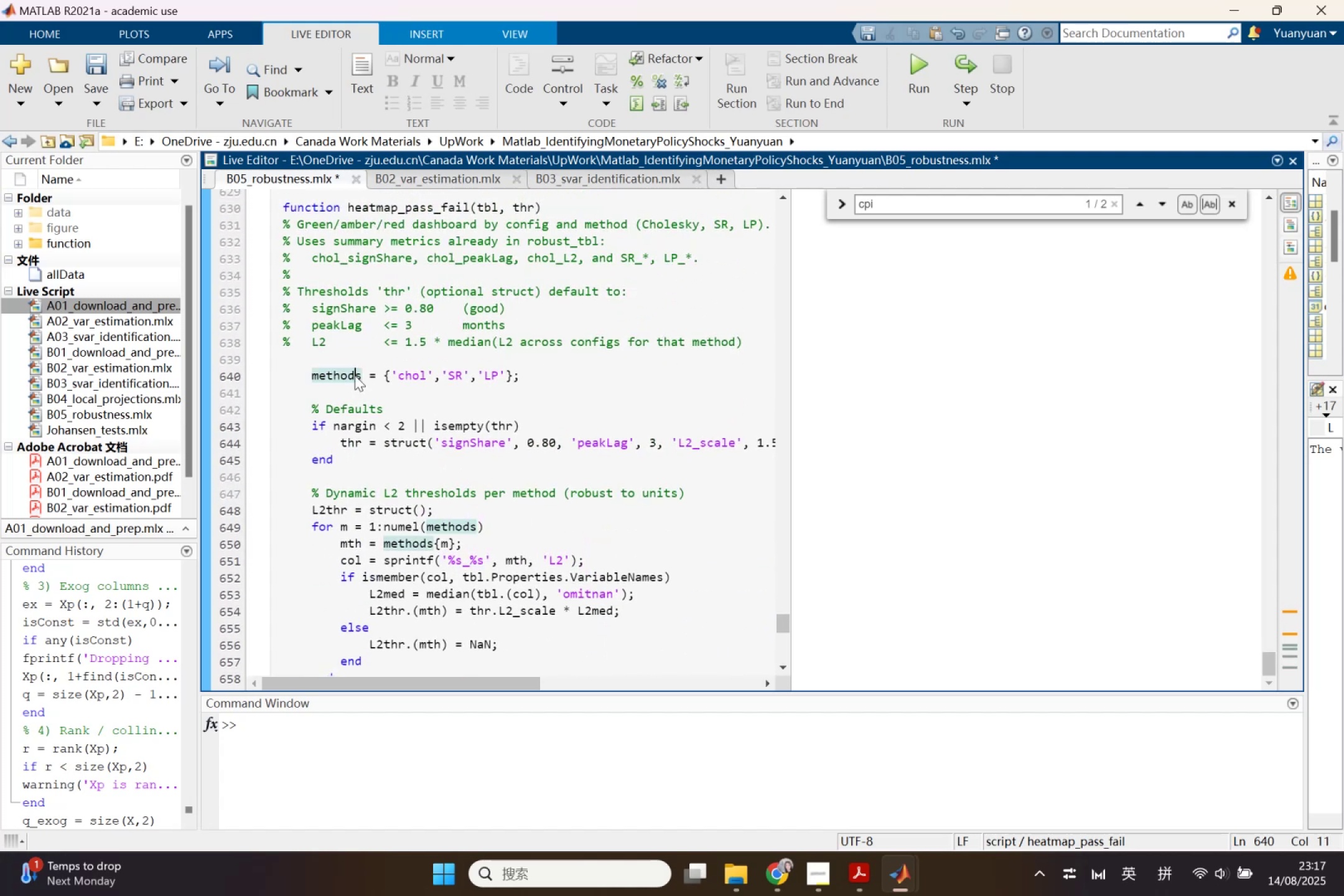 
scroll: coordinate [546, 505], scroll_direction: down, amount: 4.0
 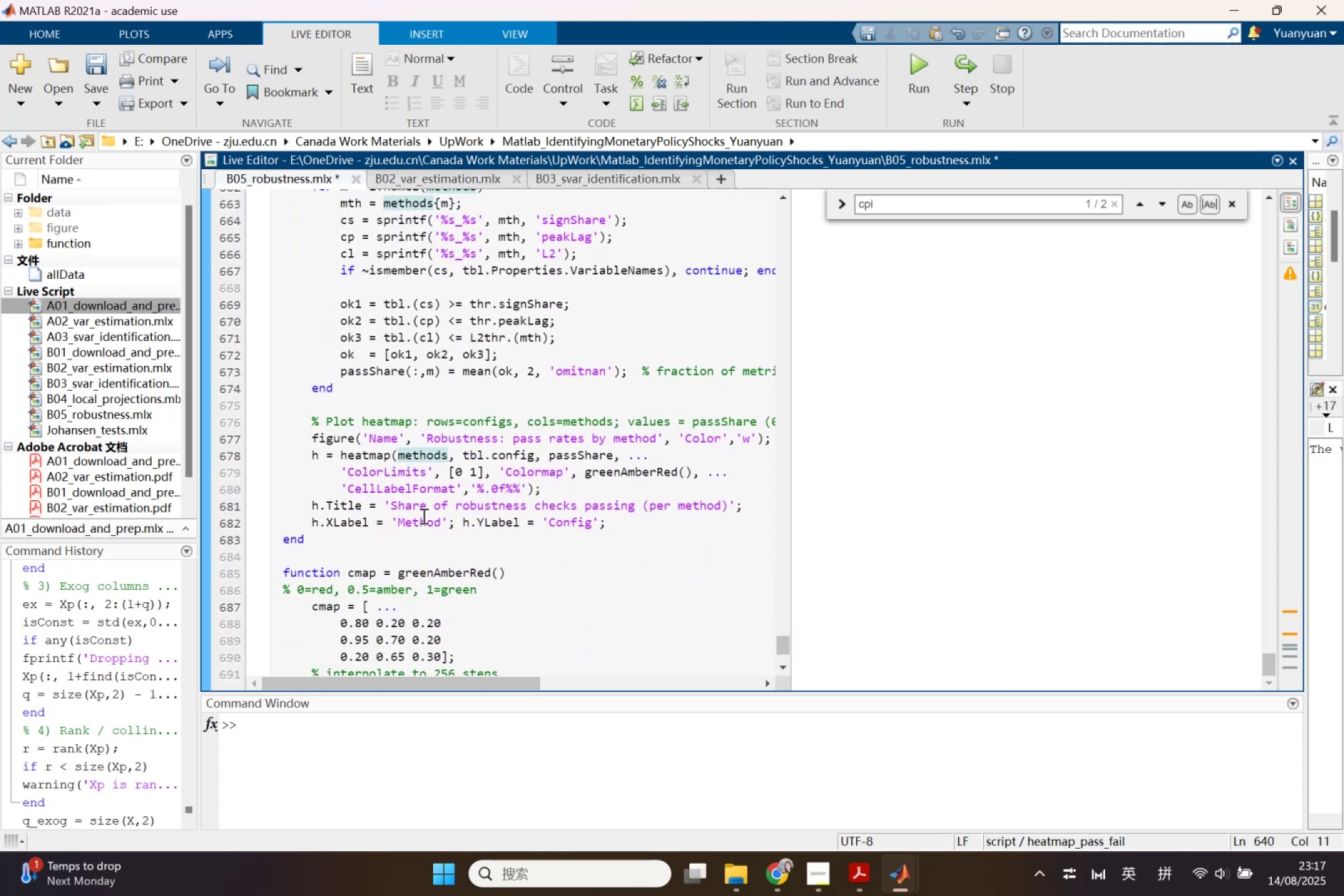 
wait(11.43)
 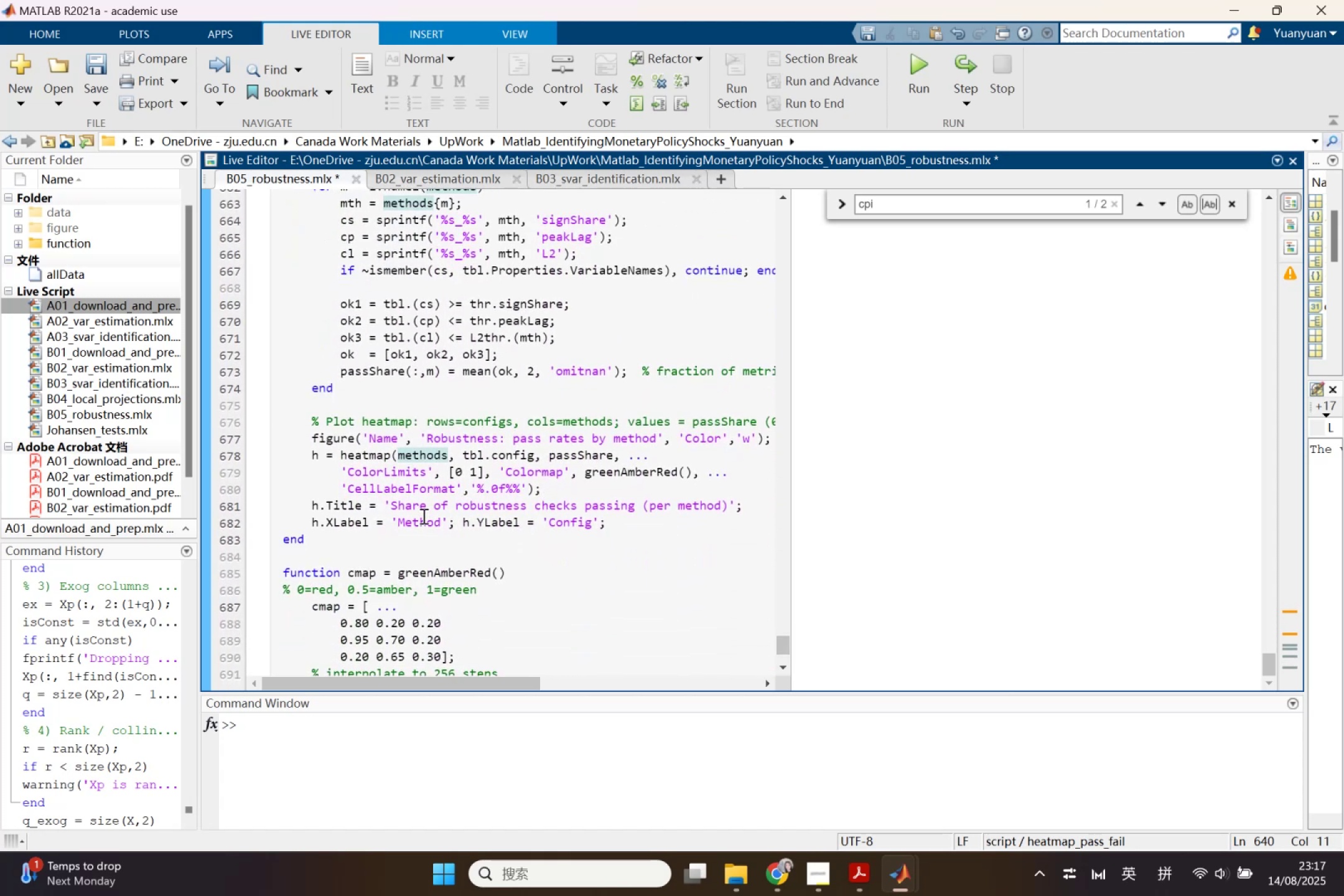 
left_click([515, 459])
 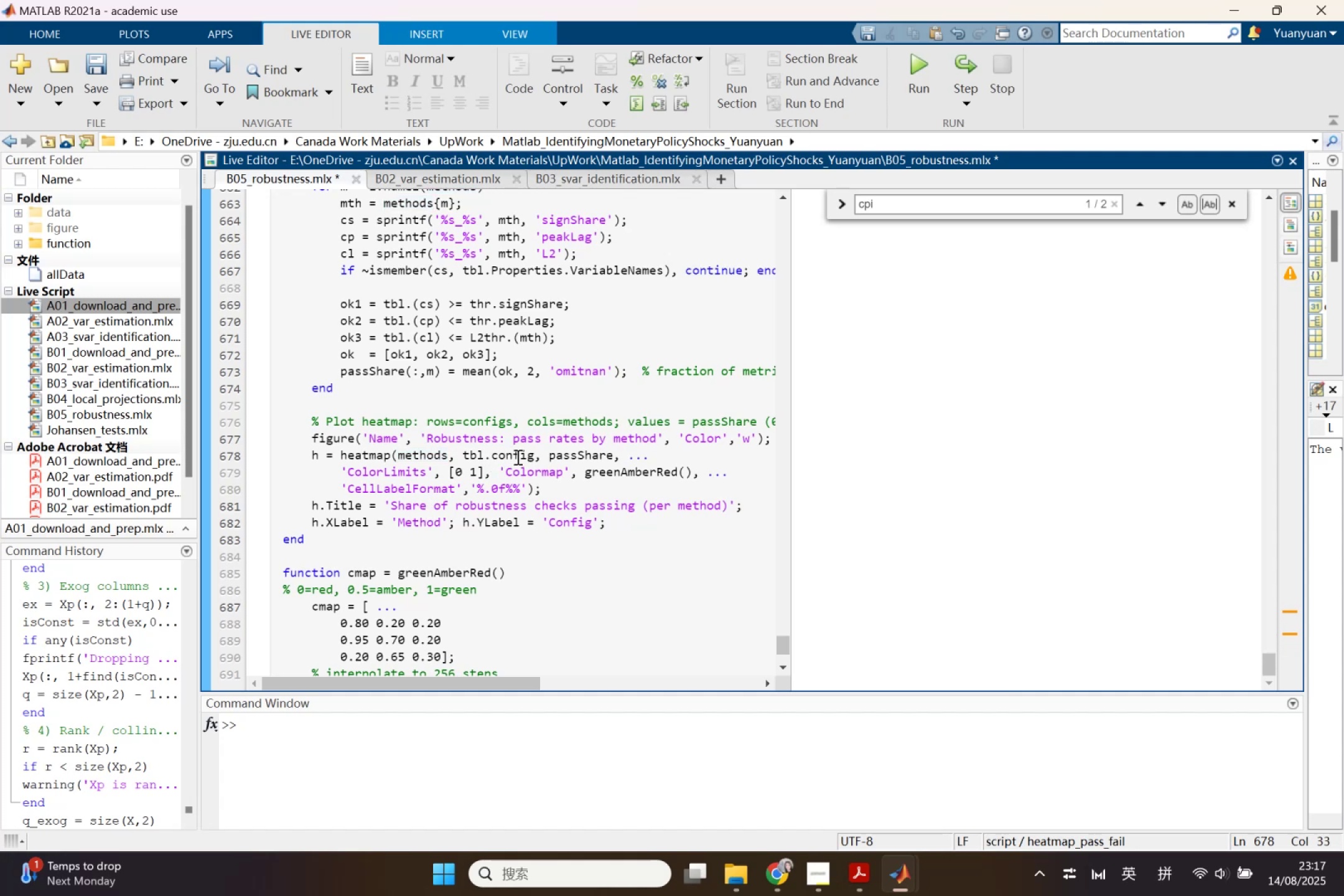 
double_click([516, 457])
 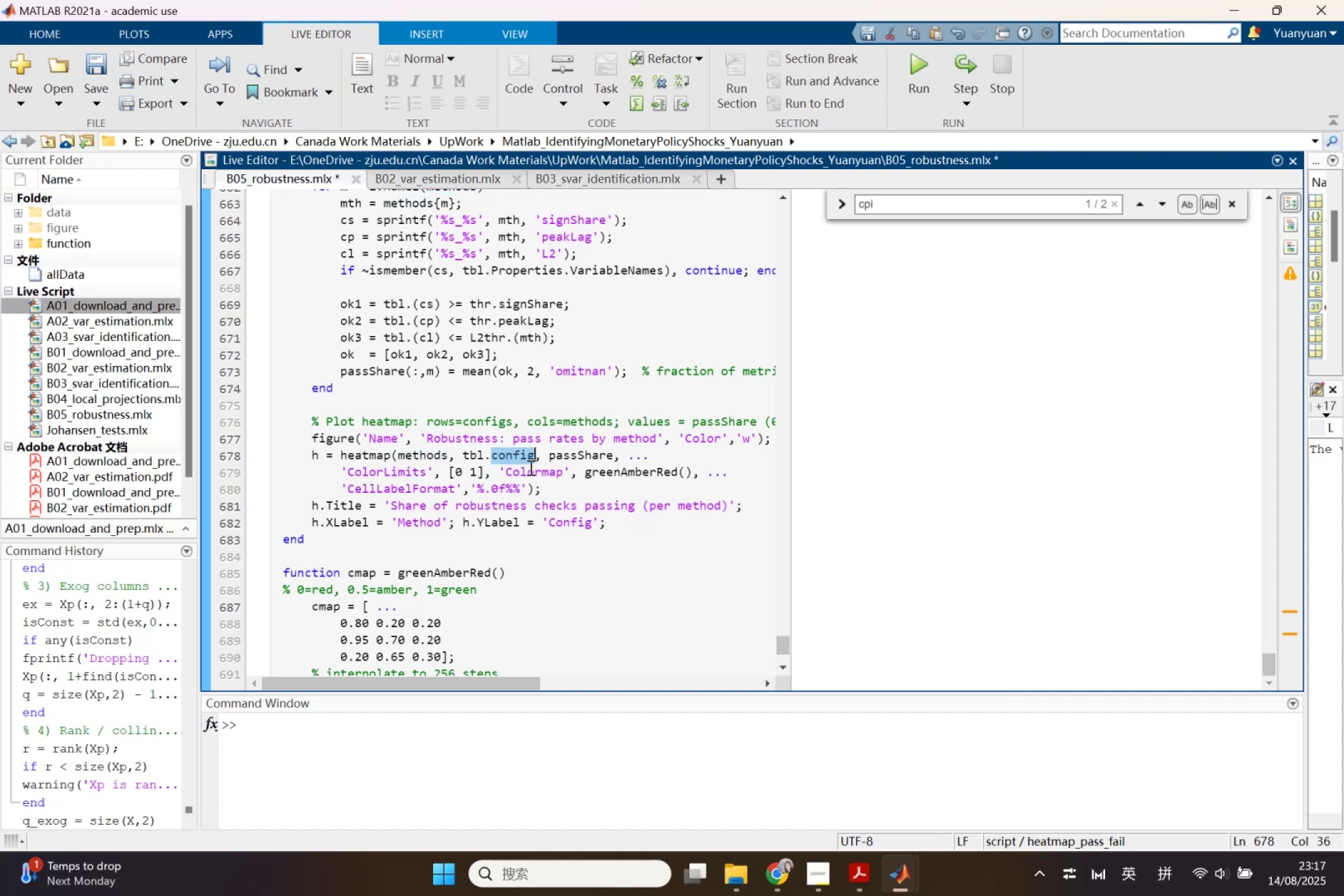 
scroll: coordinate [548, 487], scroll_direction: up, amount: 2.0
 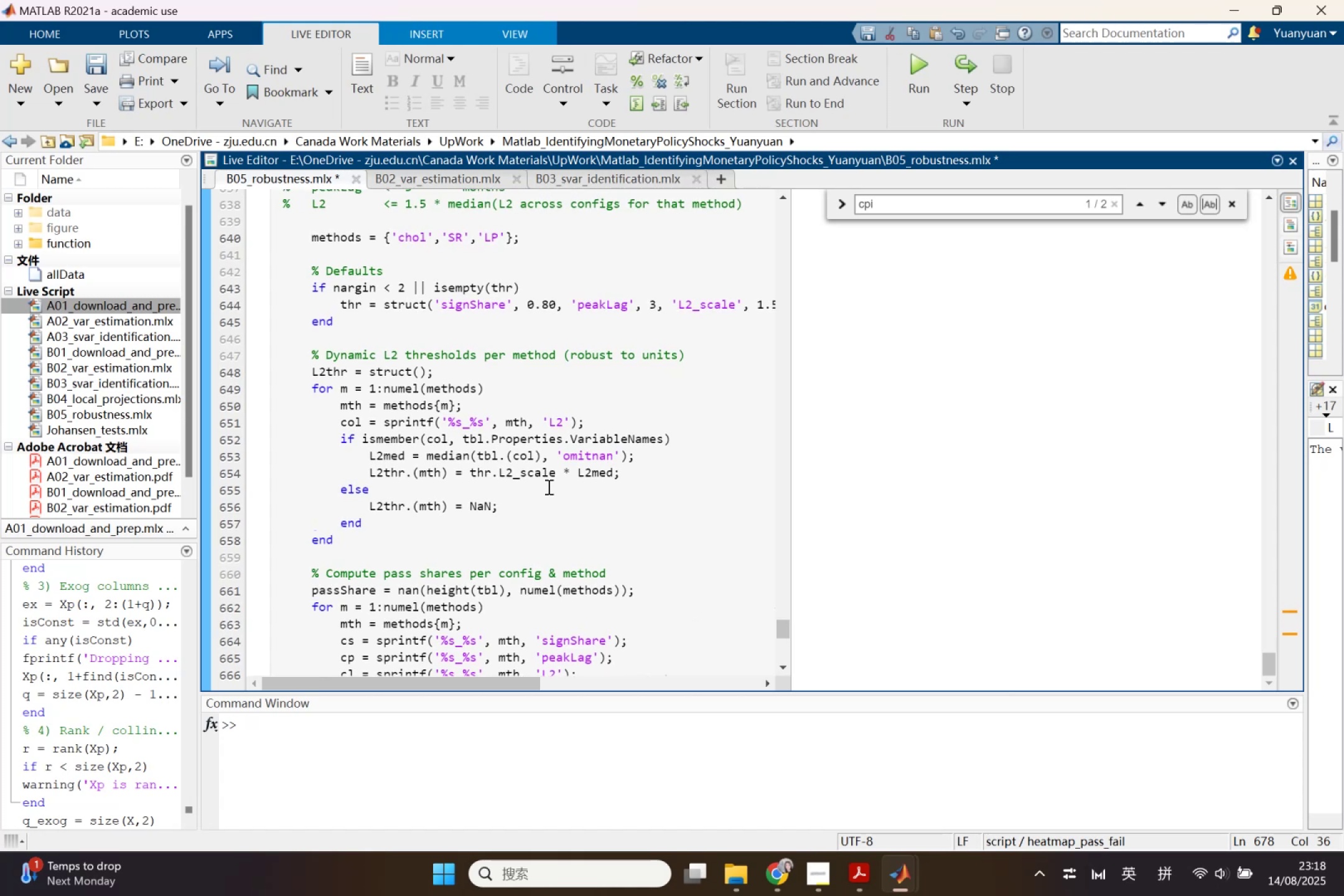 
scroll: coordinate [548, 487], scroll_direction: down, amount: 1.0
 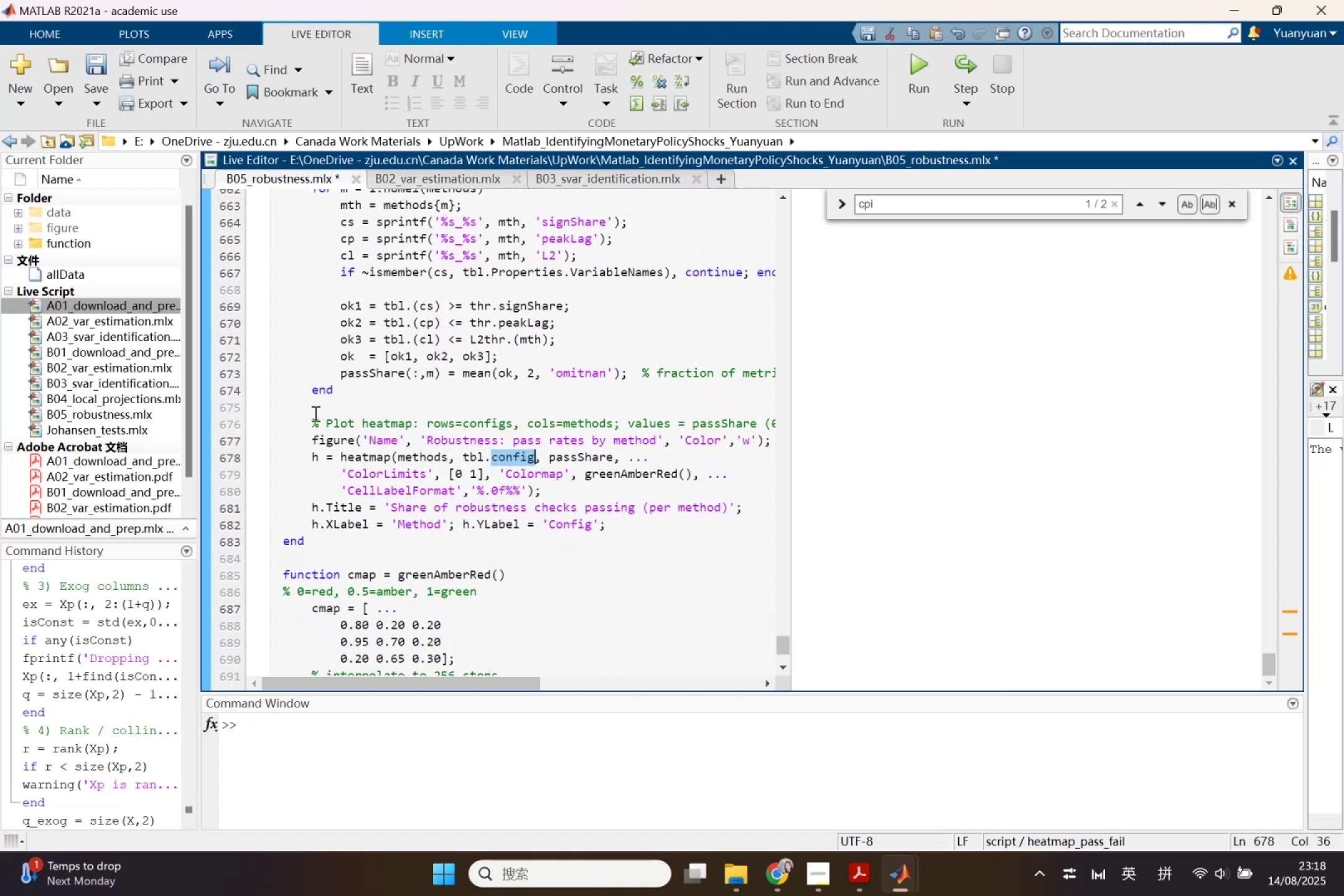 
left_click_drag(start_coordinate=[312, 419], to_coordinate=[716, 522])
 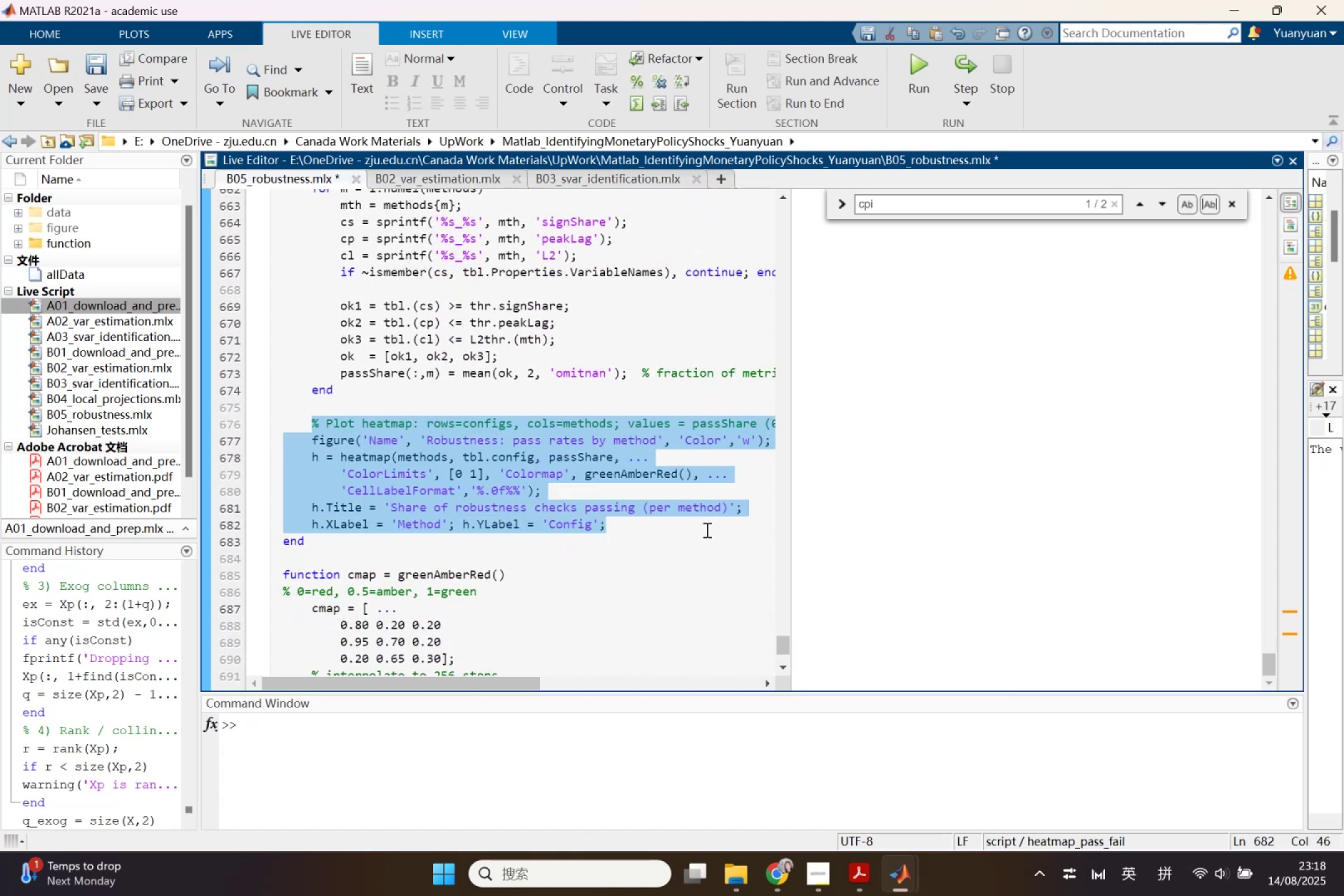 
scroll: coordinate [706, 530], scroll_direction: down, amount: 2.0
 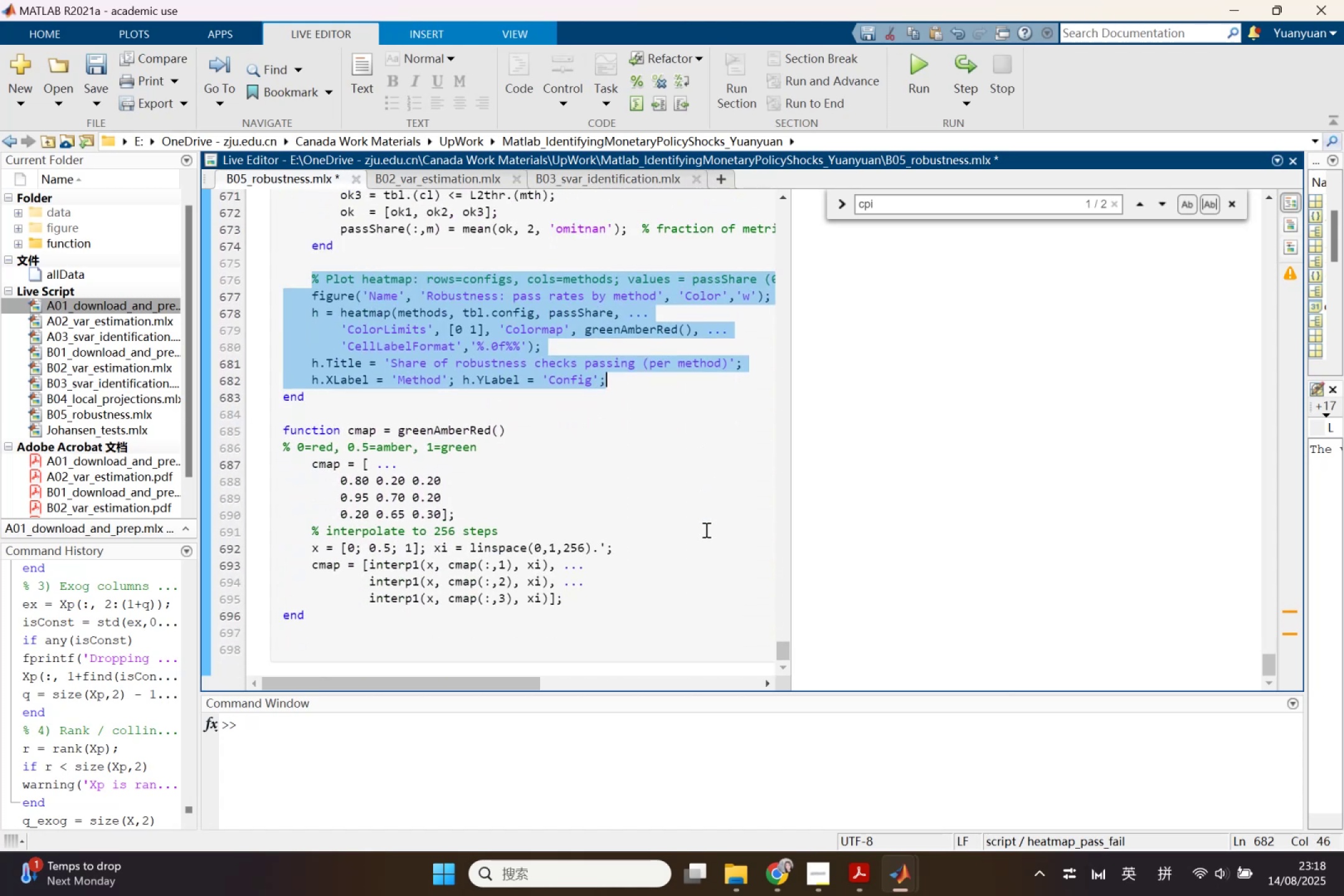 
key(Control+C)
 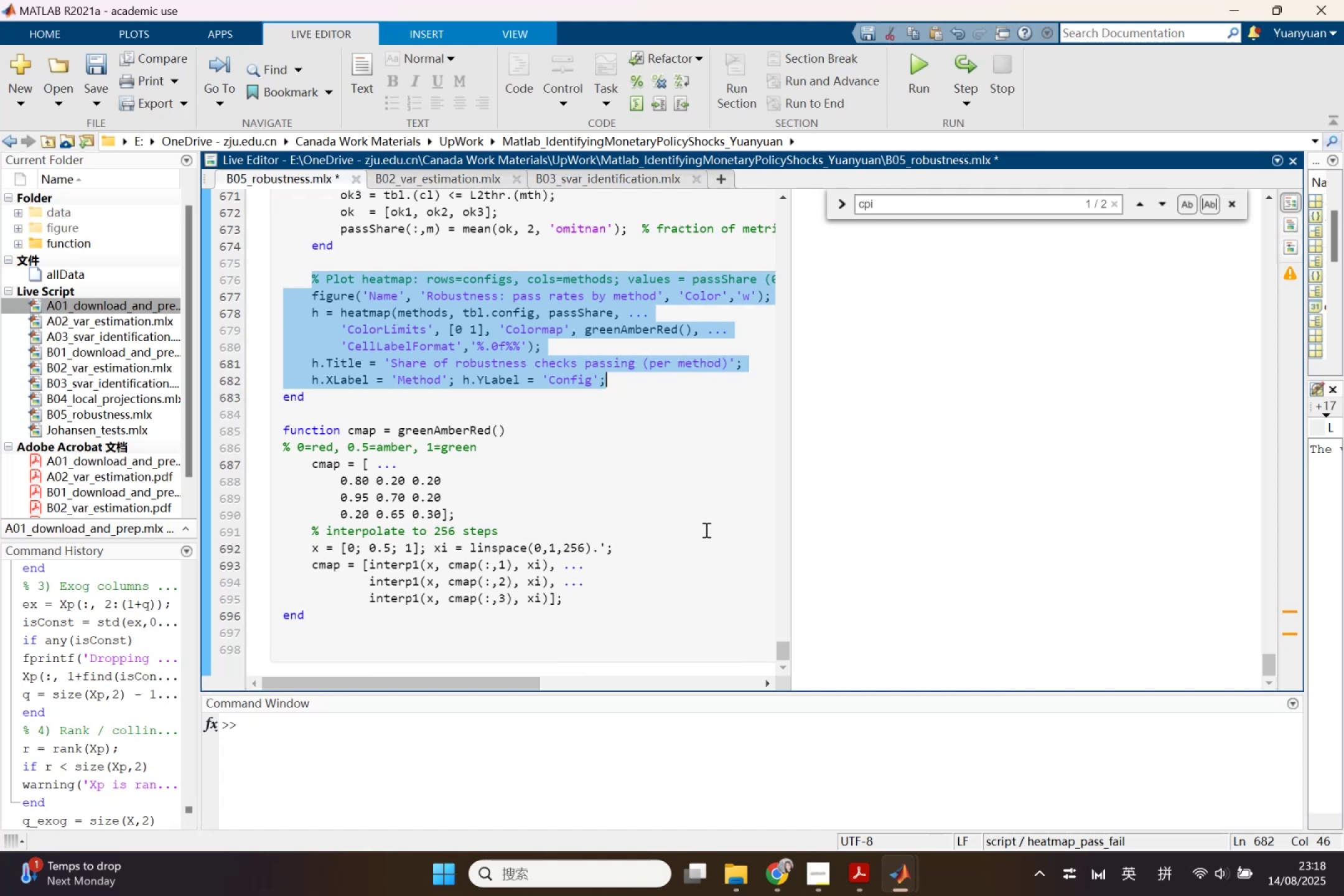 
left_click([787, 869])
 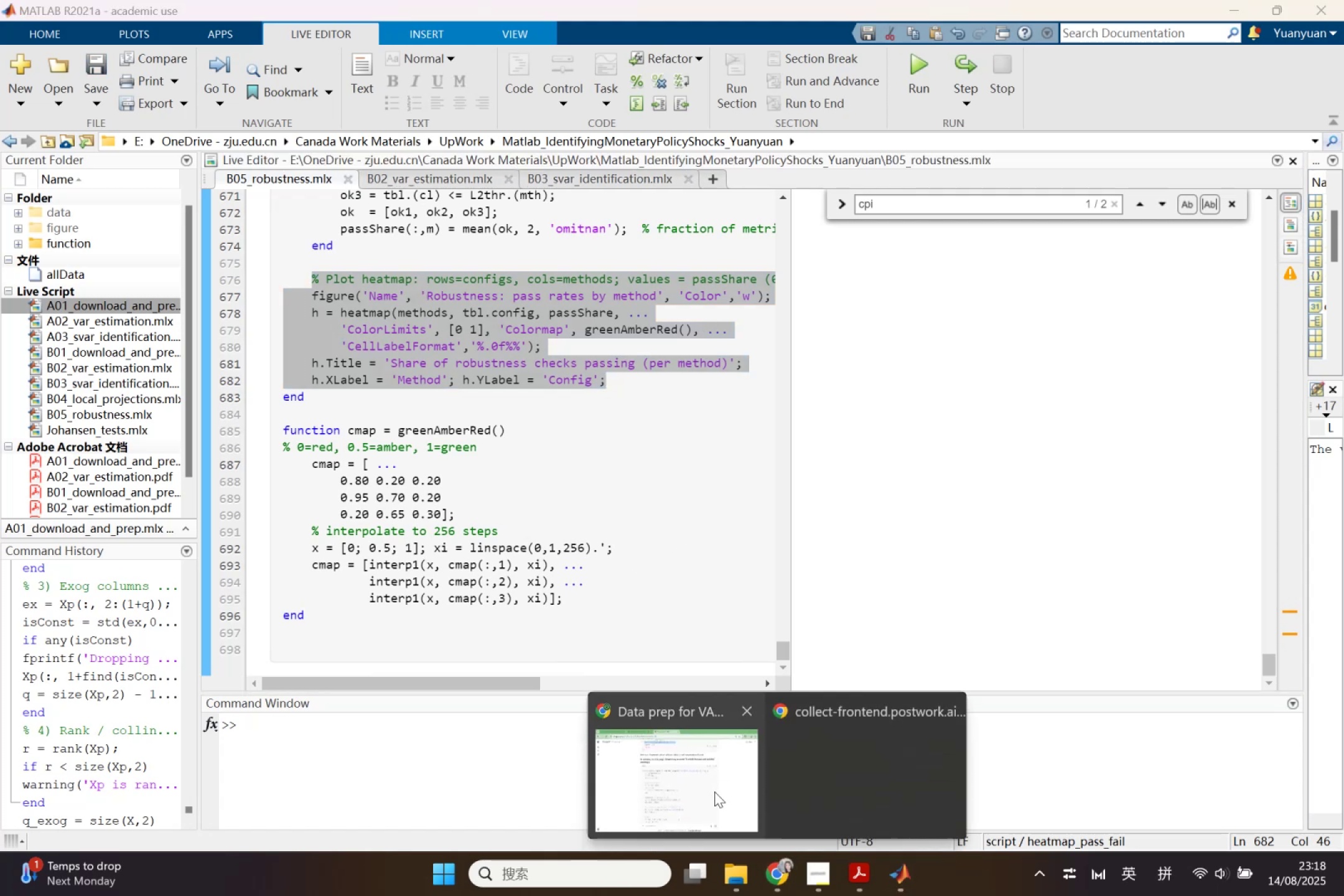 
left_click([711, 784])
 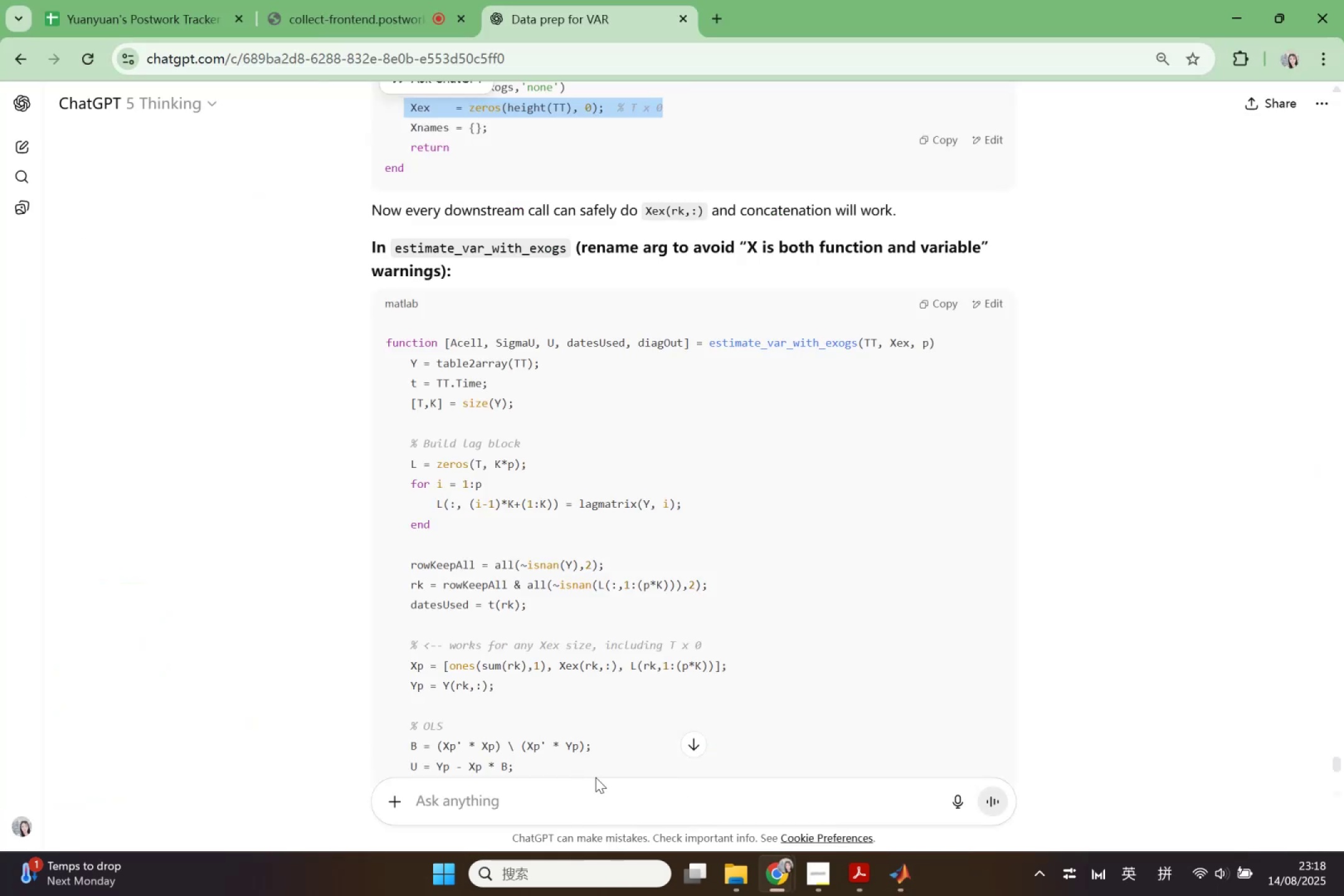 
left_click([595, 799])
 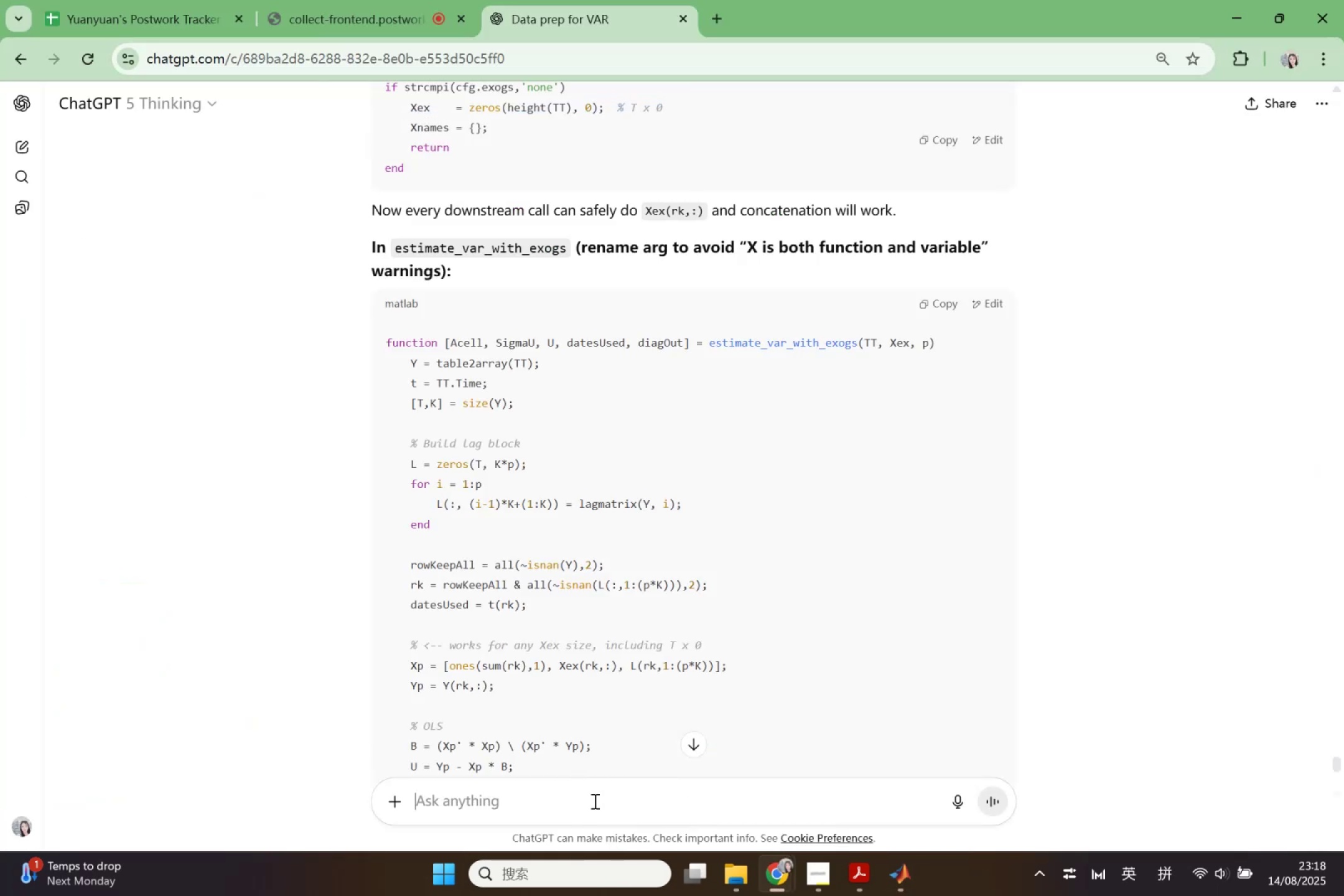 
left_click([594, 801])
 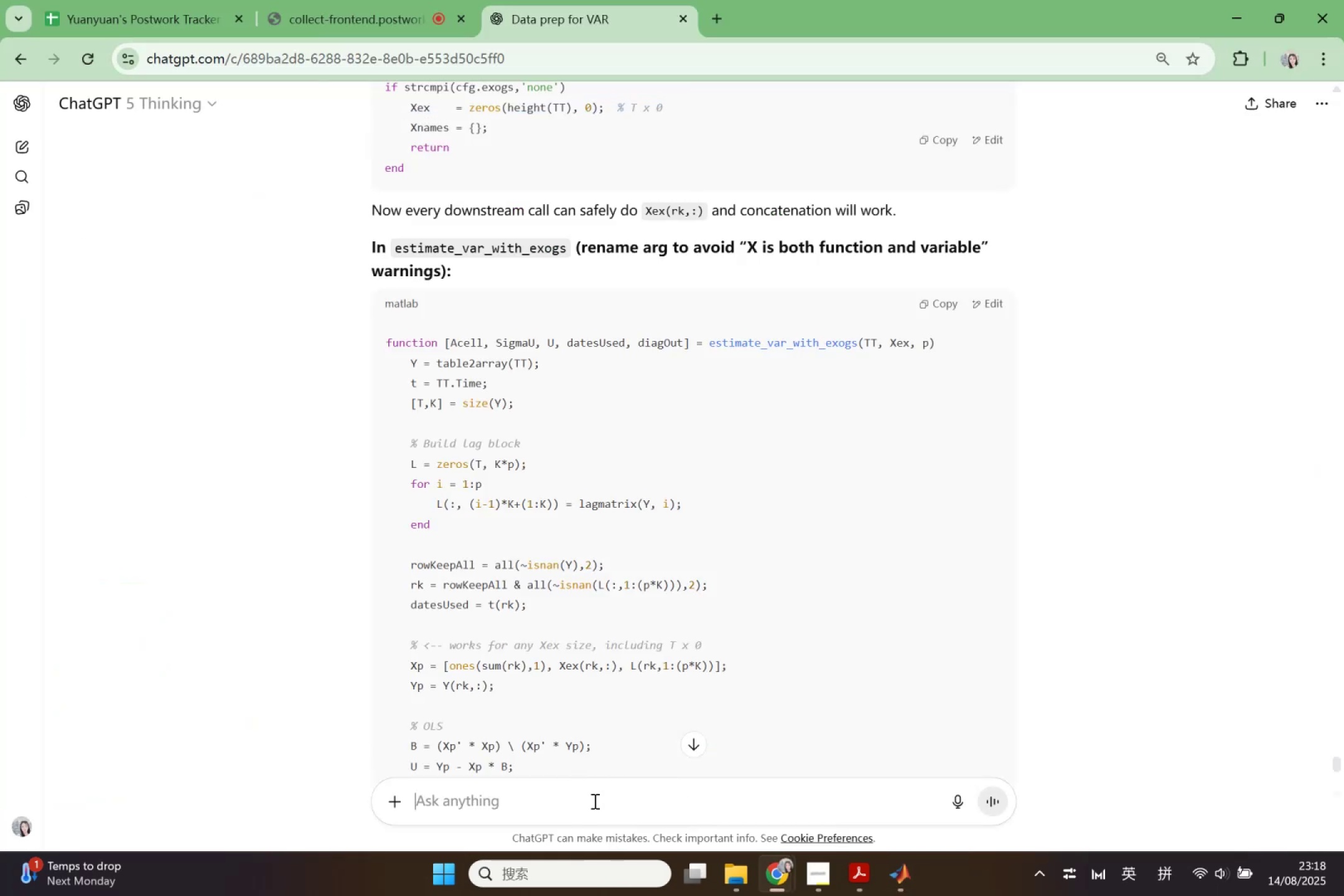 
key(Shift+Quote)
 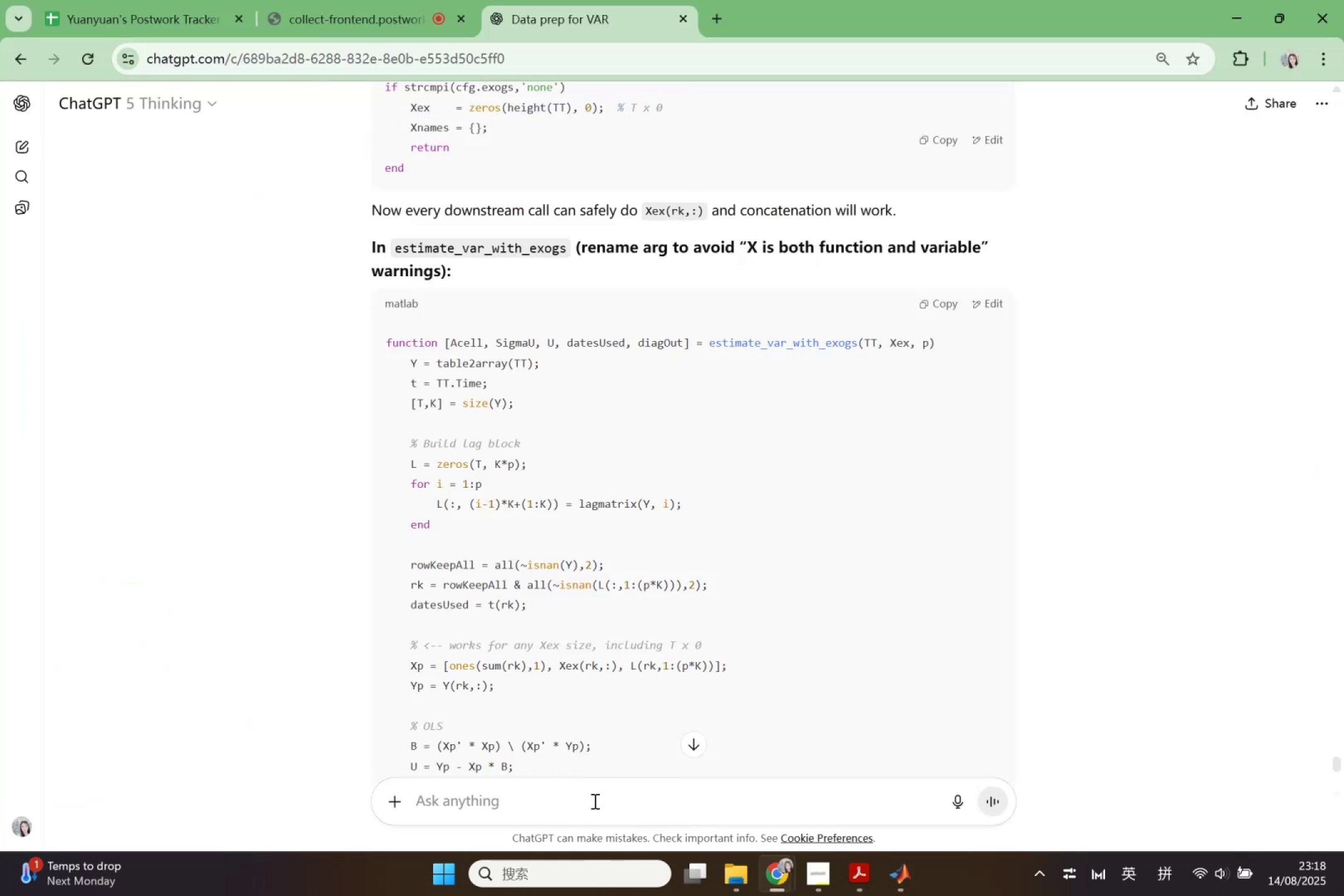 
key(Shift+Quote)
 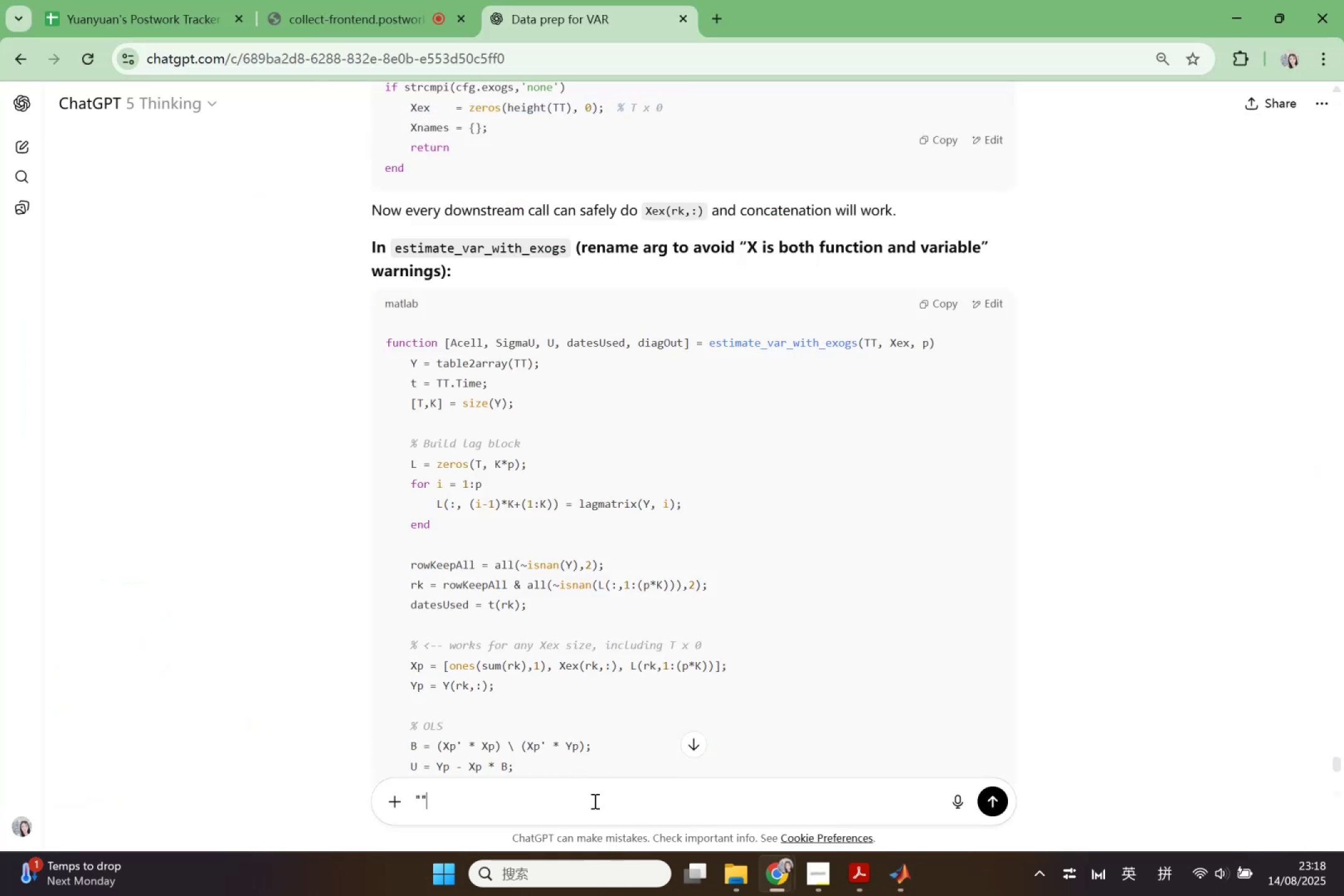 
key(ArrowLeft)
 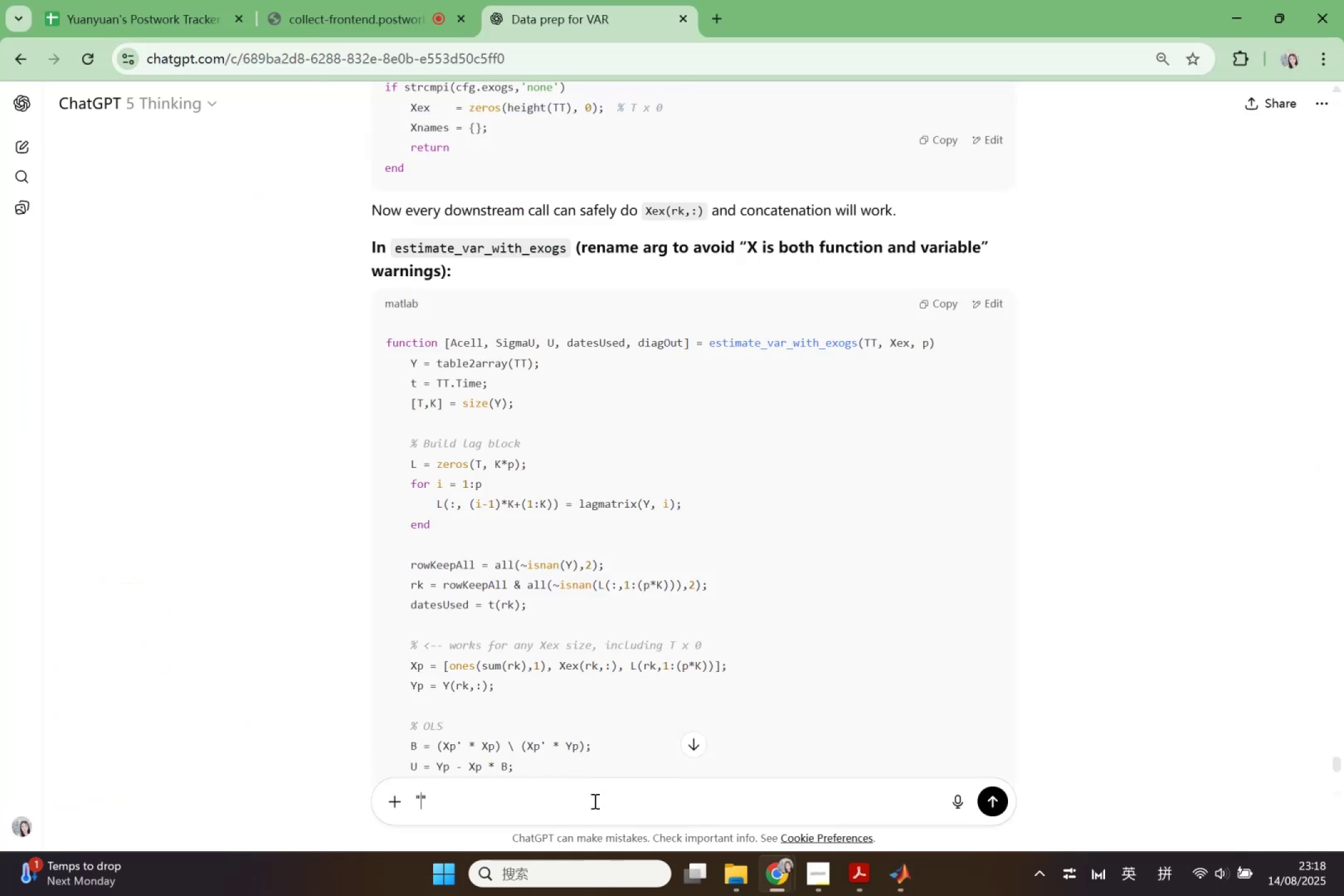 
key(Control+ControlLeft)
 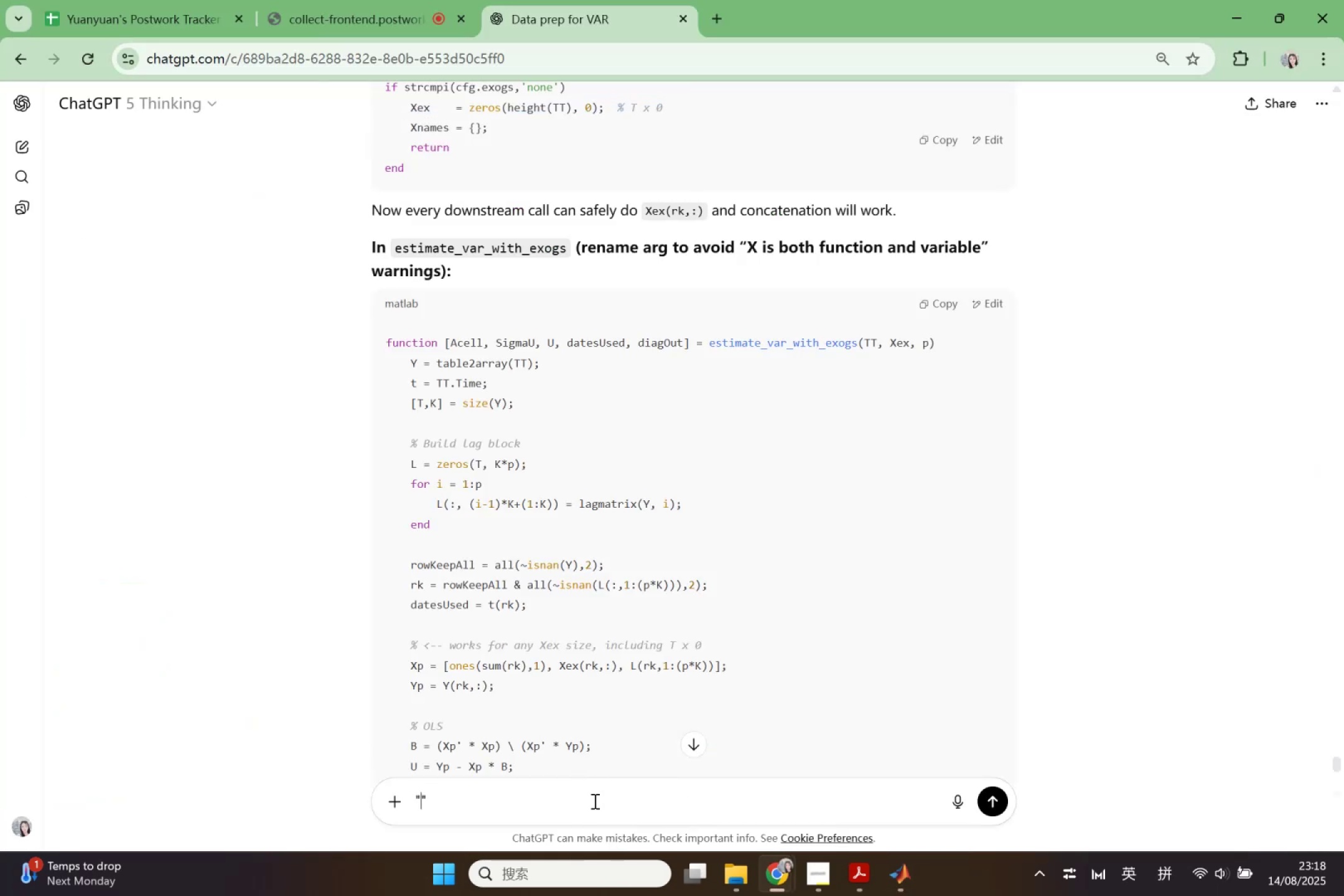 
key(Control+V)
 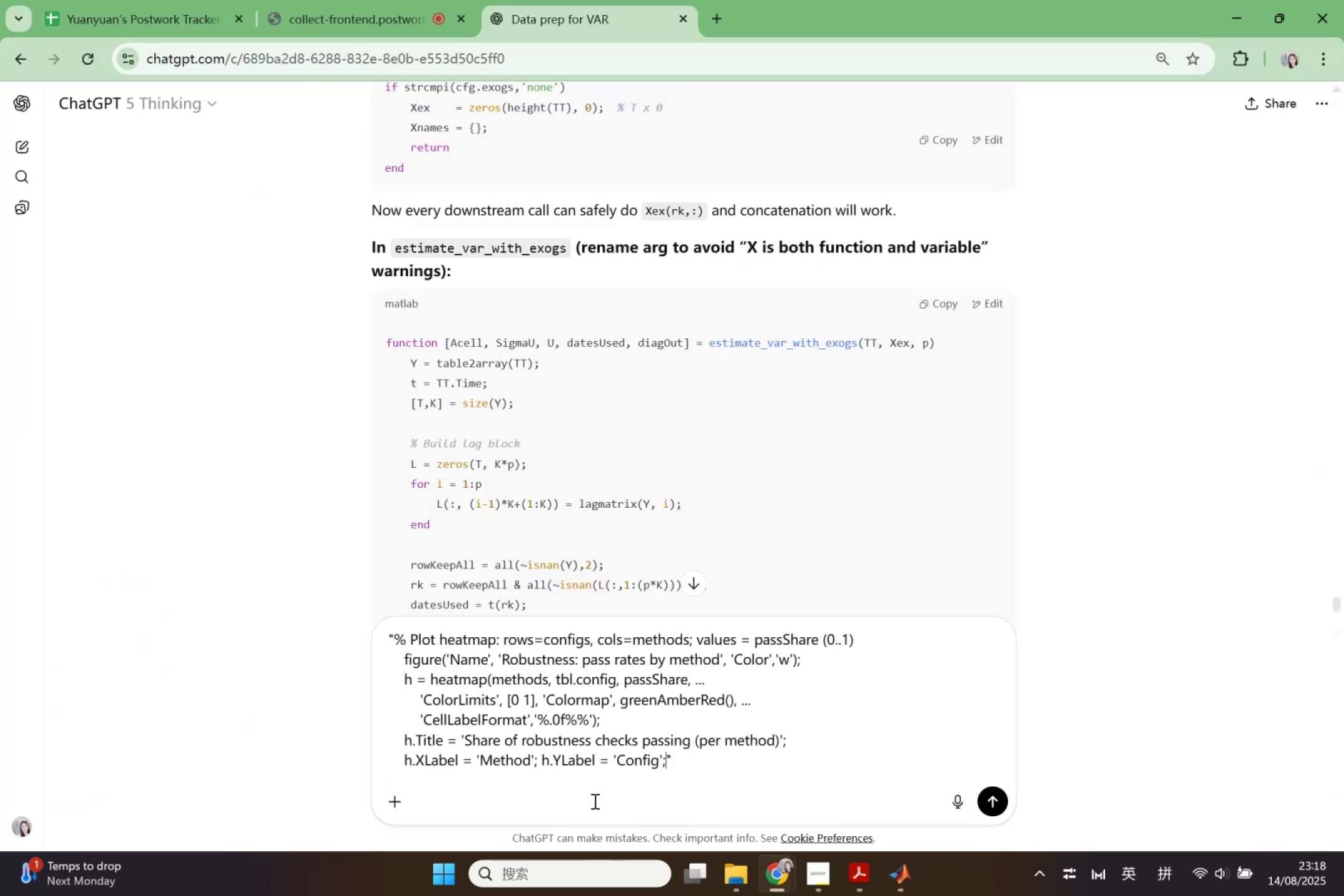 
key(ArrowRight)
 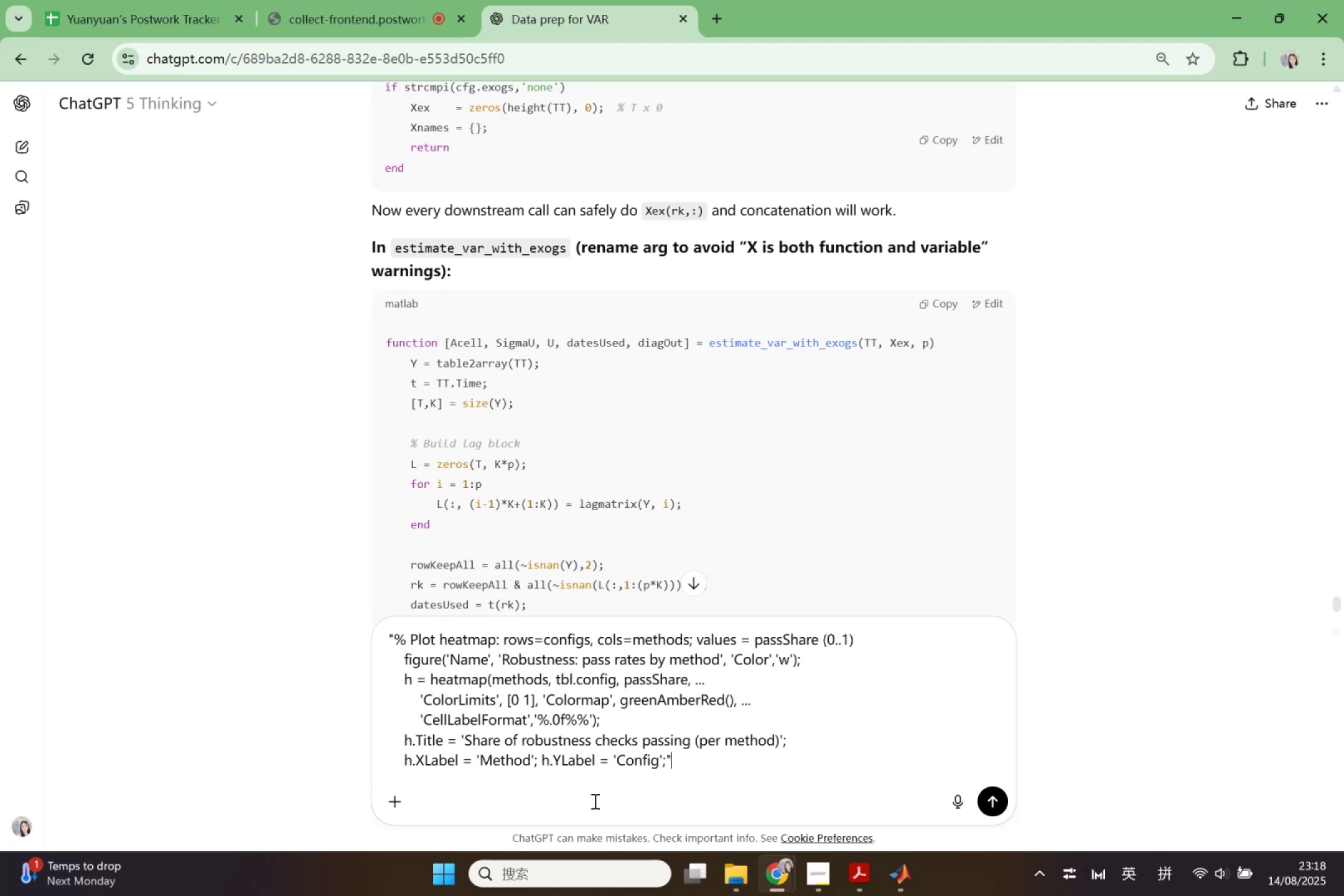 
key(Shift+Enter)
 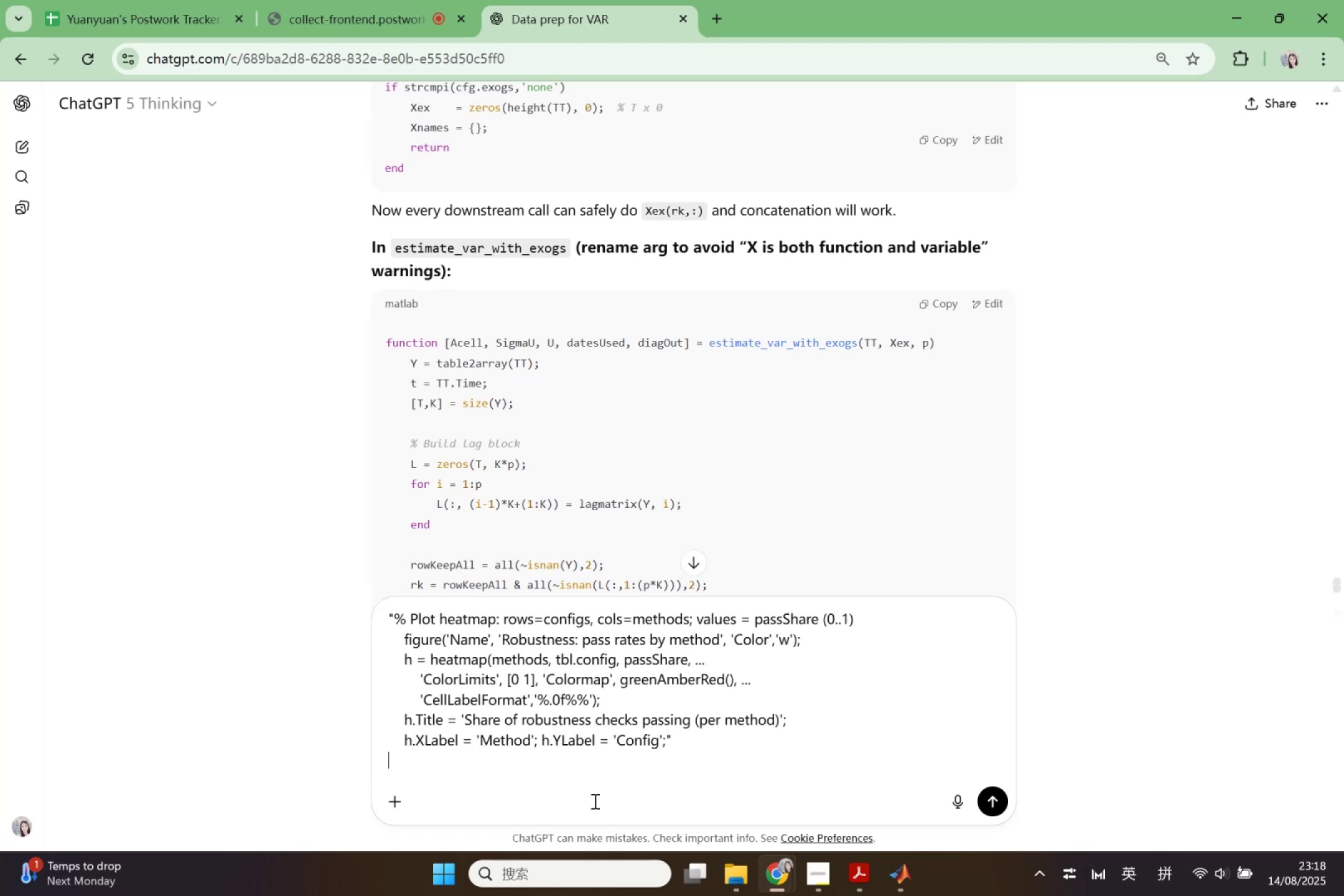 
key(Shift+Enter)
 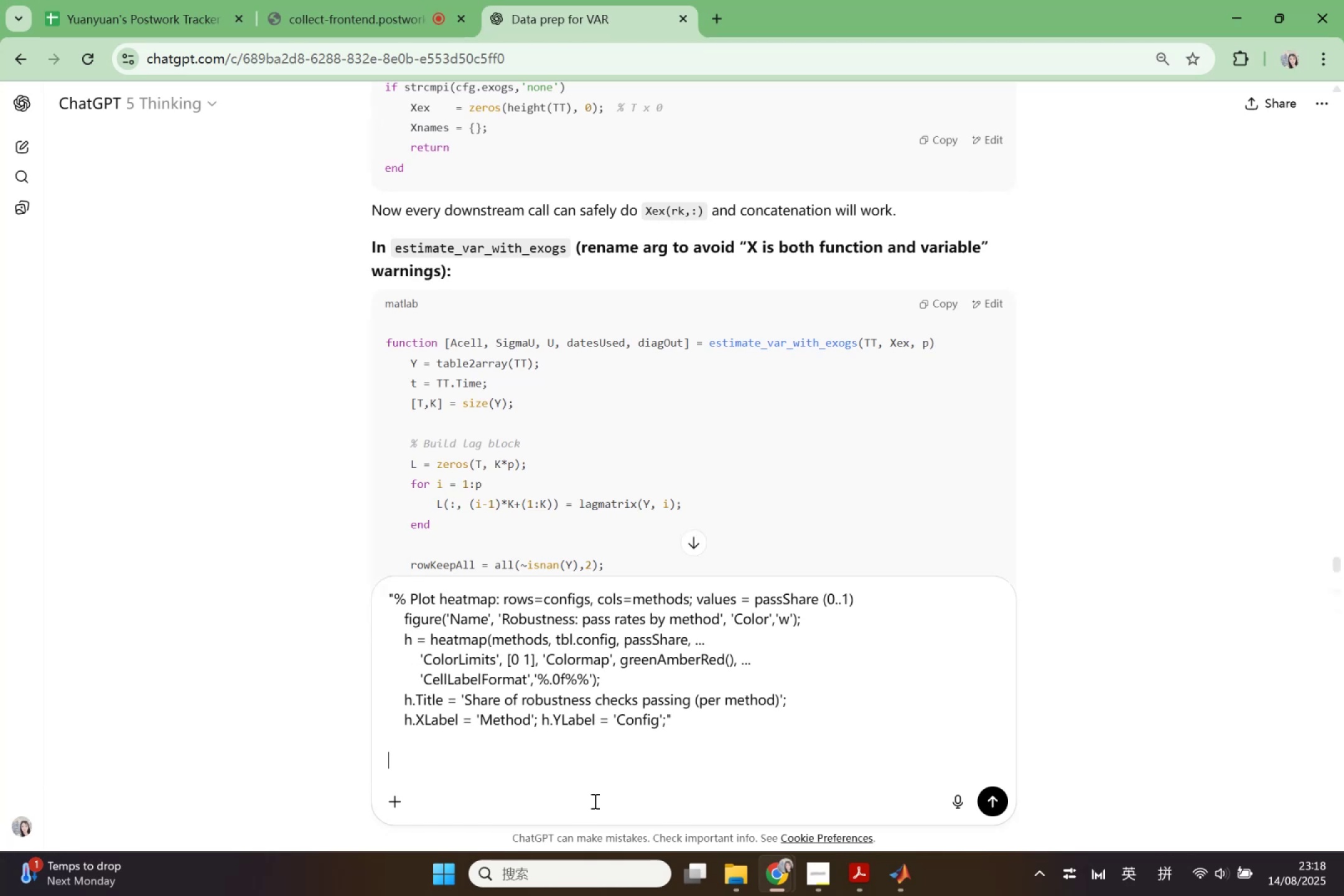 
type(for tje t)
key(Backspace)
key(Backspace)
key(Backspace)
key(Backspace)
type(he heatmap, i)
key(Backspace)
type(I w)
key(Backspace)
type( want the YLabel ""in)
key(Backspace)
key(Backspace)
 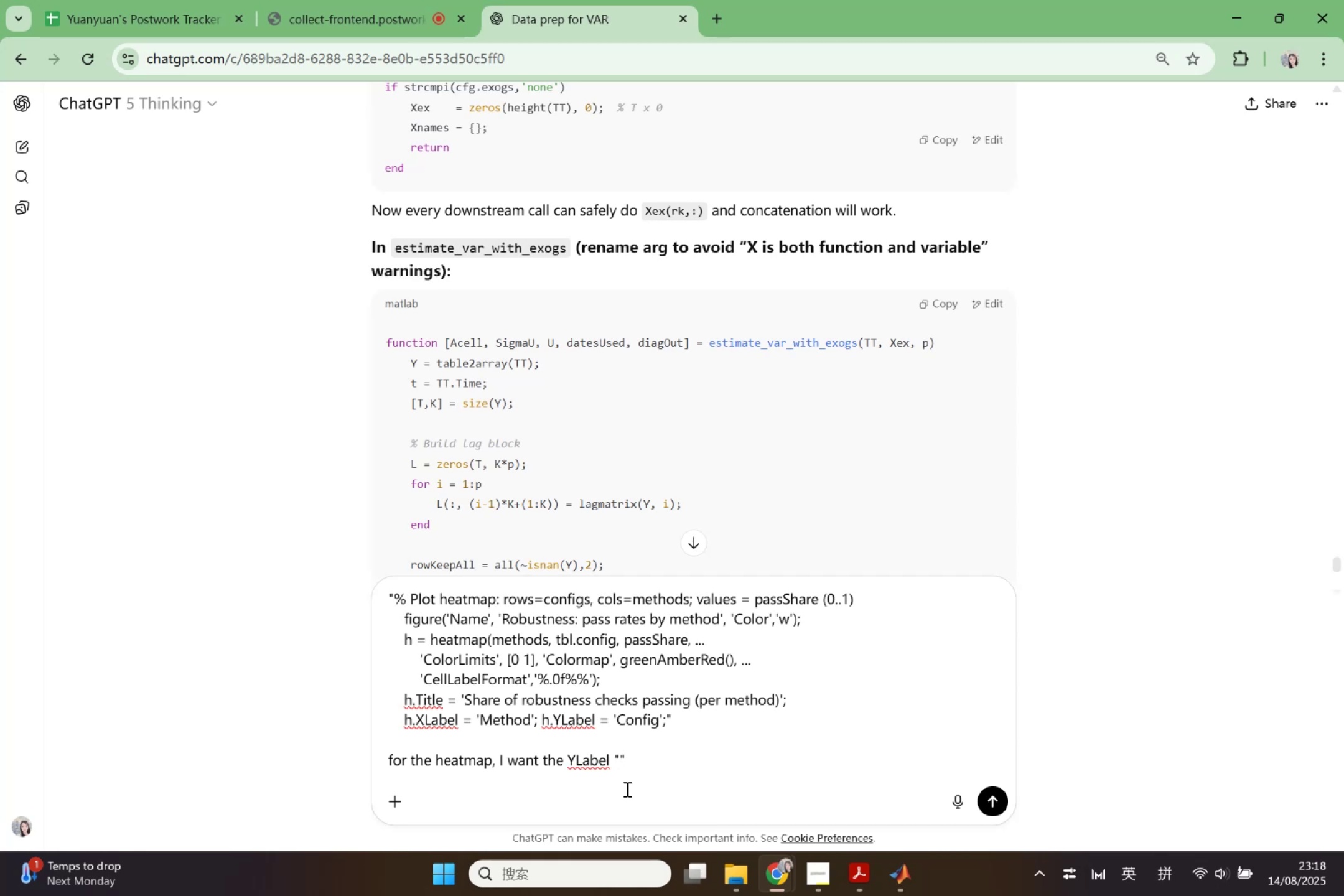 
key(ArrowLeft)
 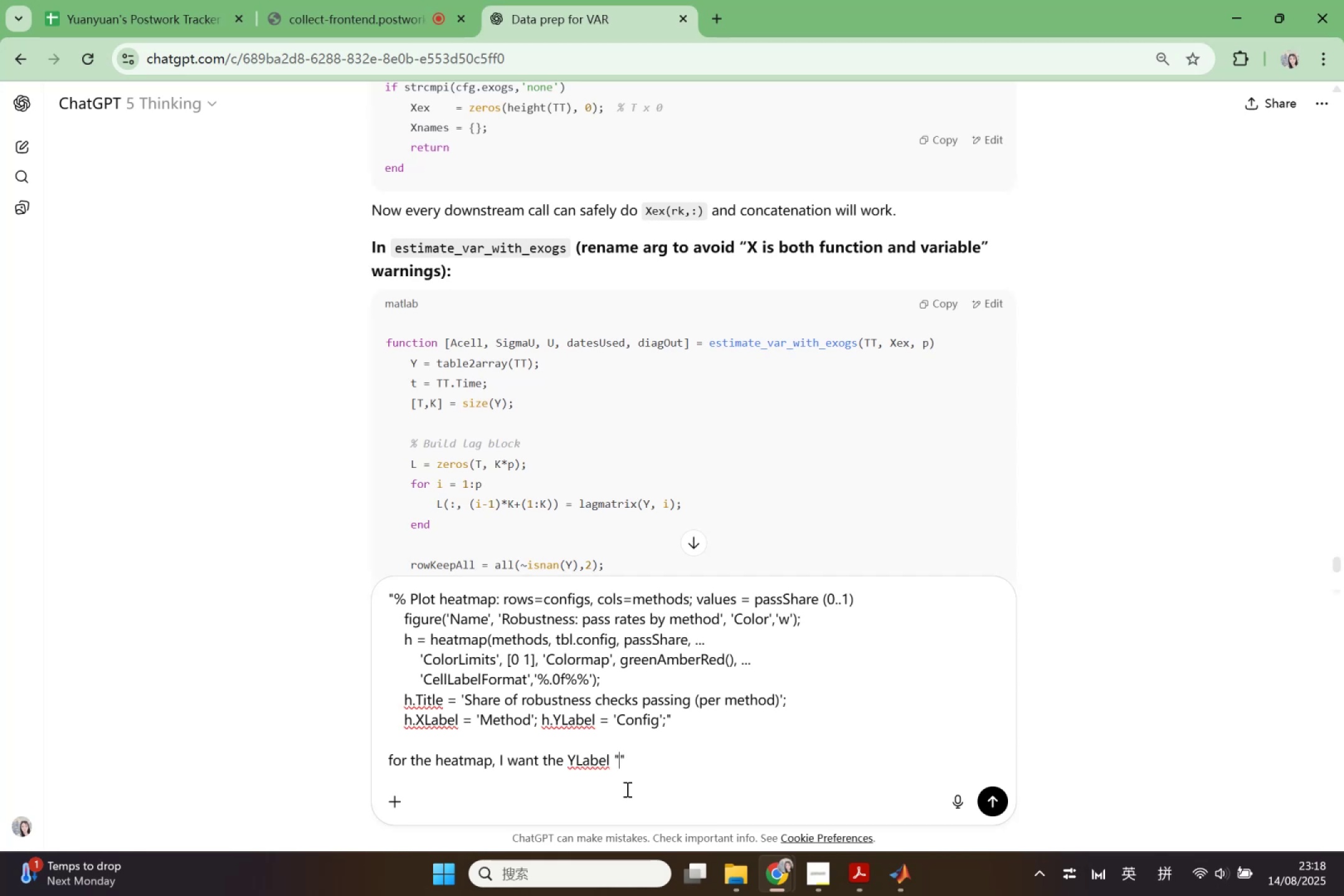 
type(Interpret)
 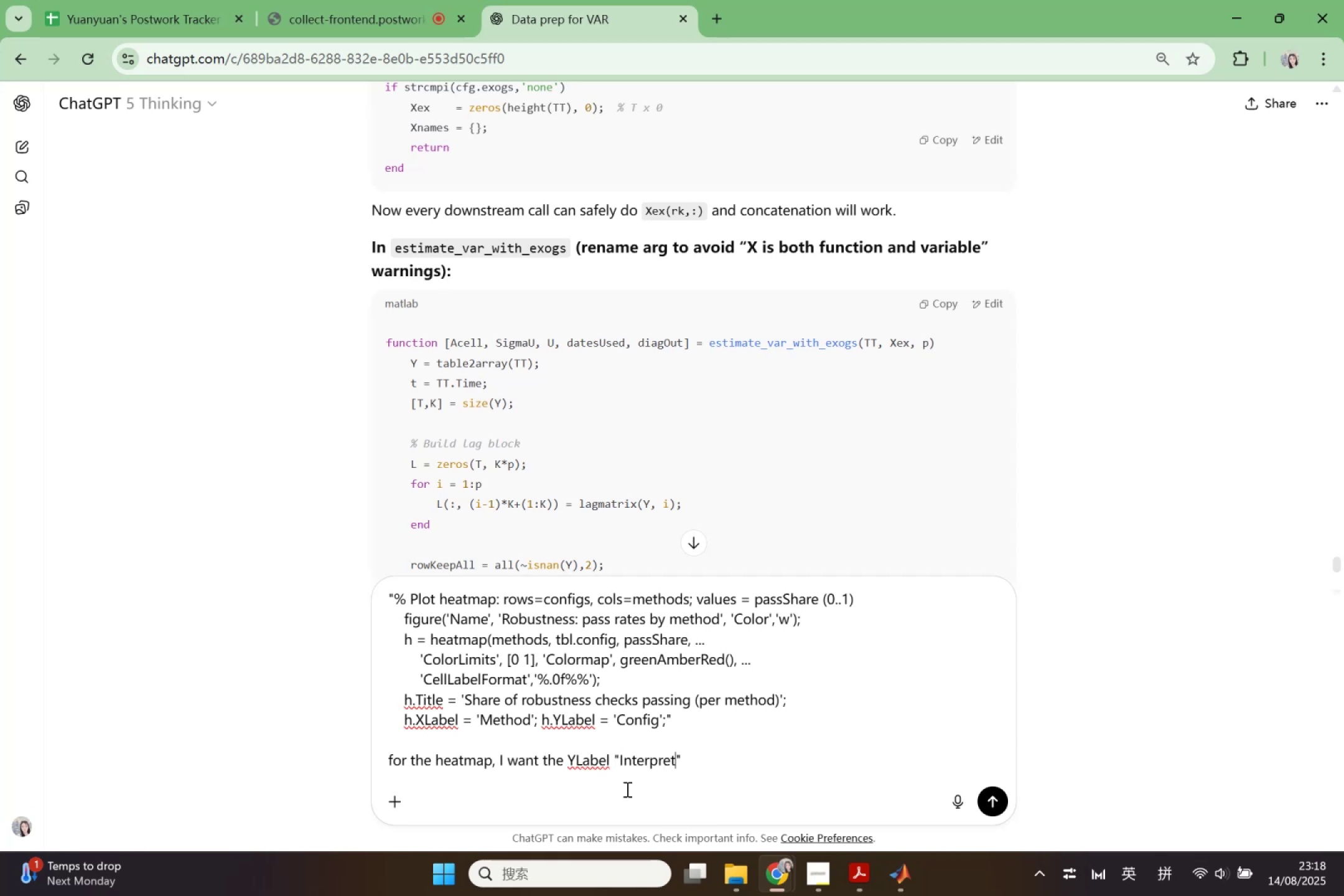 
key(ArrowRight)
 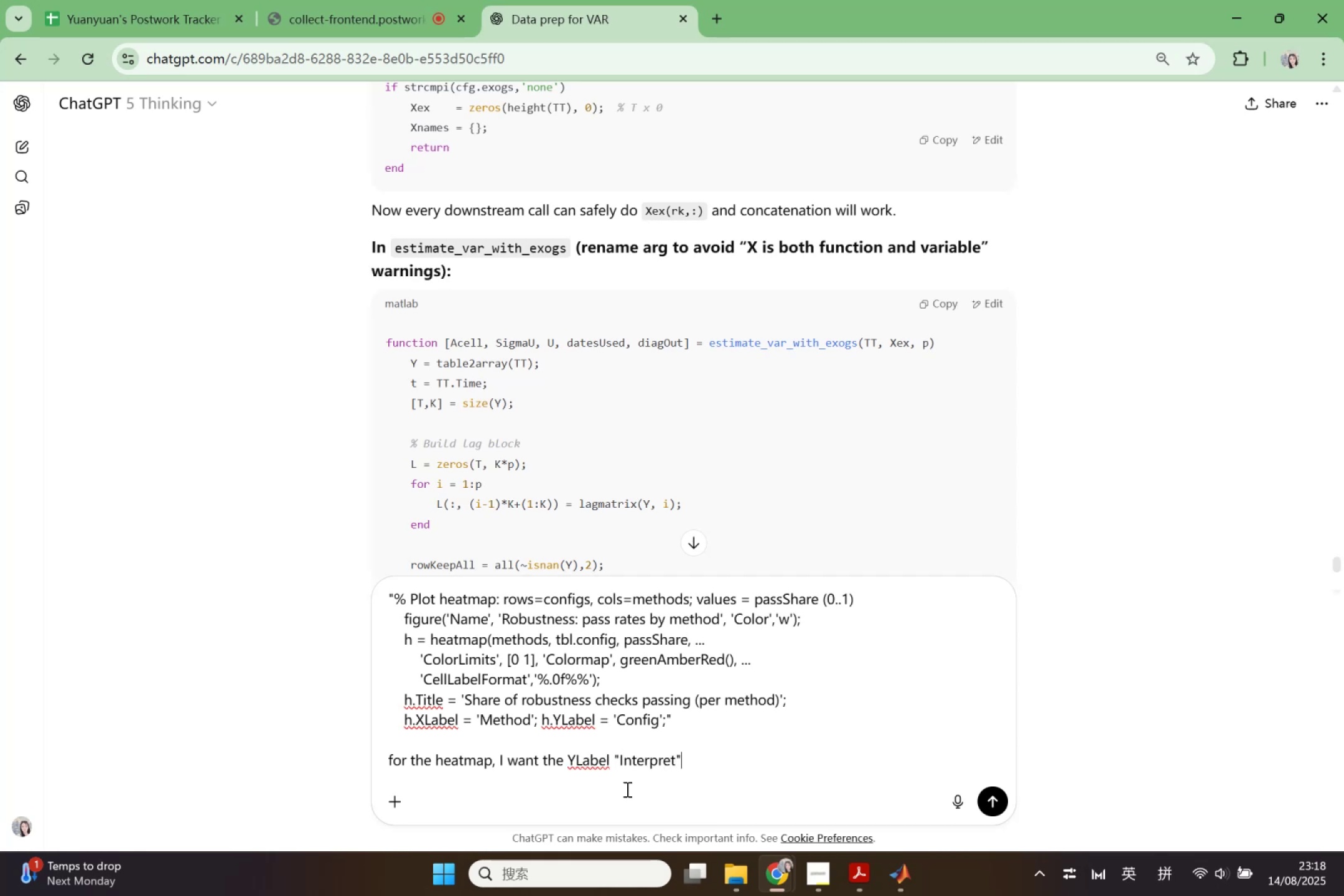 
key(ArrowRight)
 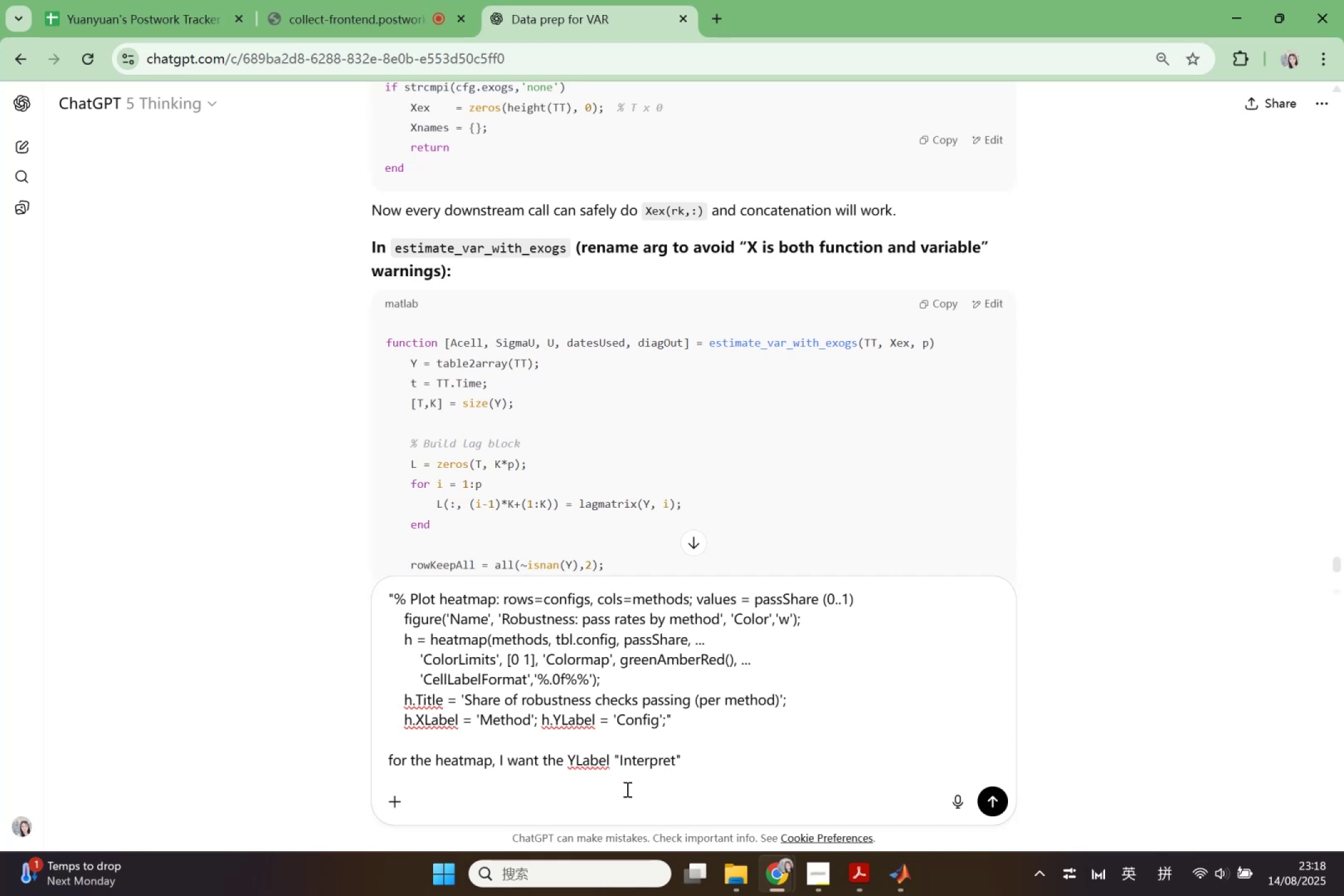 
key(Comma)
 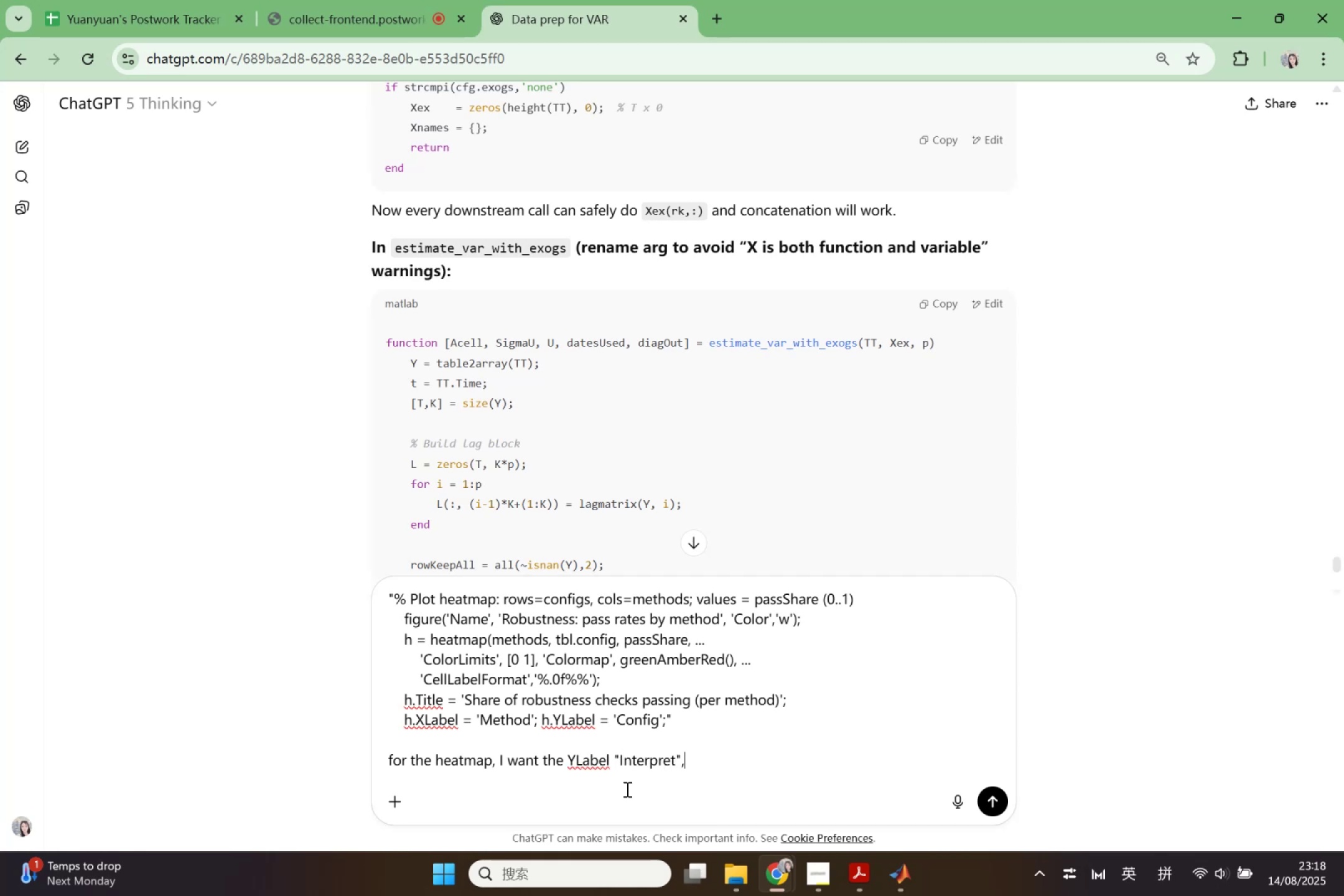 
key(Quote)
 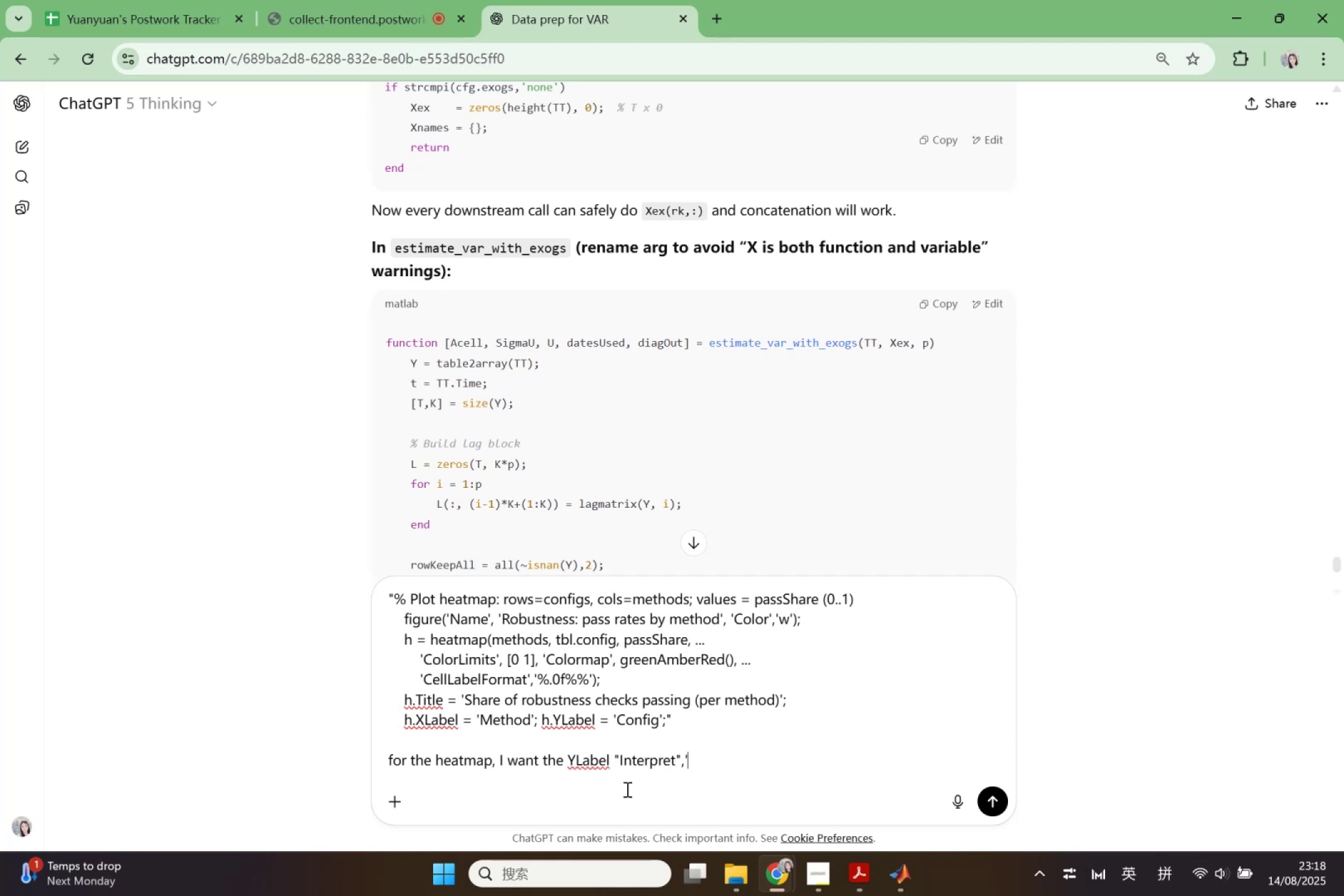 
key(Quote)
 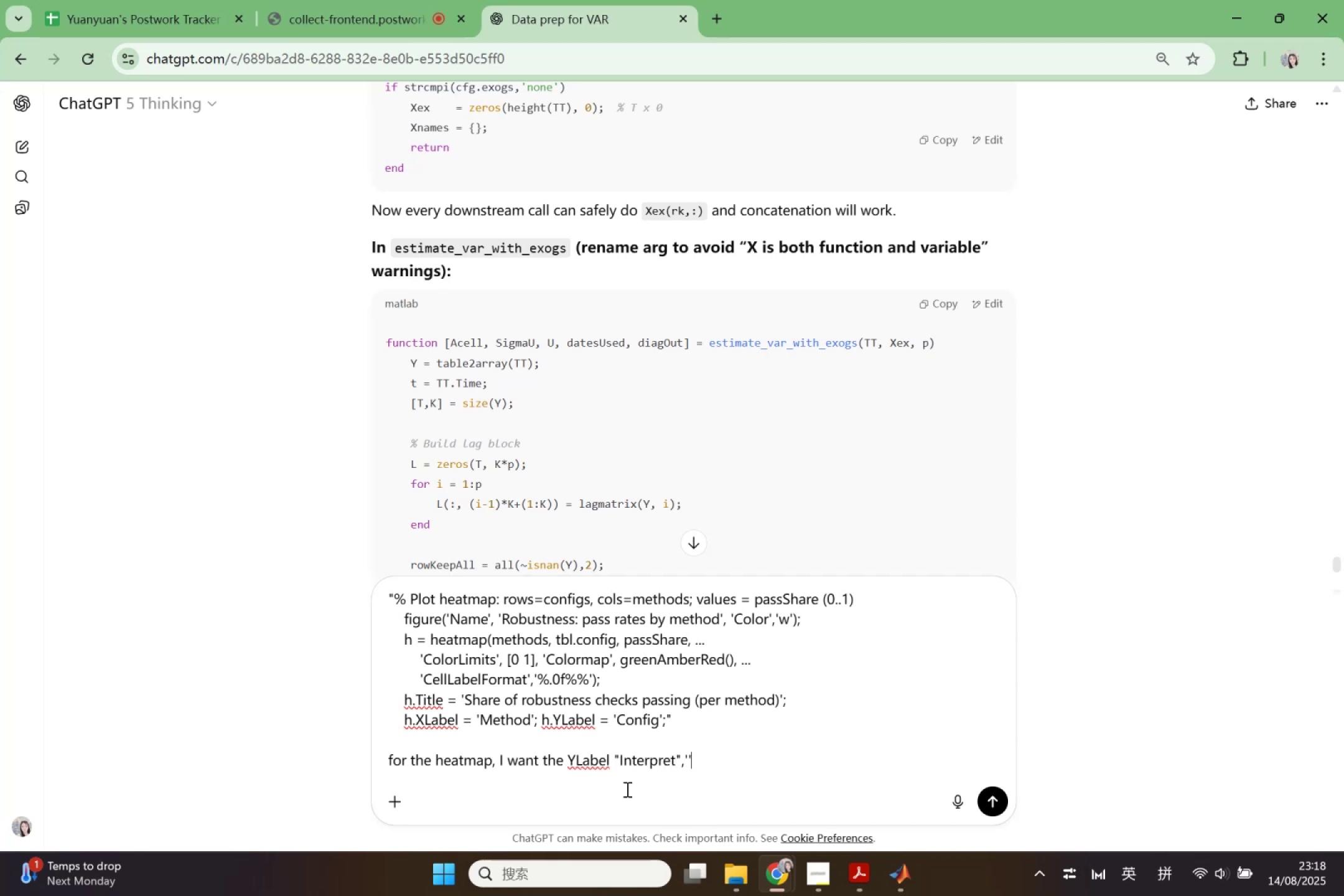 
key(ArrowLeft)
 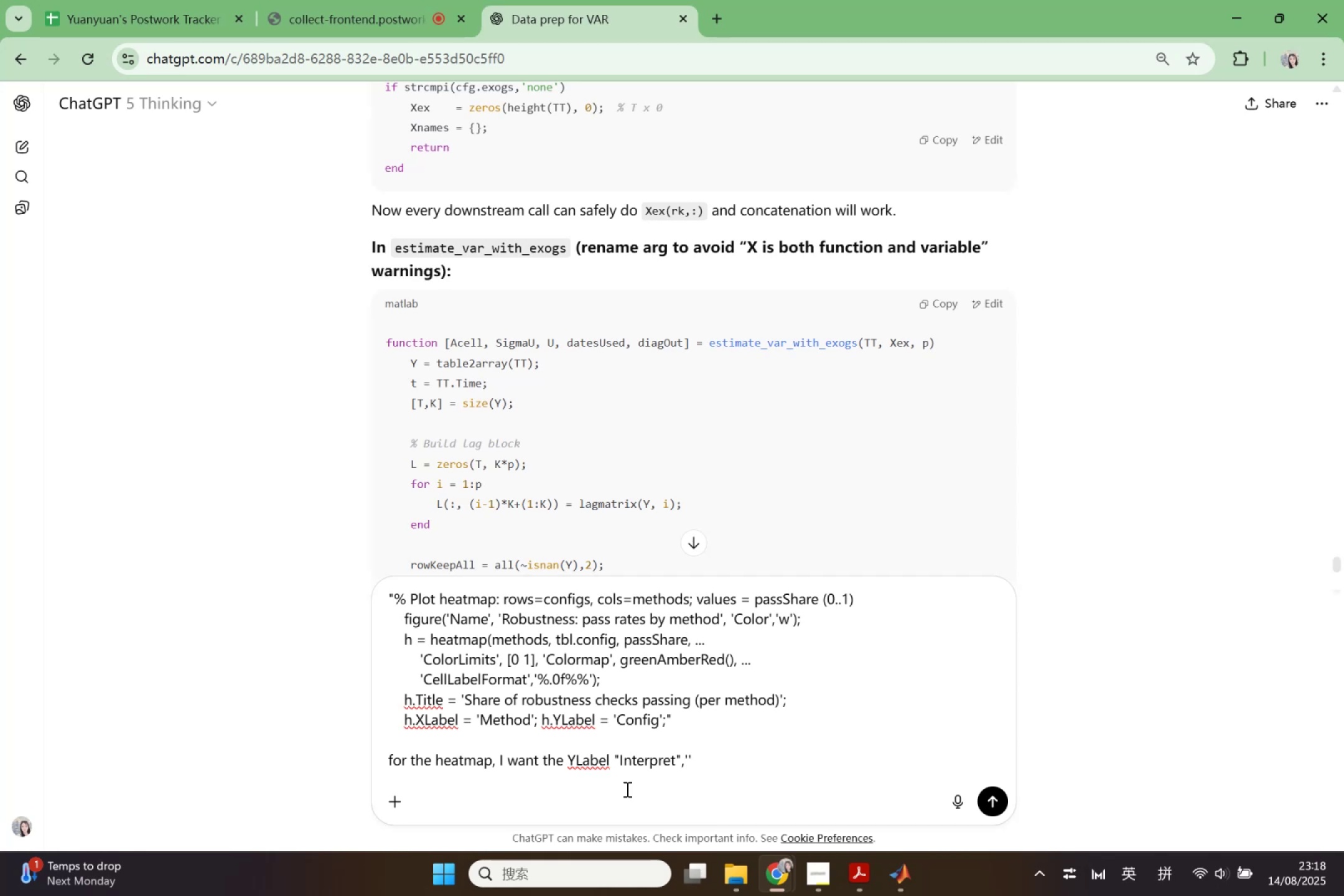 
type(none)
 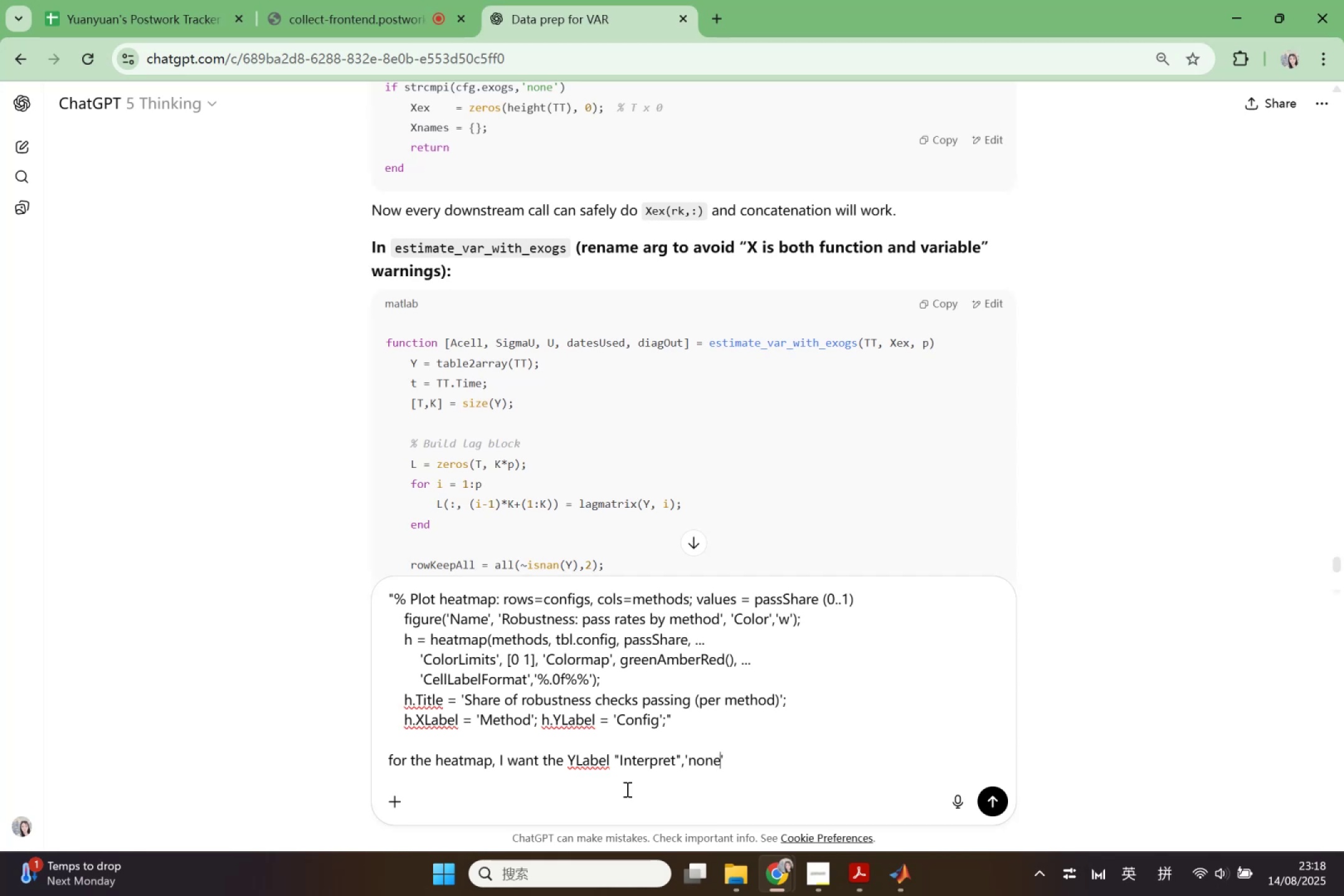 
hold_key(key=ArrowLeft, duration=1.5)
 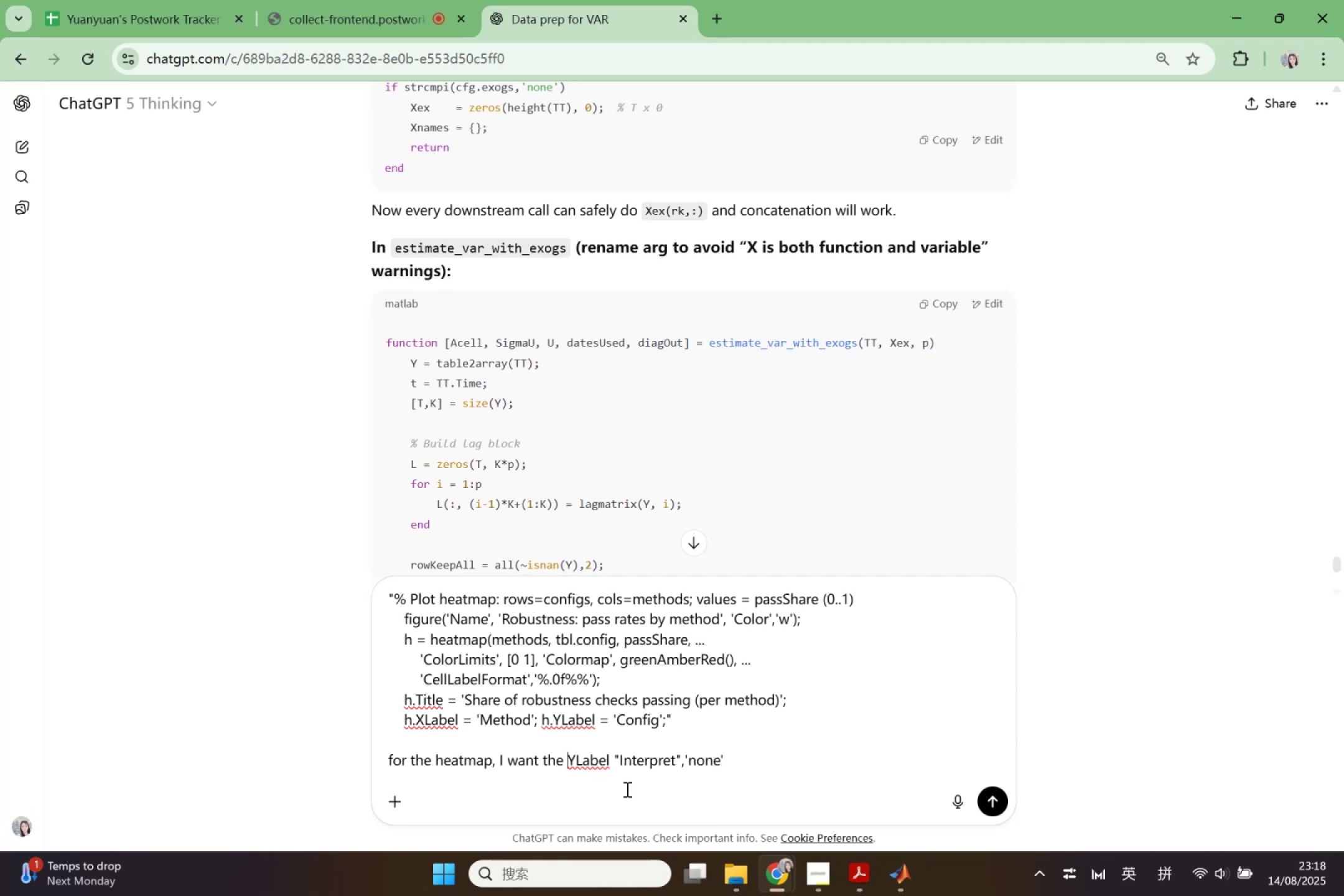 
key(ArrowLeft)
 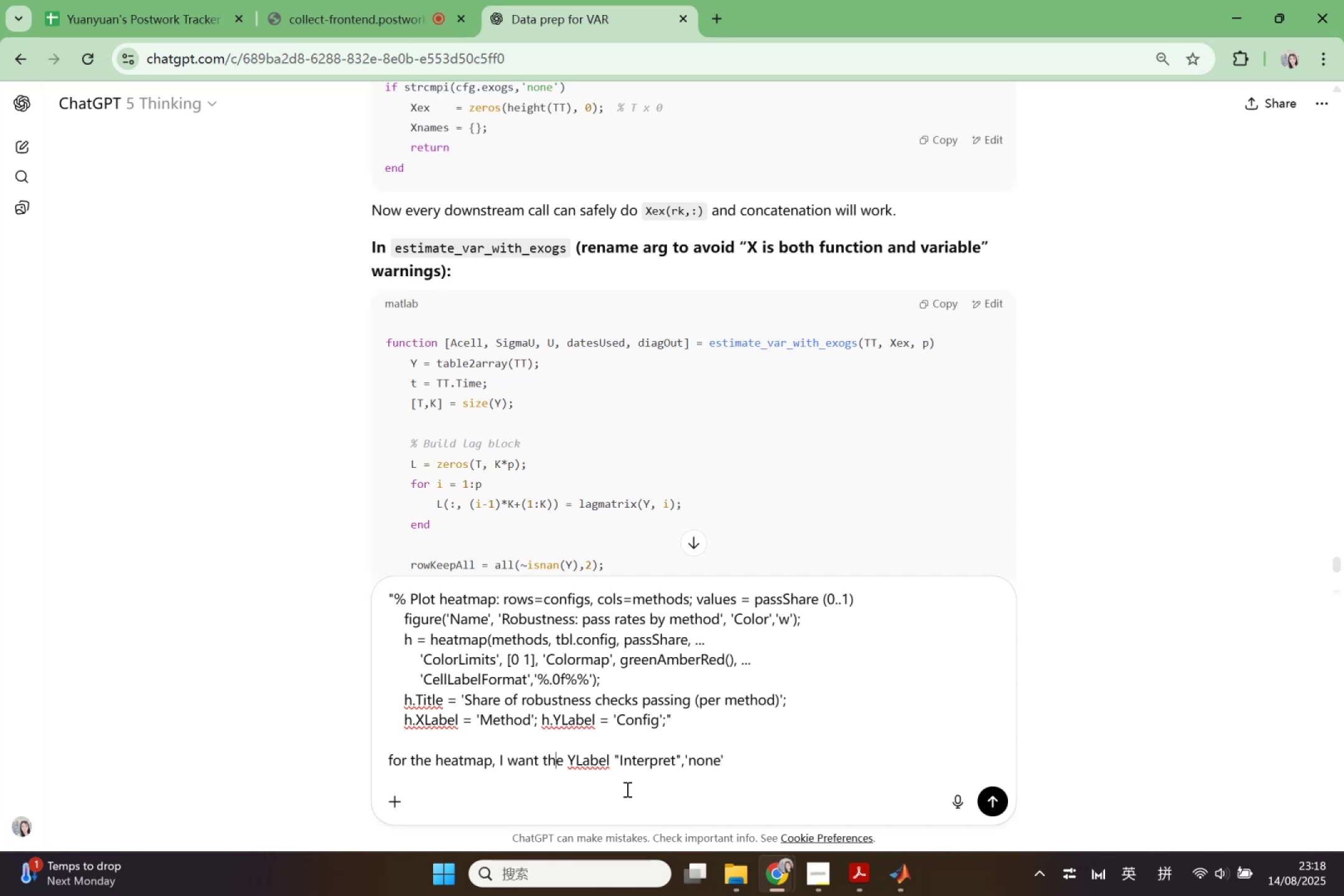 
key(ArrowLeft)
 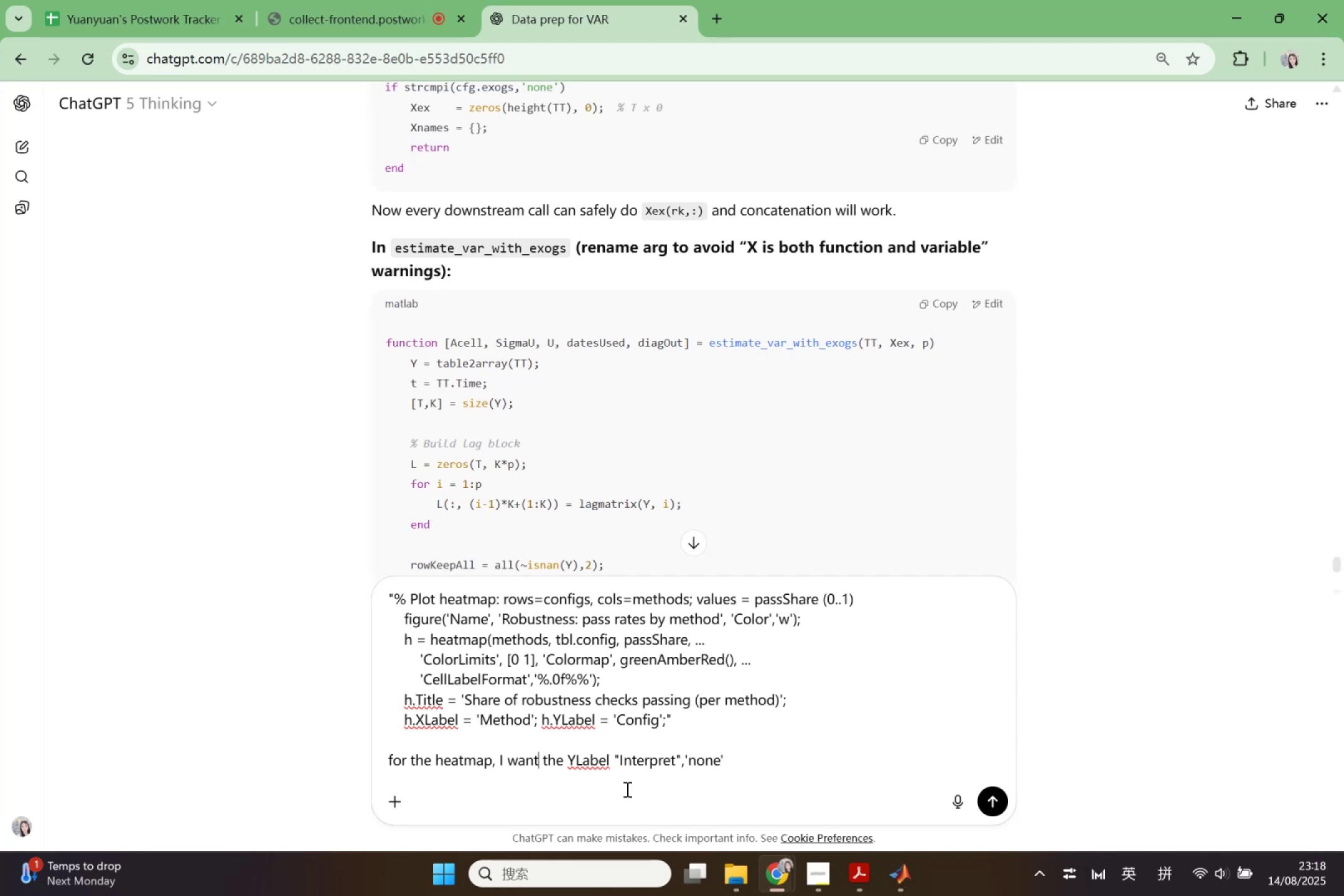 
key(Backspace)
key(Backspace)
key(Backspace)
key(Backspace)
key(Backspace)
key(Backspace)
type(how to set up)
 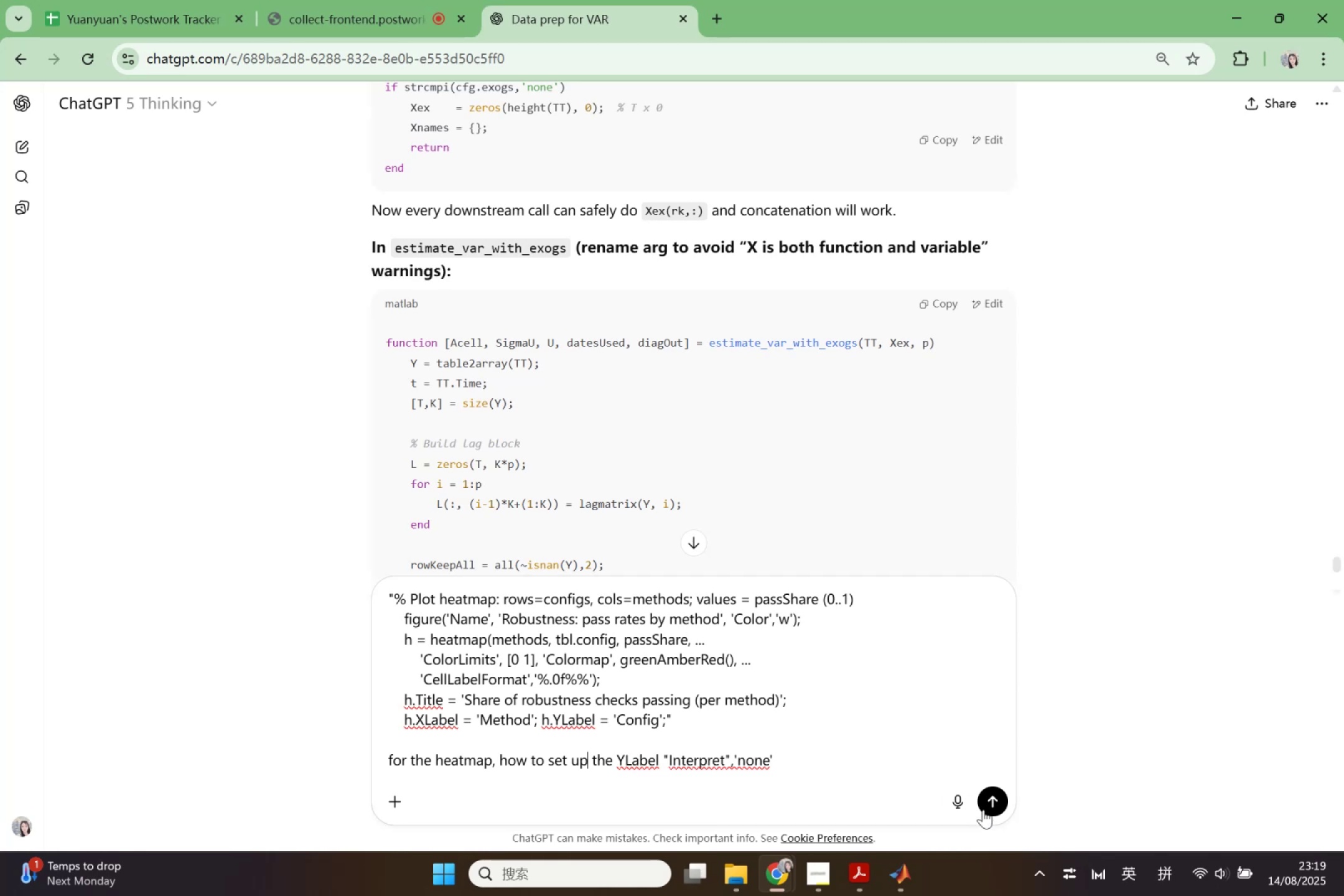 
left_click([1002, 801])
 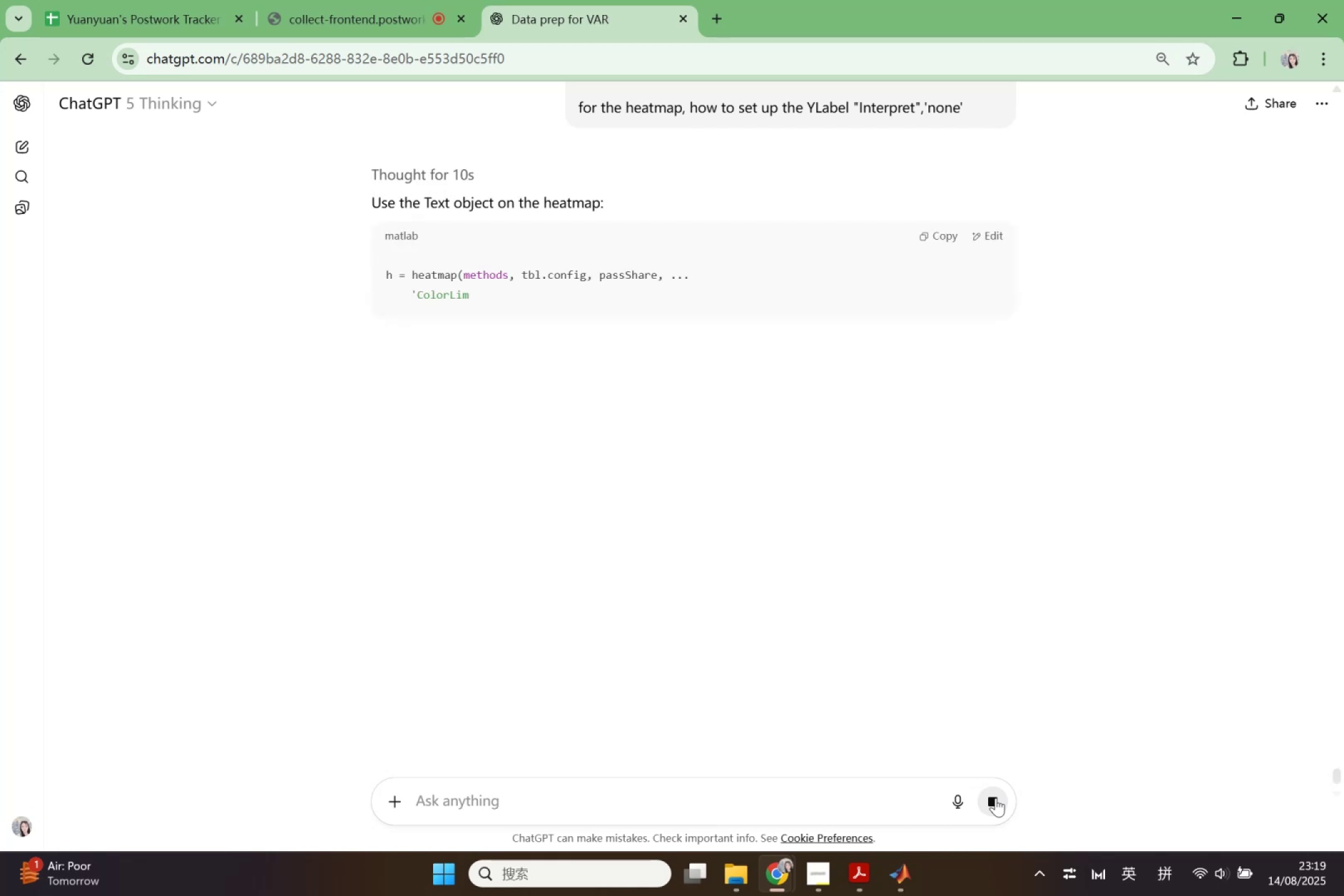 
wait(19.2)
 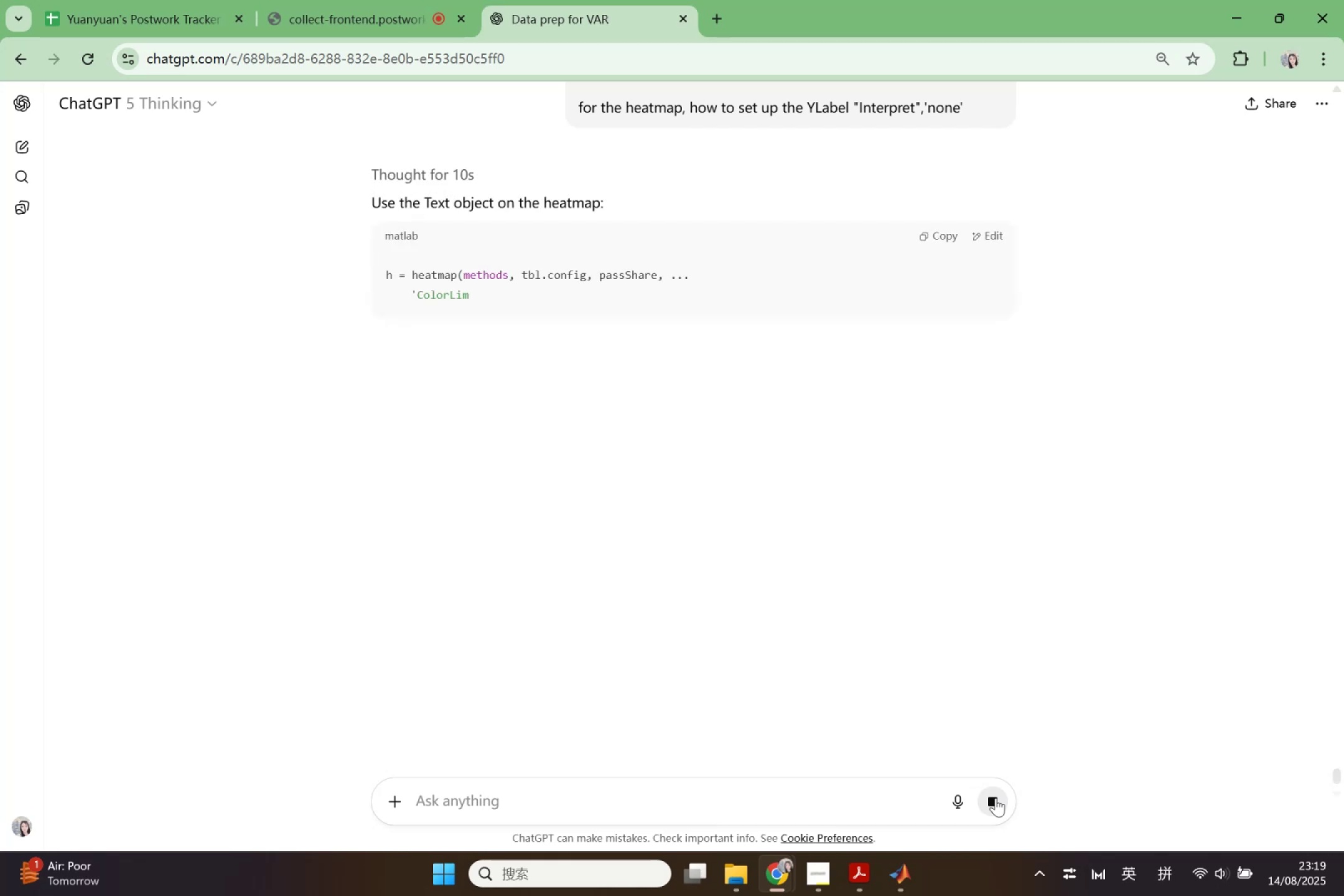 
left_click_drag(start_coordinate=[381, 454], to_coordinate=[859, 464])
 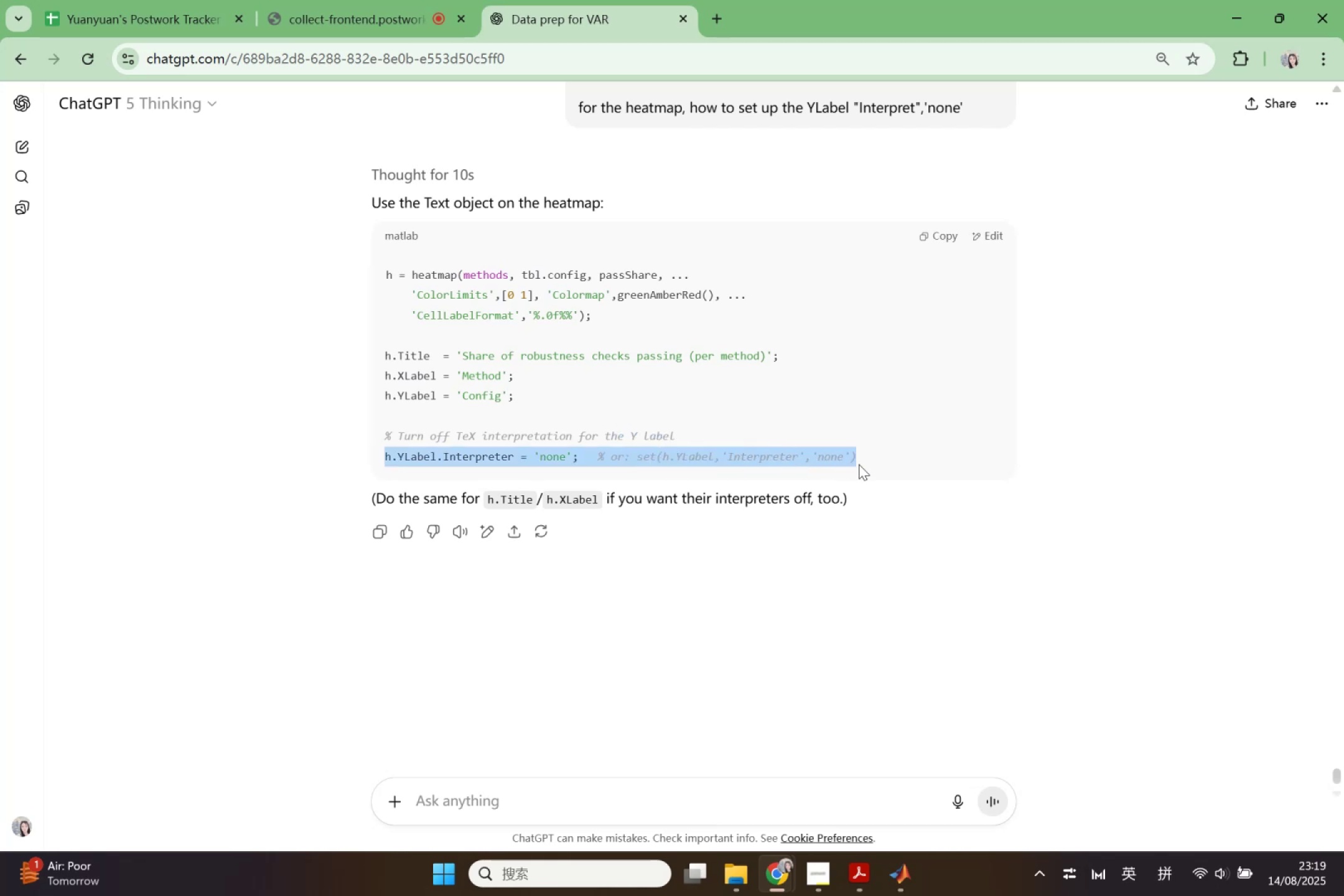 
key(Control+C)
 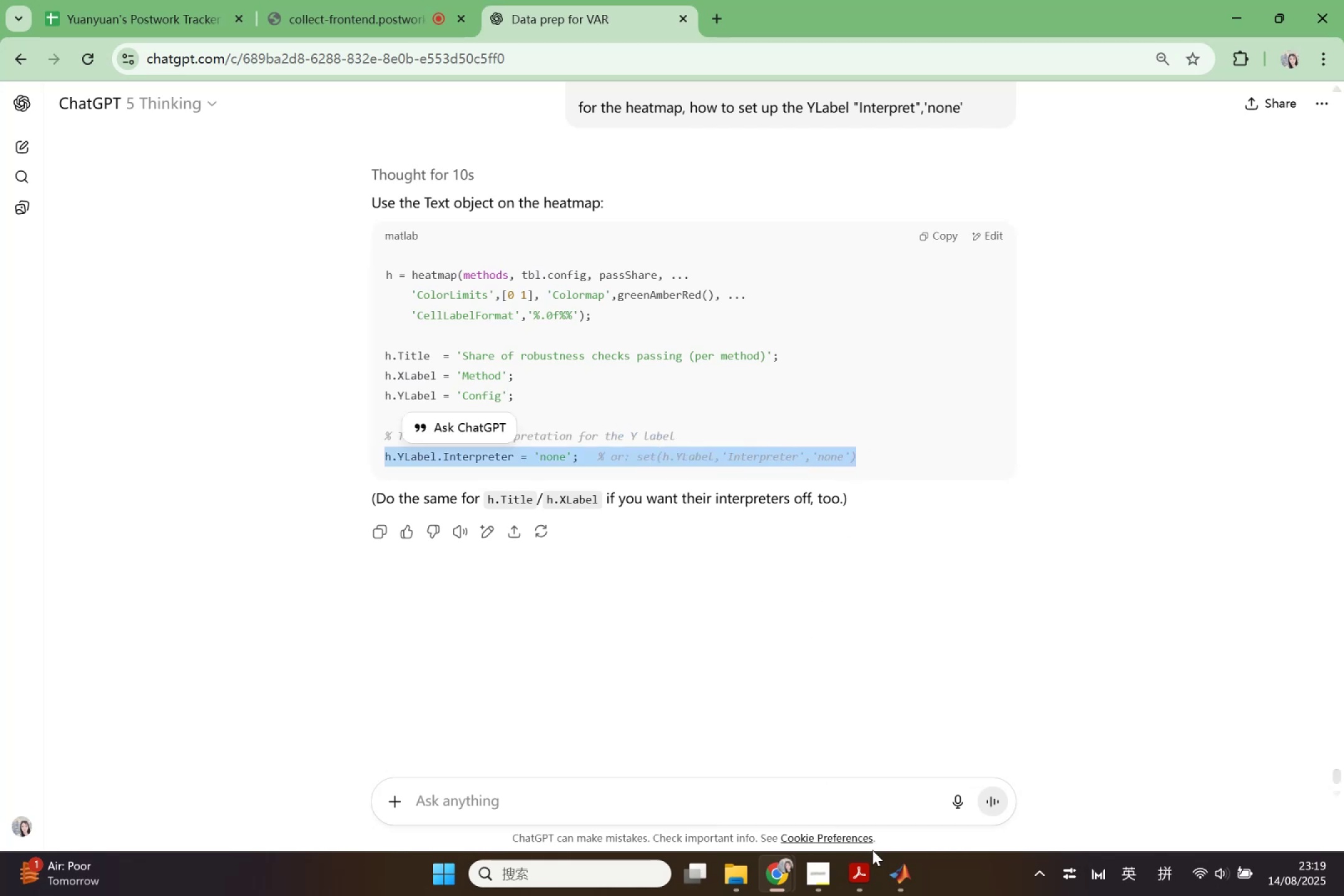 
left_click([902, 869])
 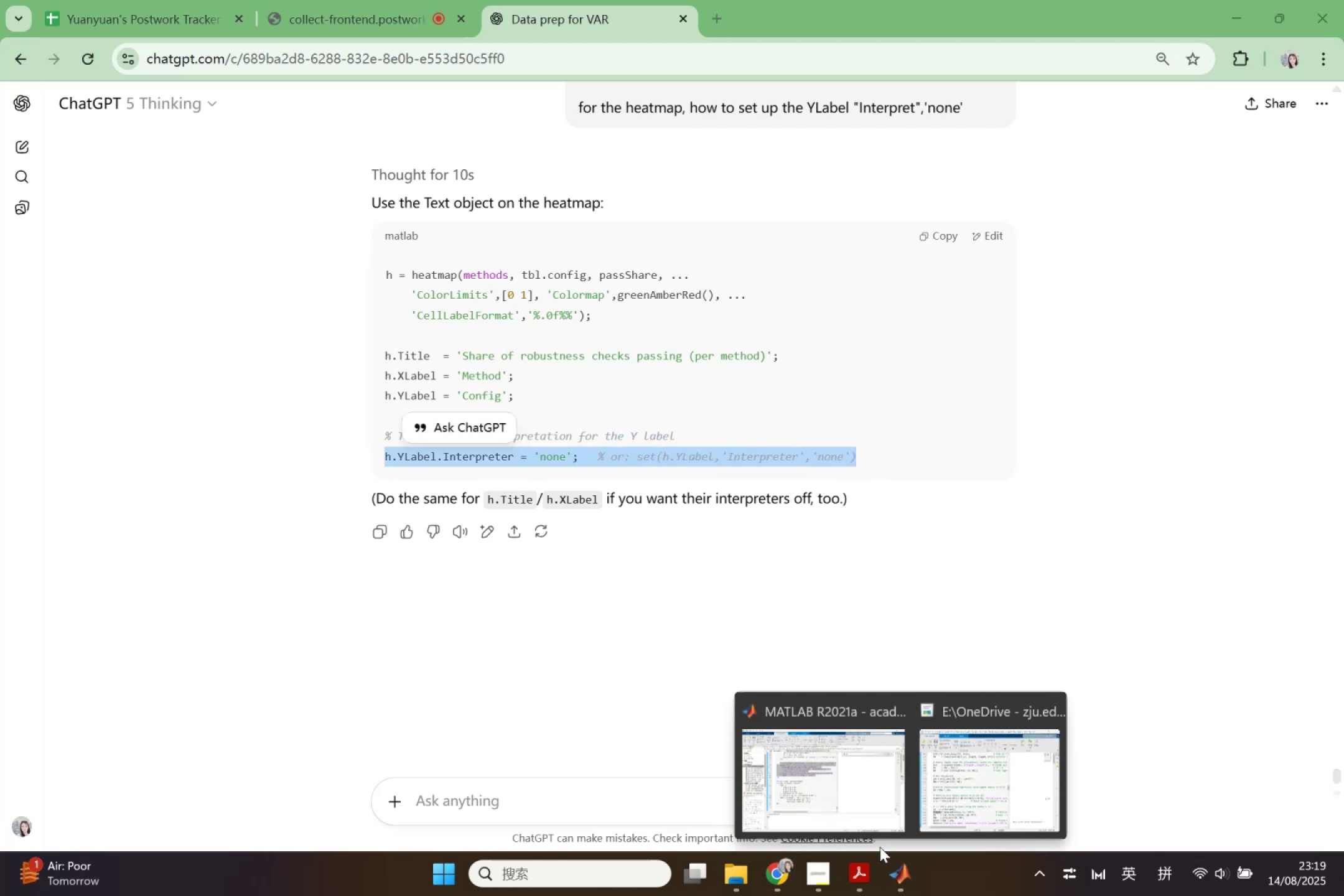 
left_click([847, 801])
 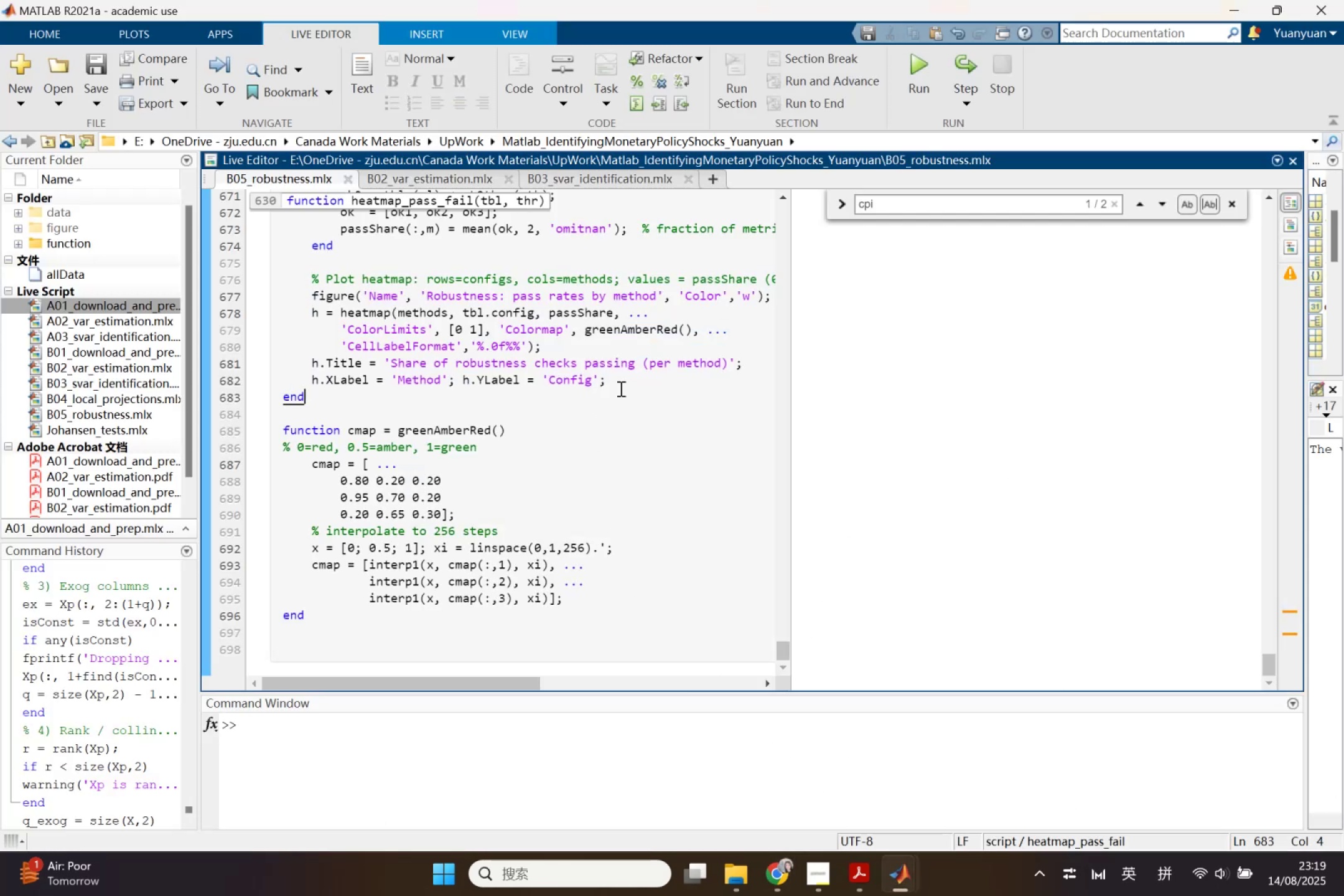 
key(Control+ControlLeft)
 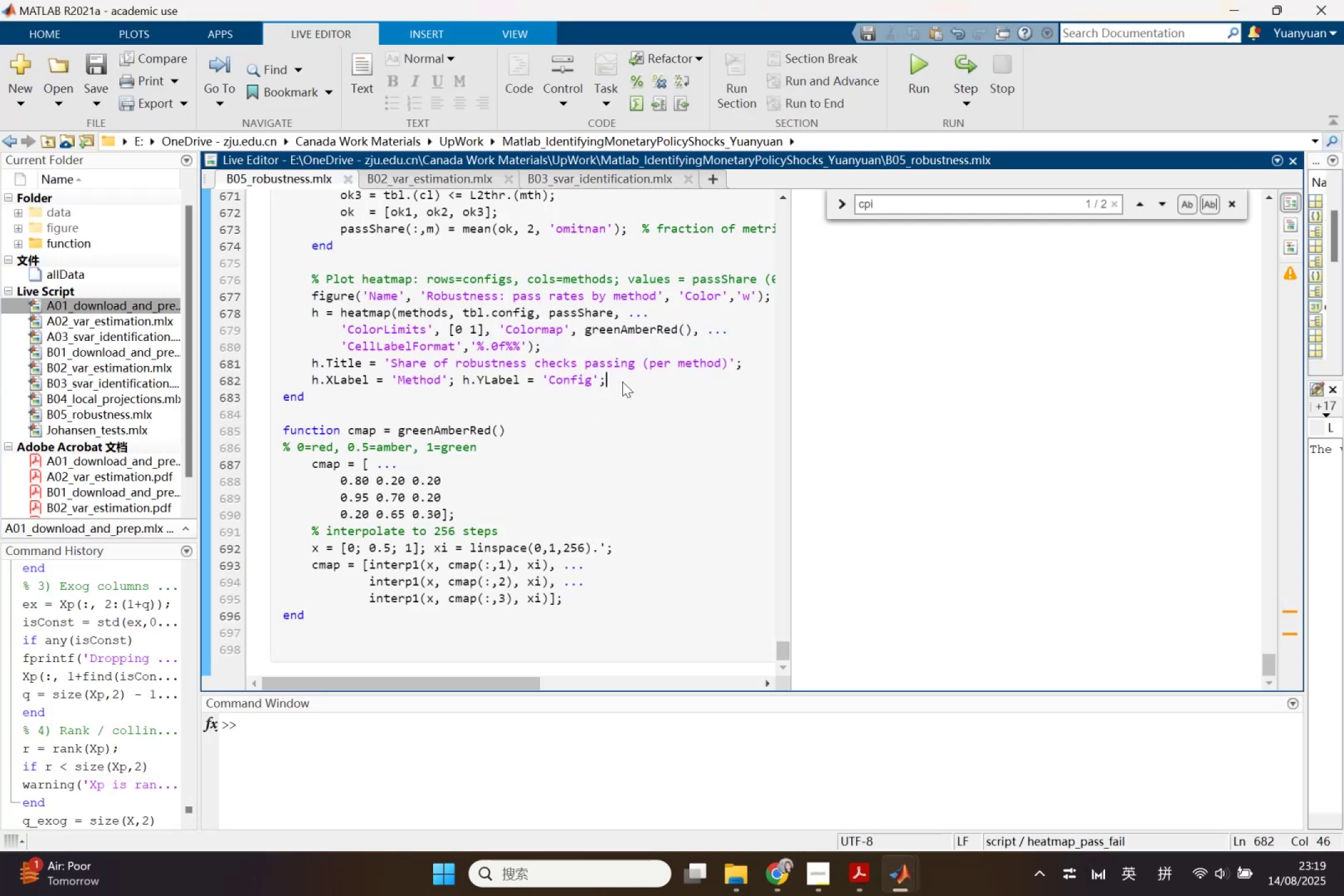 
key(Control+V)
 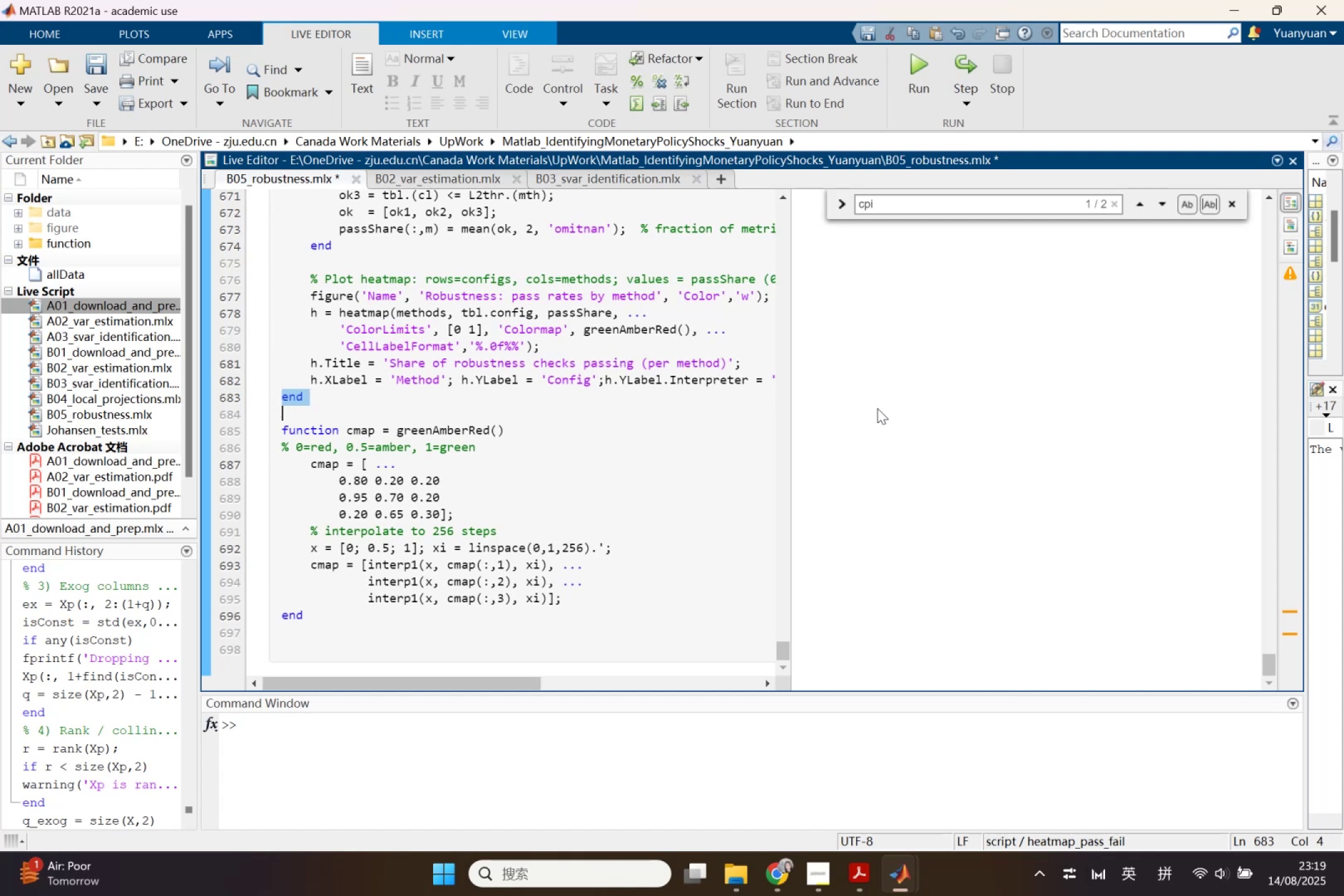 
wait(5.57)
 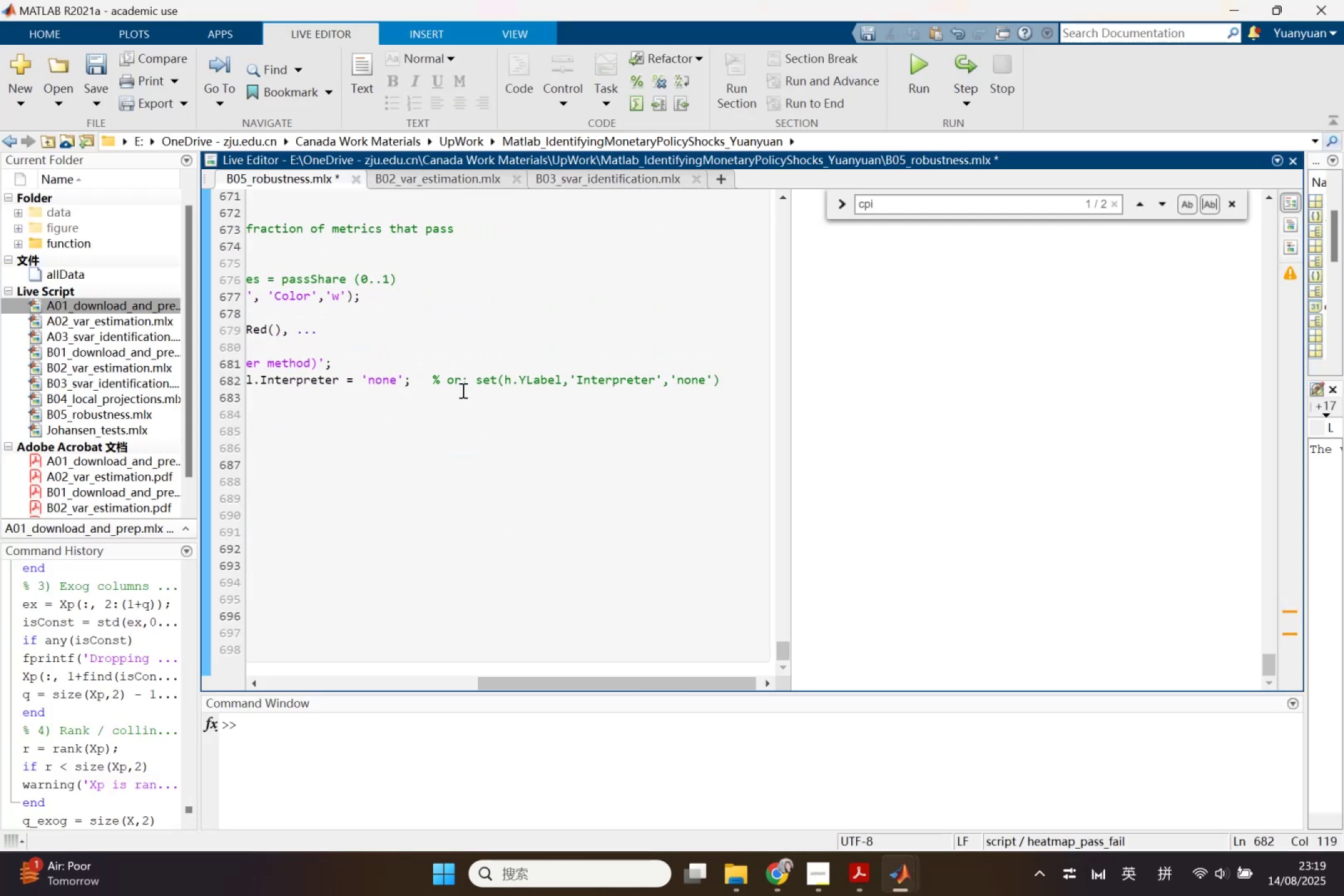 
left_click([614, 380])
 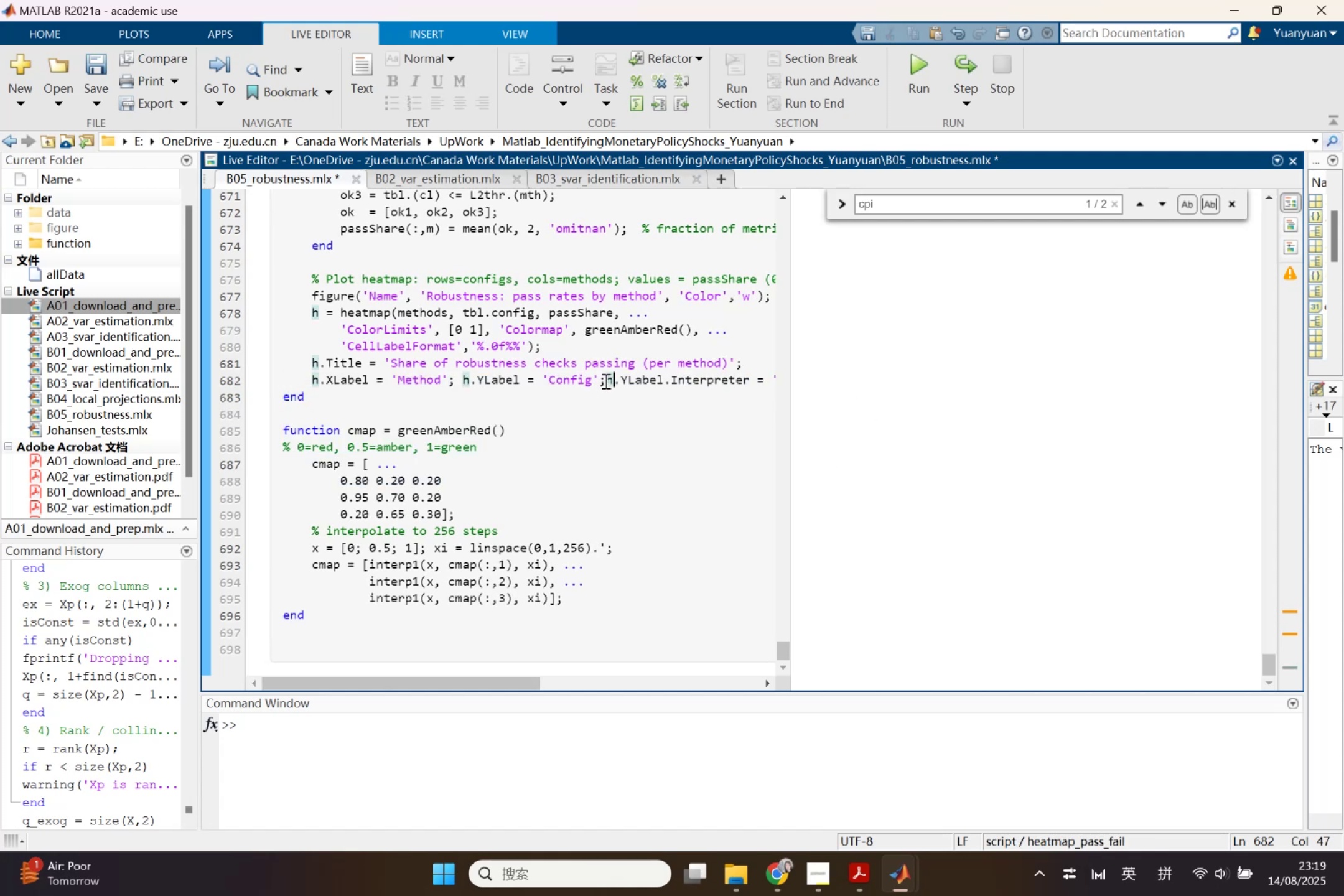 
left_click([605, 381])
 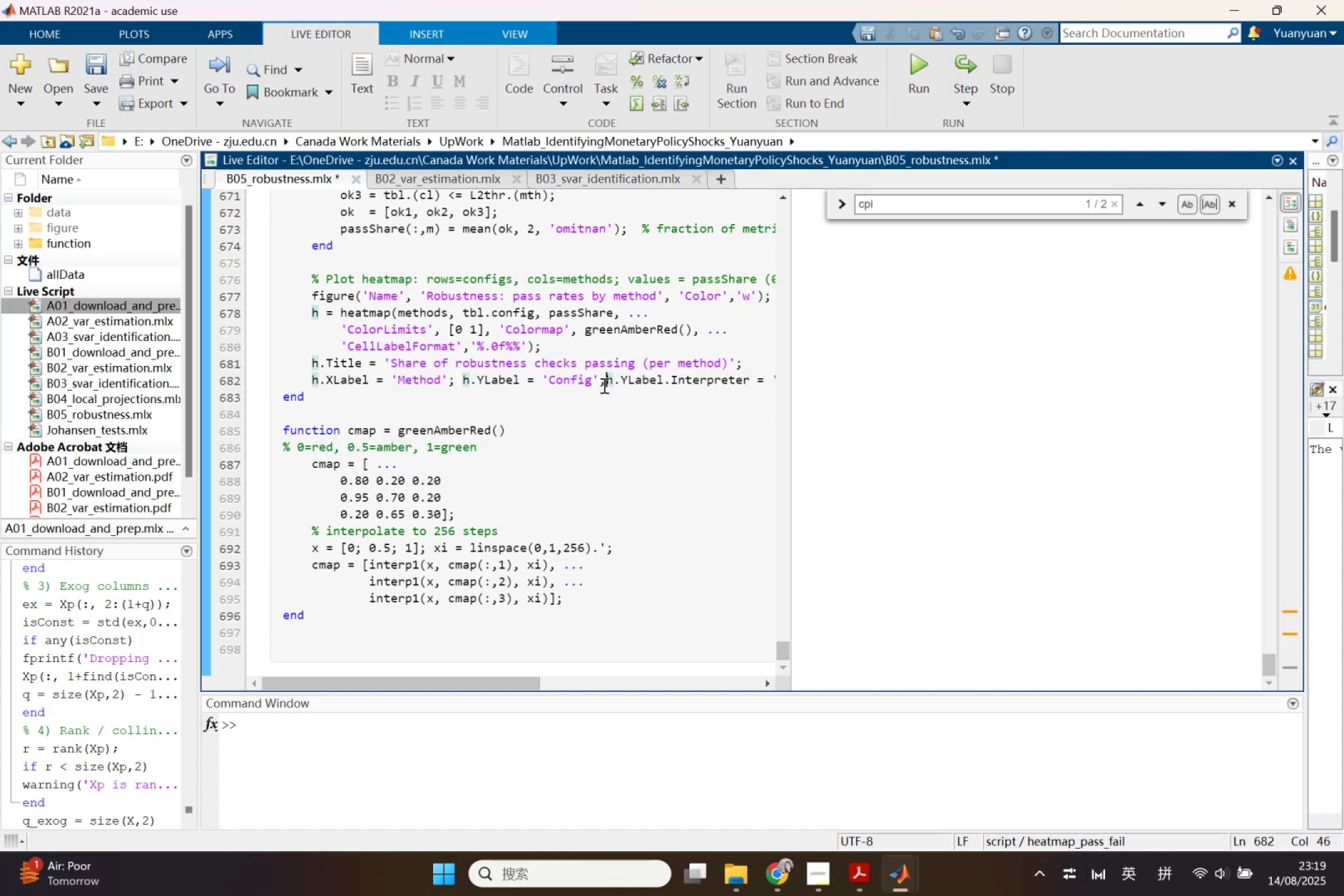 
key(Enter)
 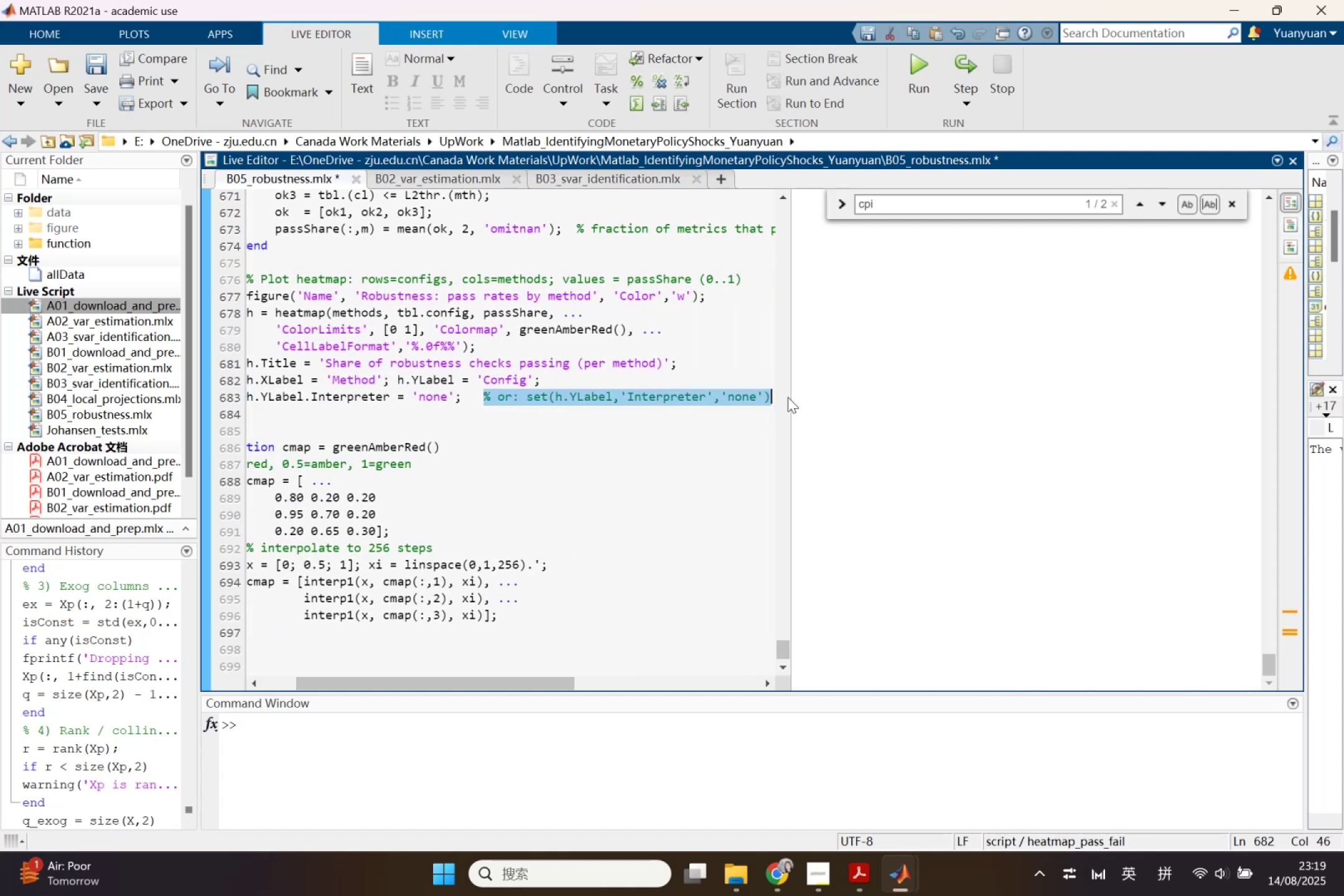 
key(Backspace)
 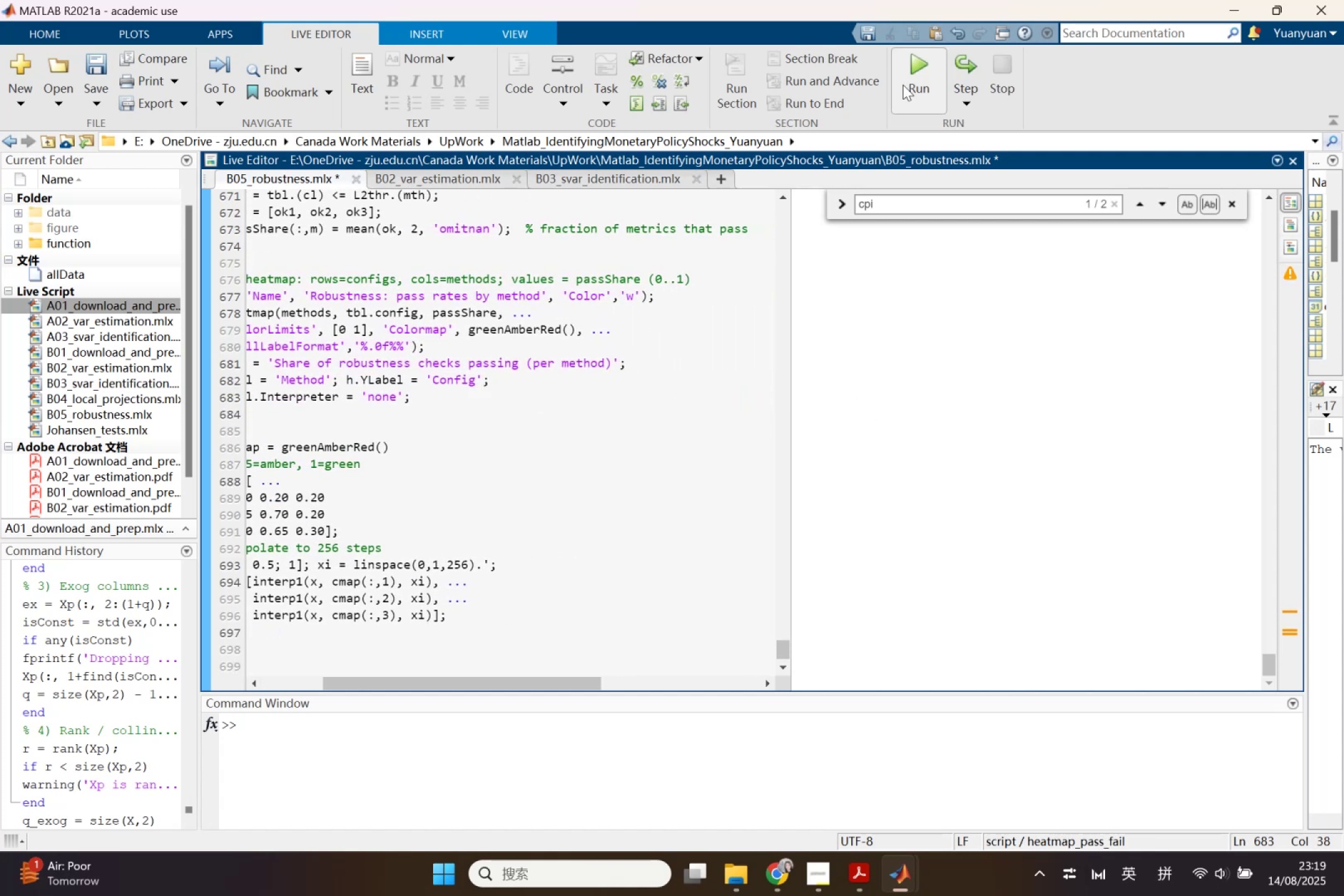 
left_click([903, 85])
 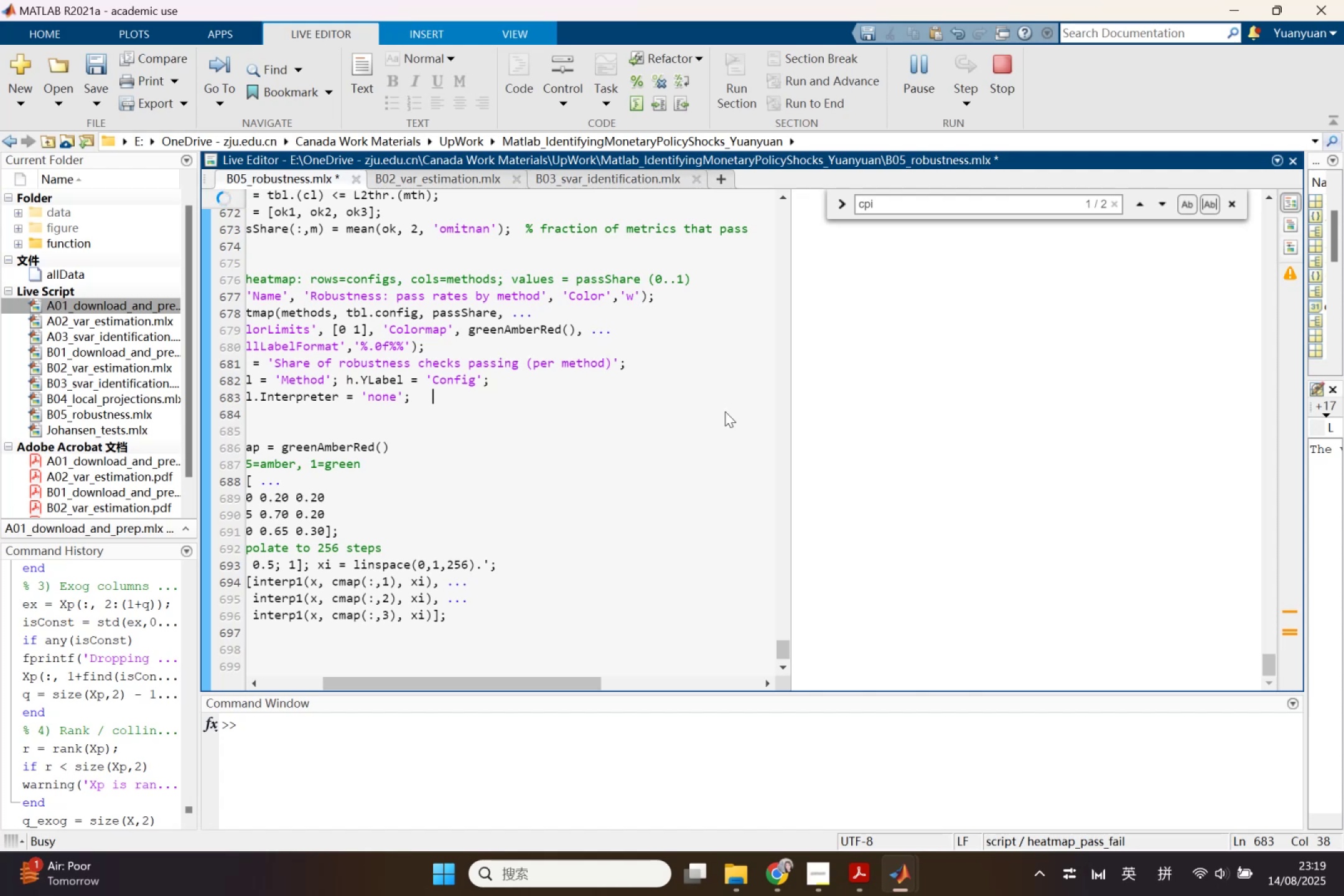 
wait(15.07)
 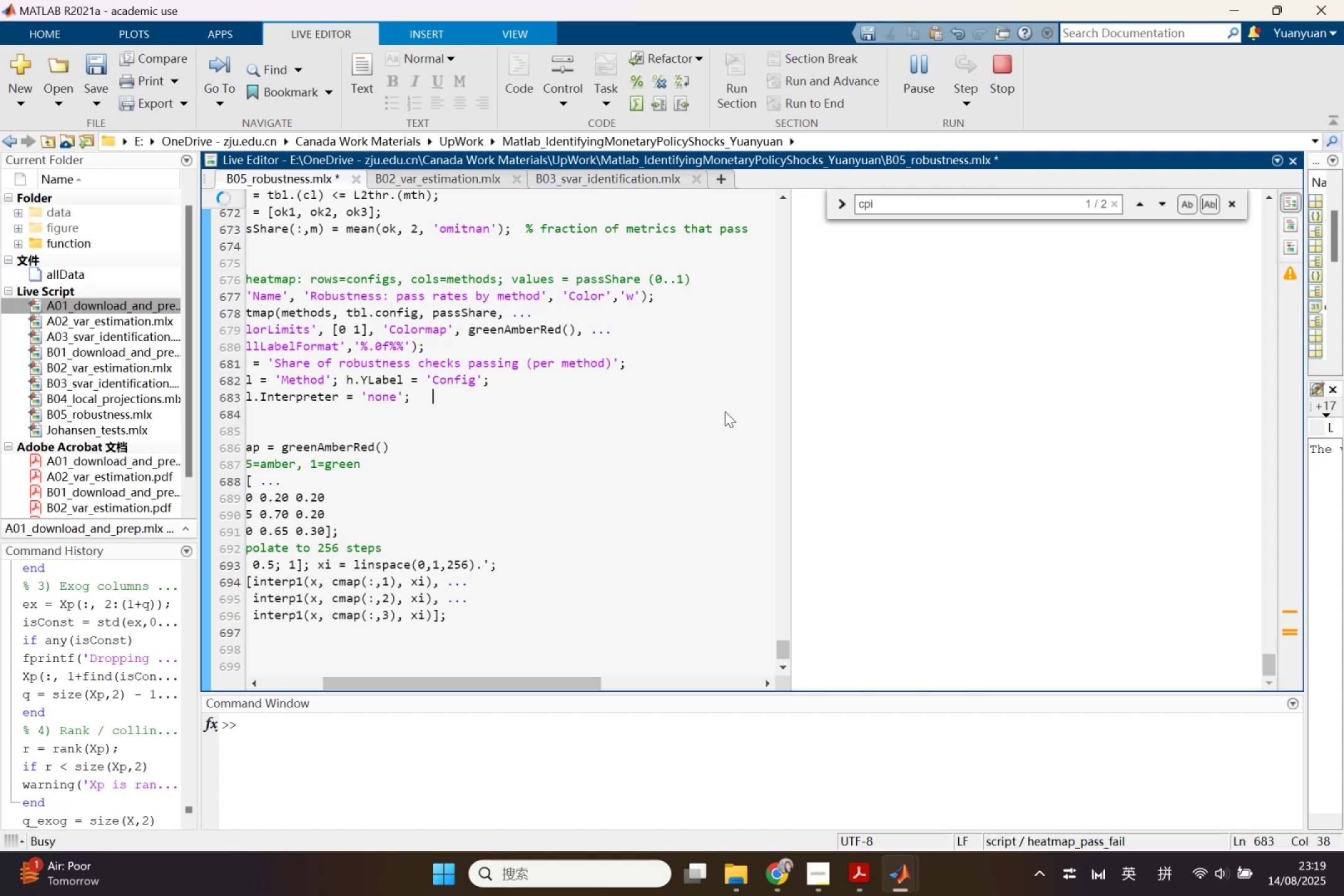 
left_click([216, 343])
 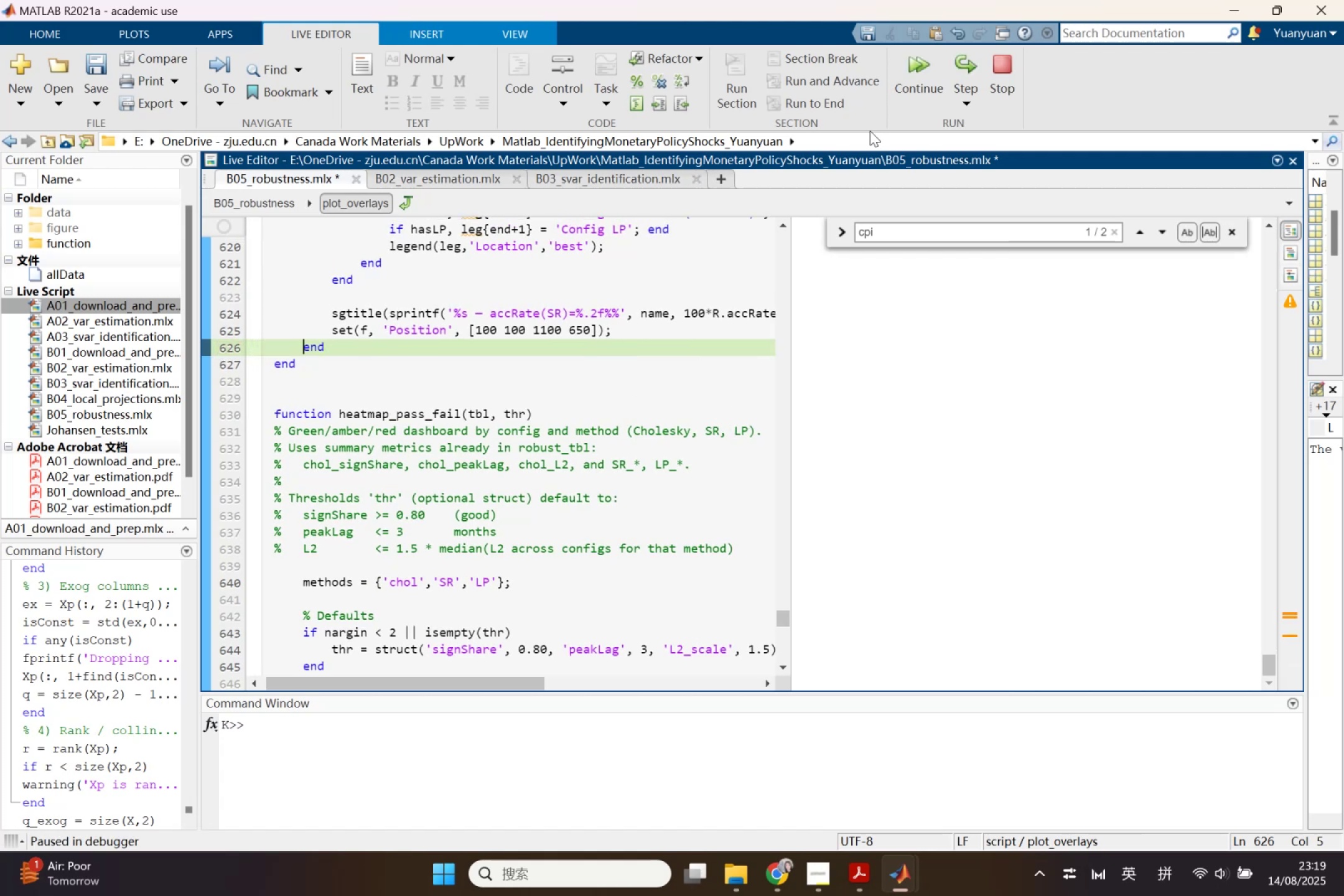 
left_click([914, 66])
 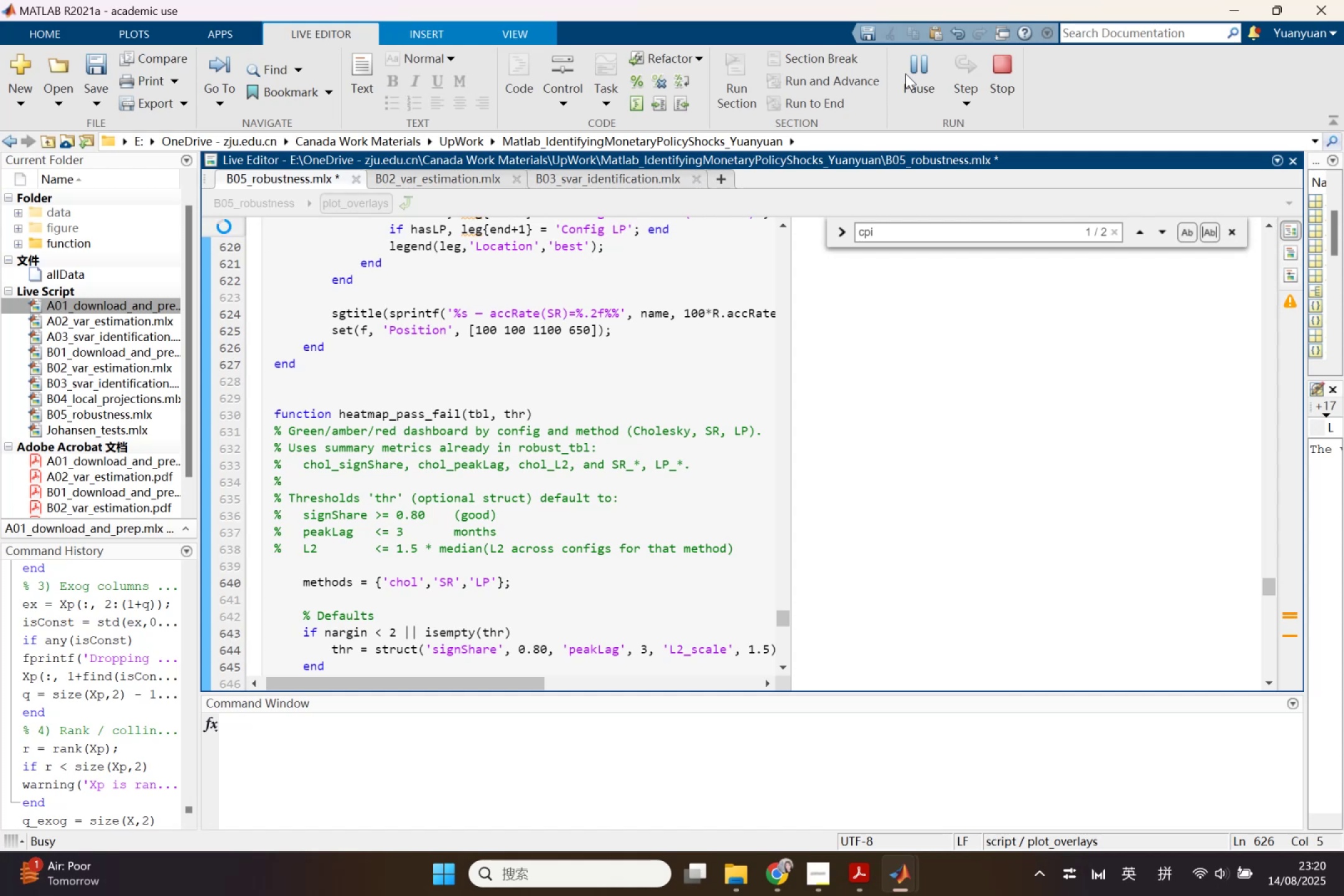 
wait(23.68)
 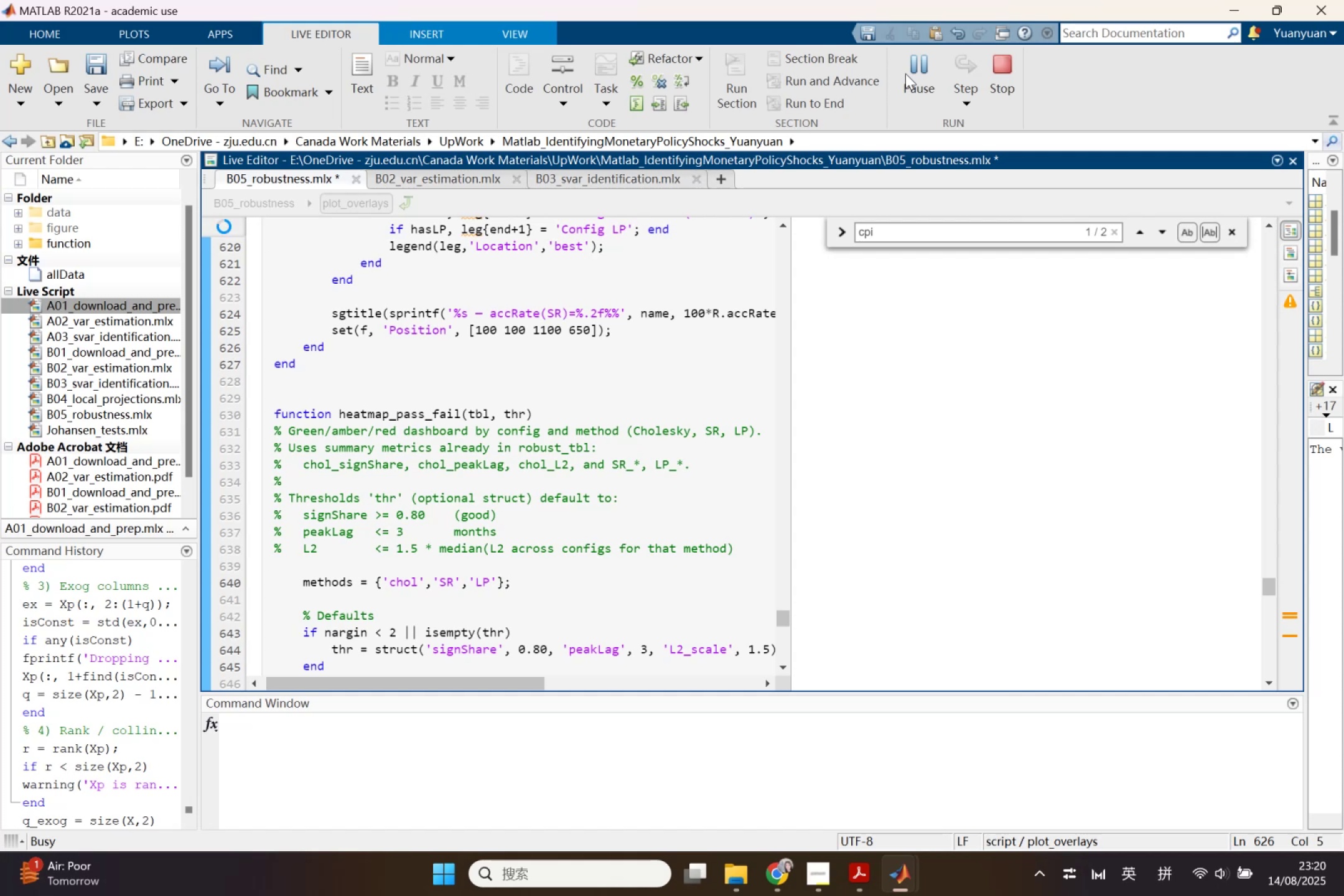 
scroll: coordinate [1038, 479], scroll_direction: up, amount: 17.0
 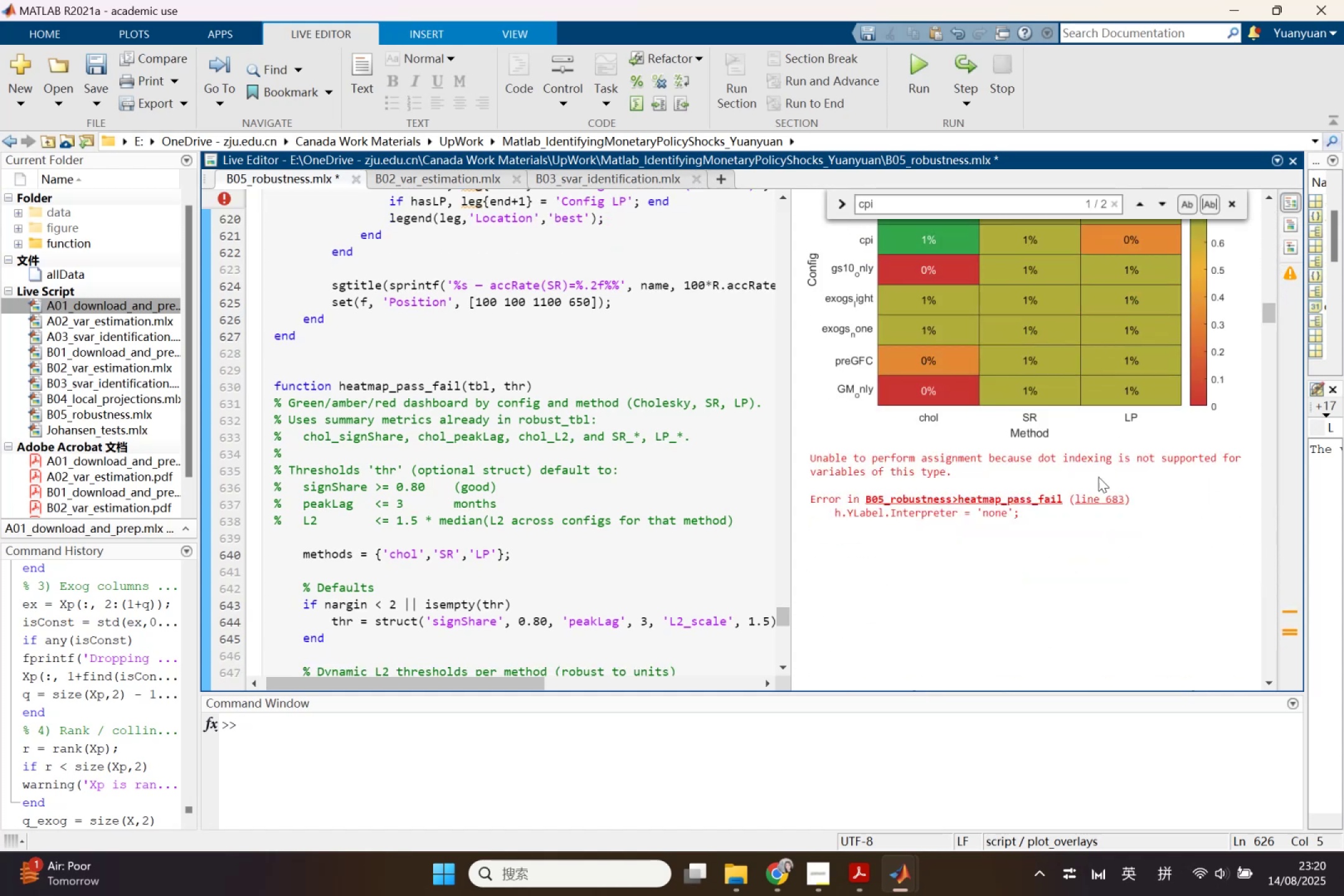 
wait(10.14)
 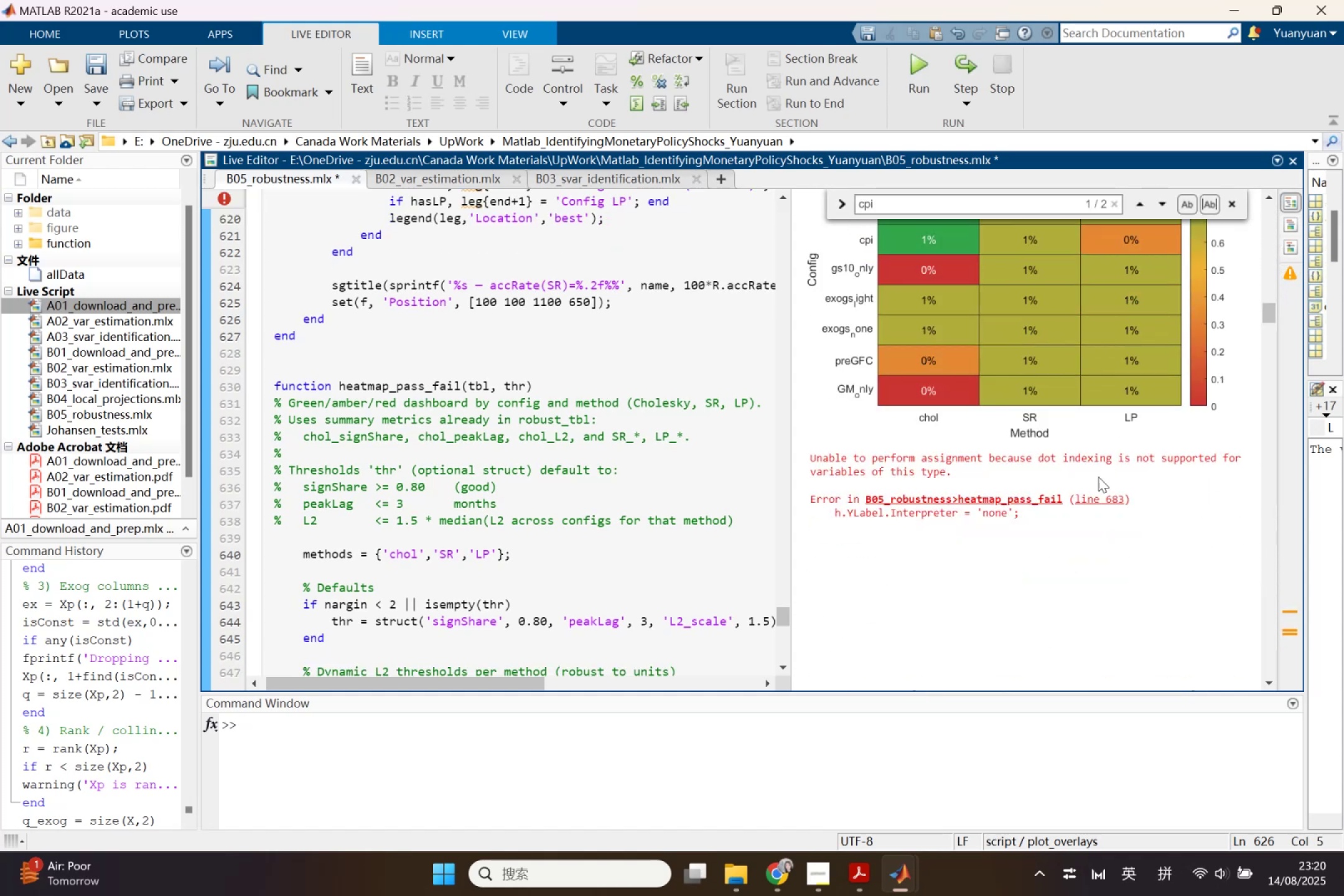 
right_click([1019, 476])
 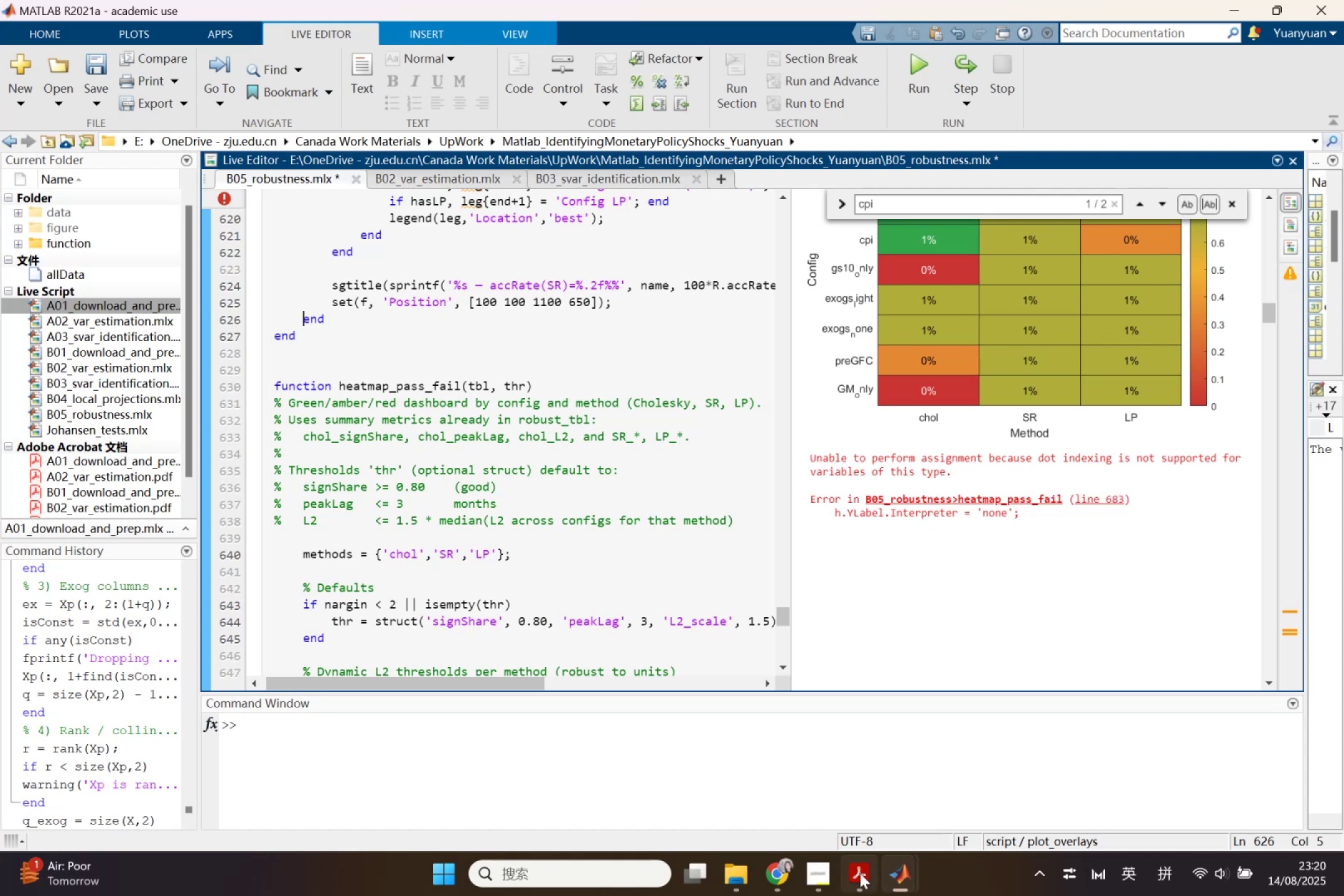 
left_click([780, 877])
 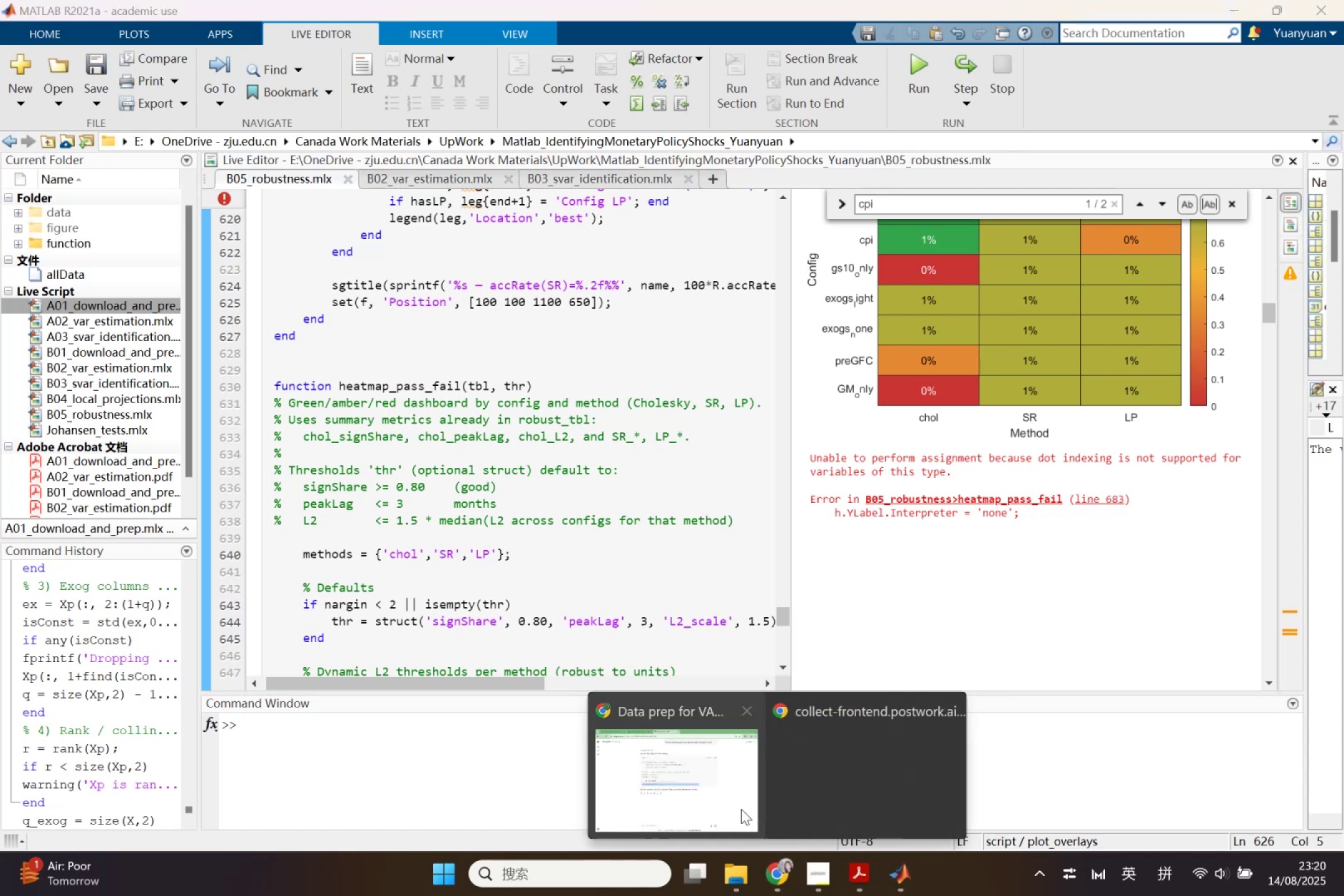 
left_click([740, 804])
 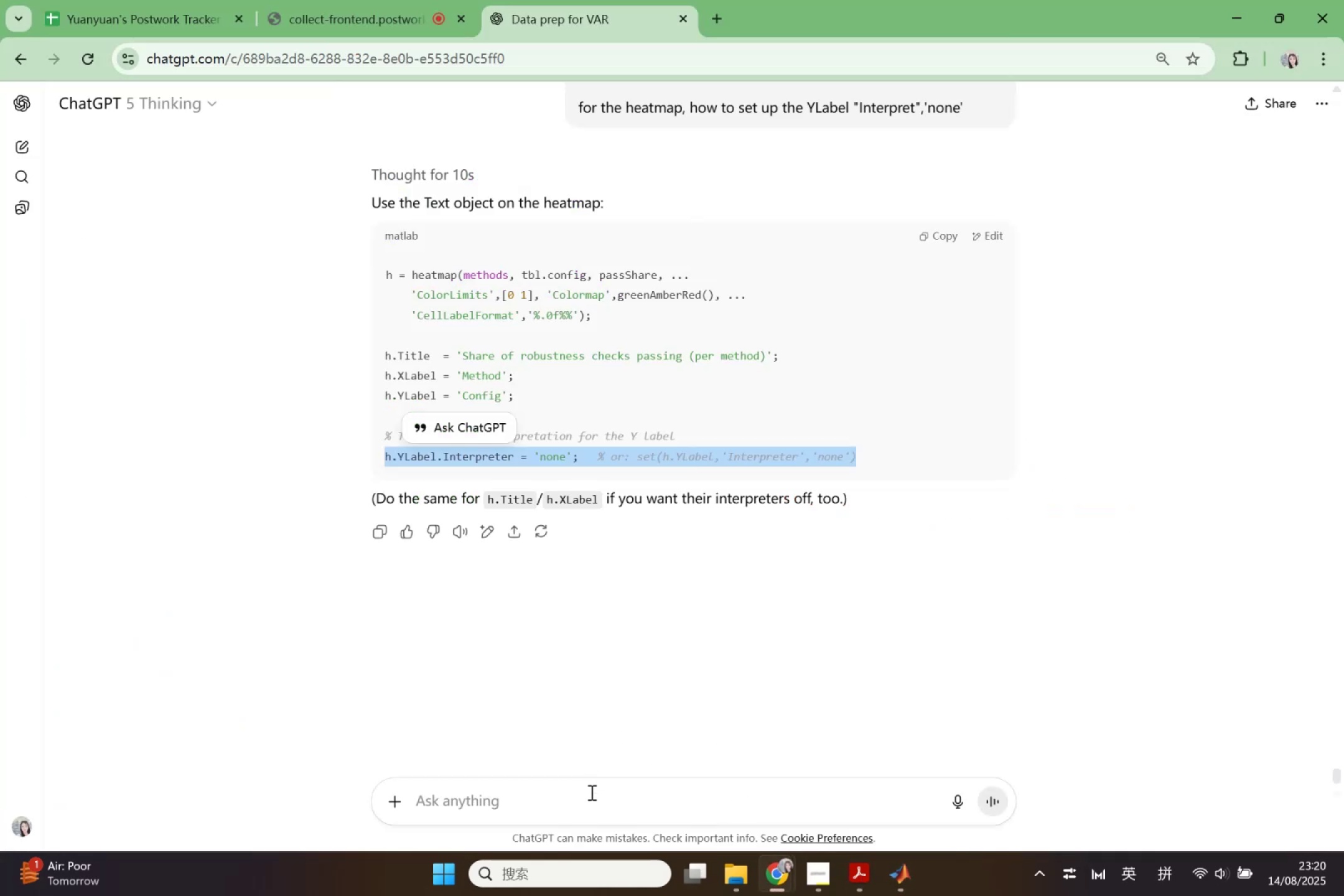 
left_click([584, 808])
 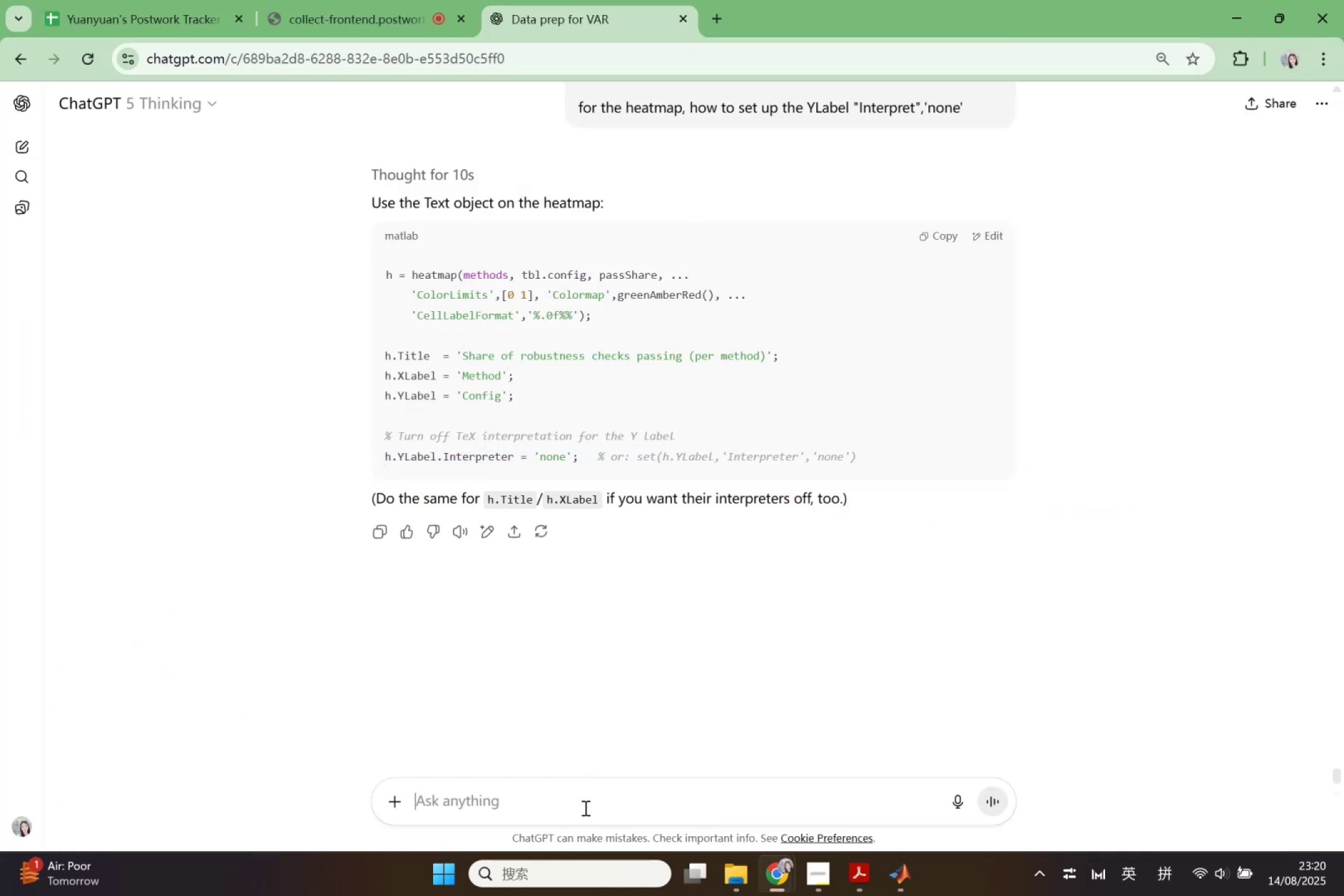 
key(Control+V)
 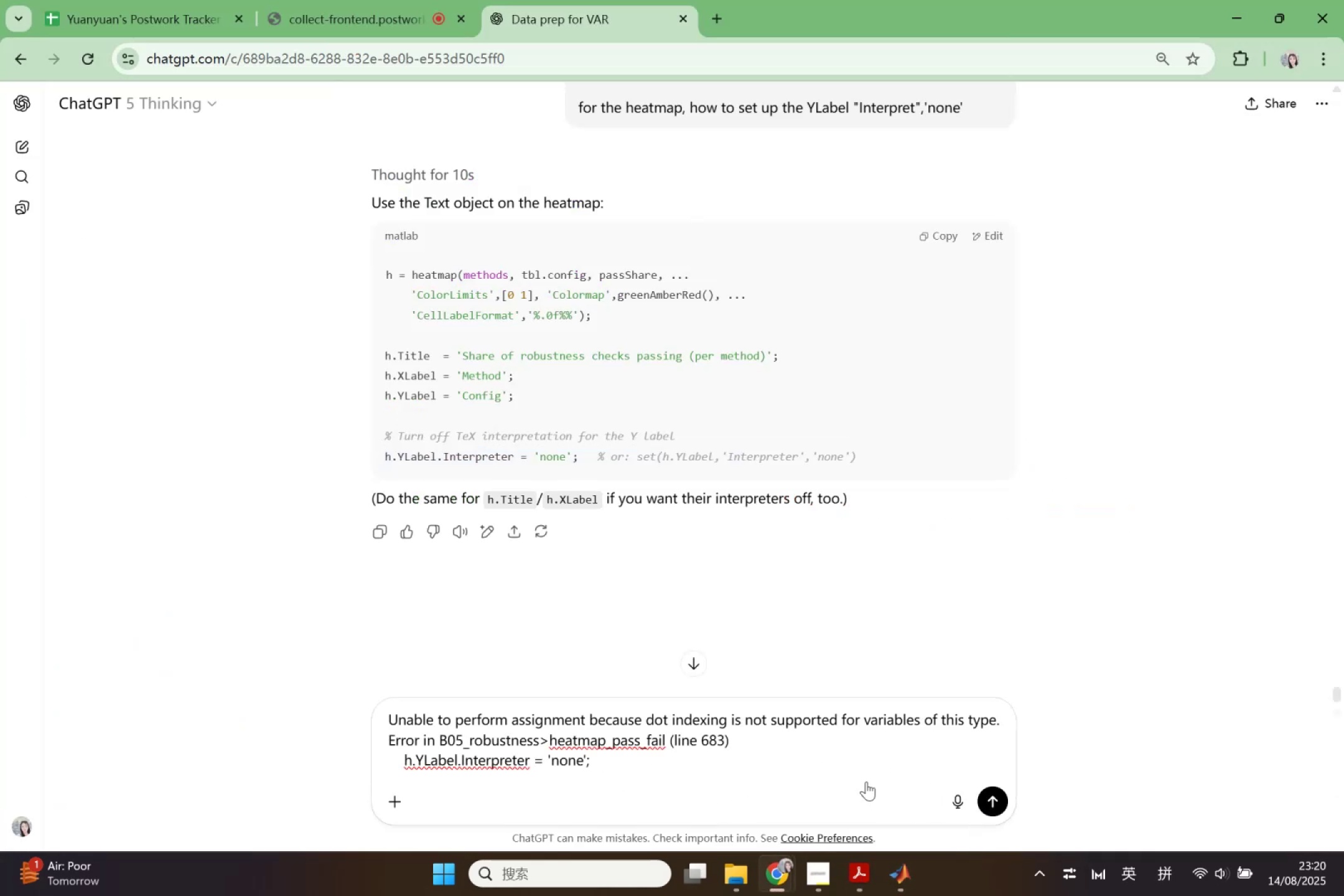 
scroll: coordinate [800, 678], scroll_direction: up, amount: 7.0
 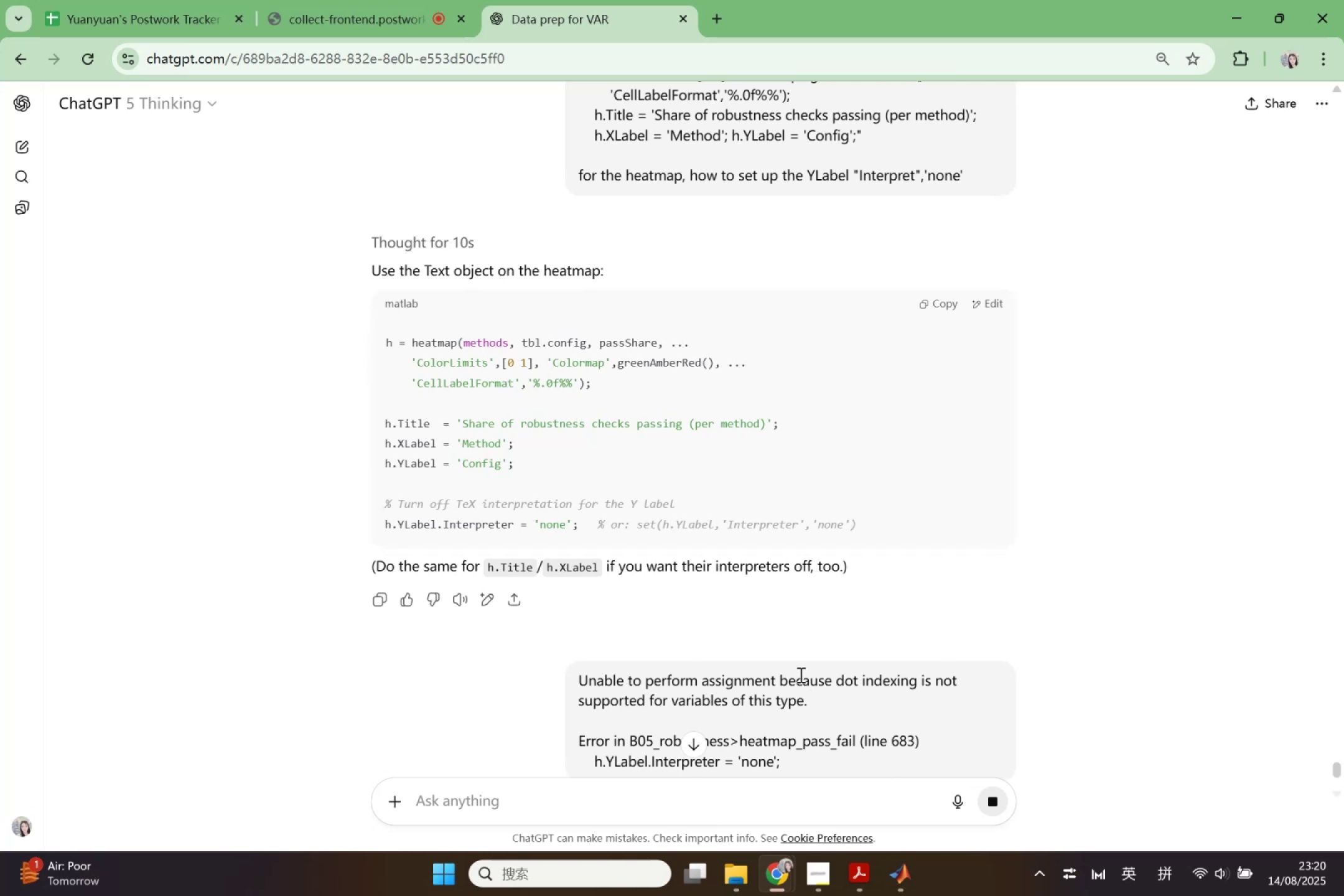 
wait(7.82)
 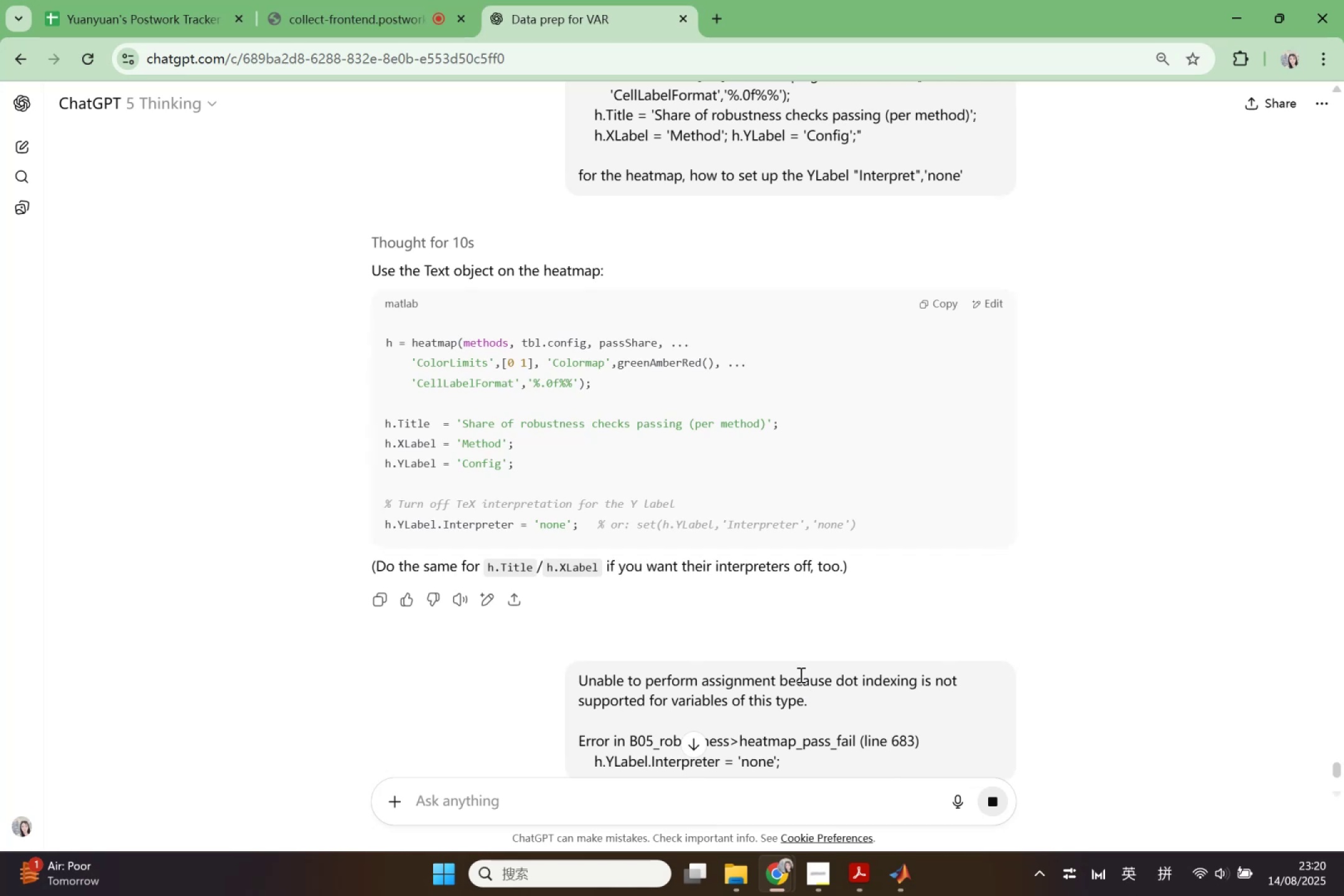 
scroll: coordinate [800, 674], scroll_direction: down, amount: 4.0
 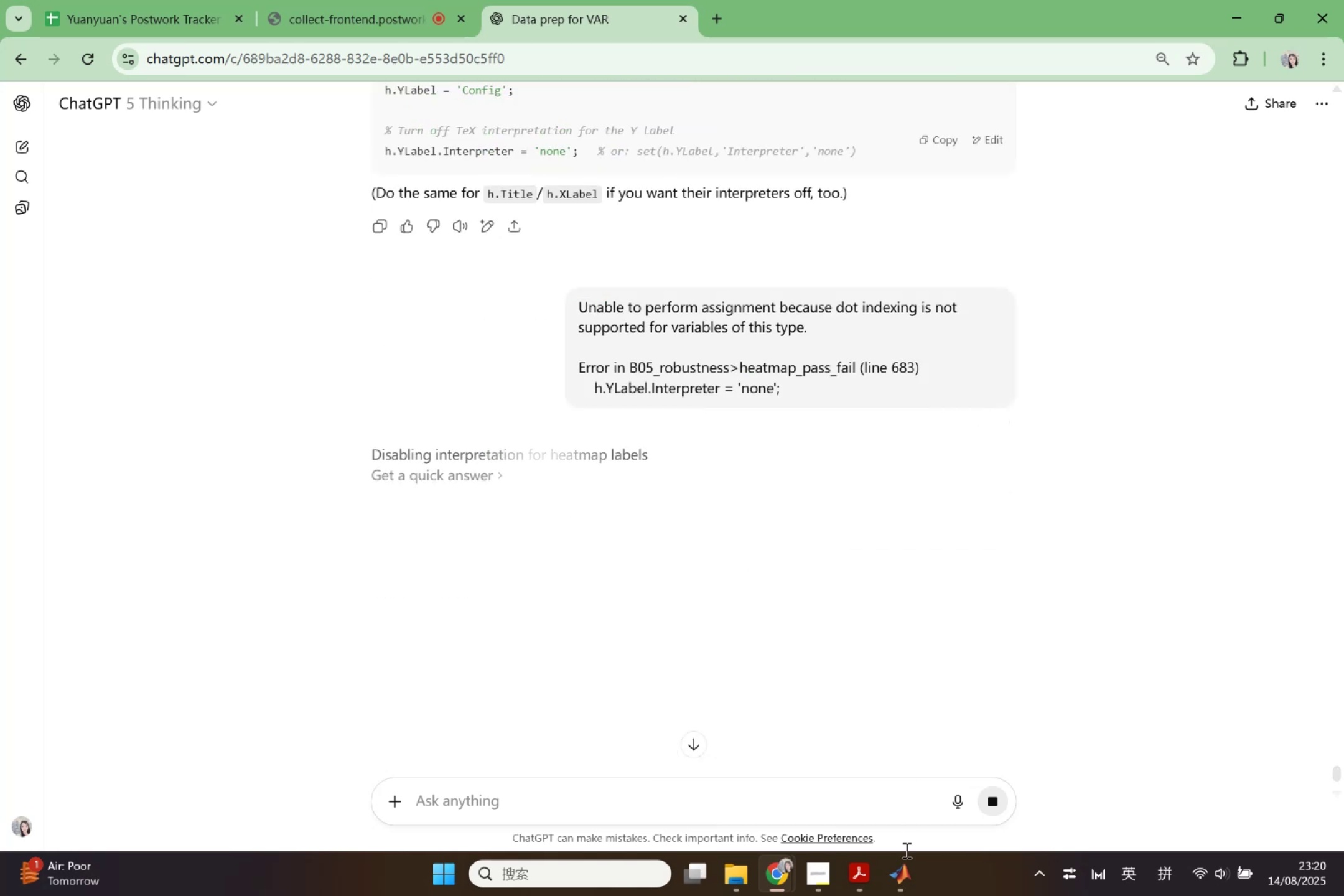 
left_click([907, 870])
 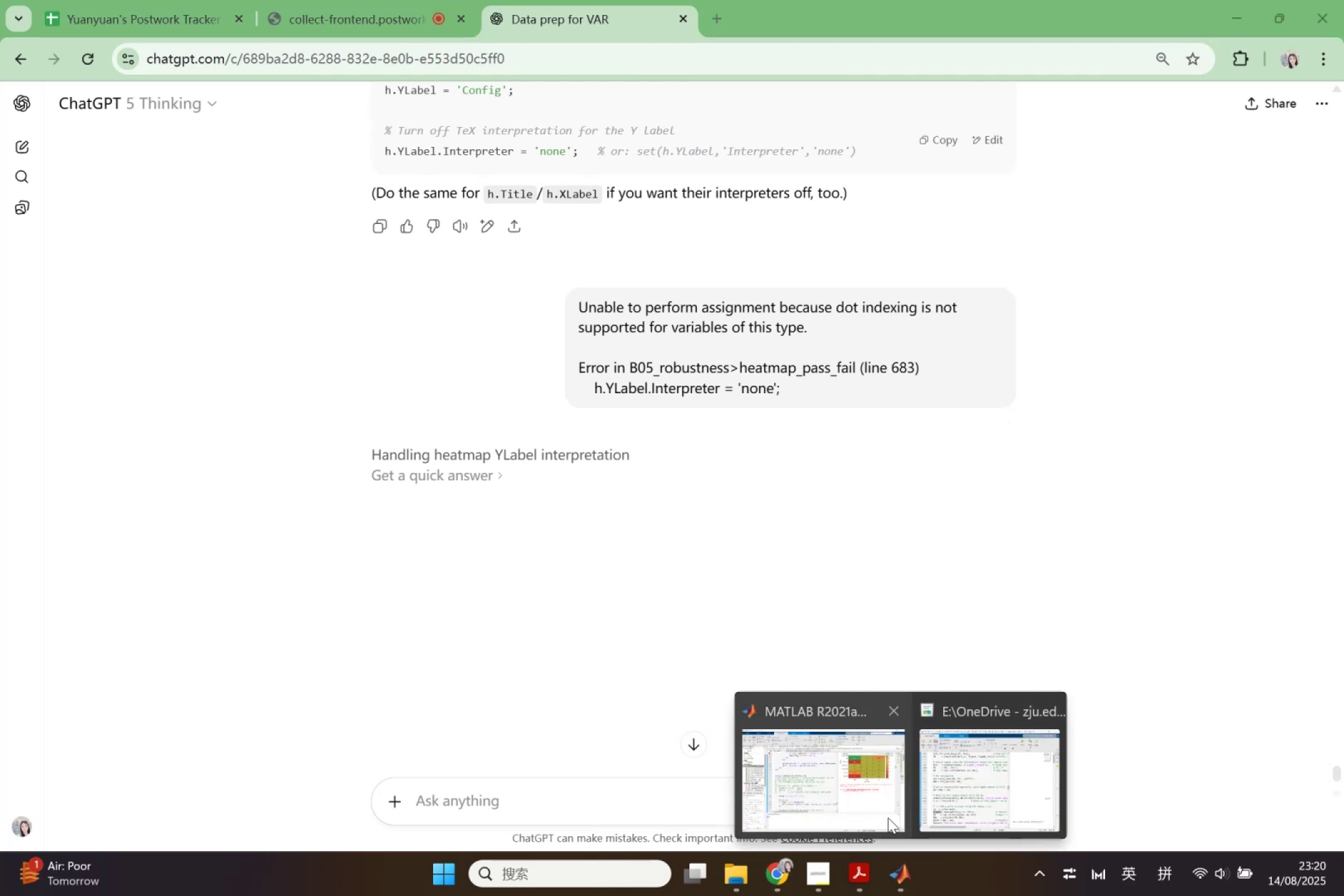 
left_click([885, 816])
 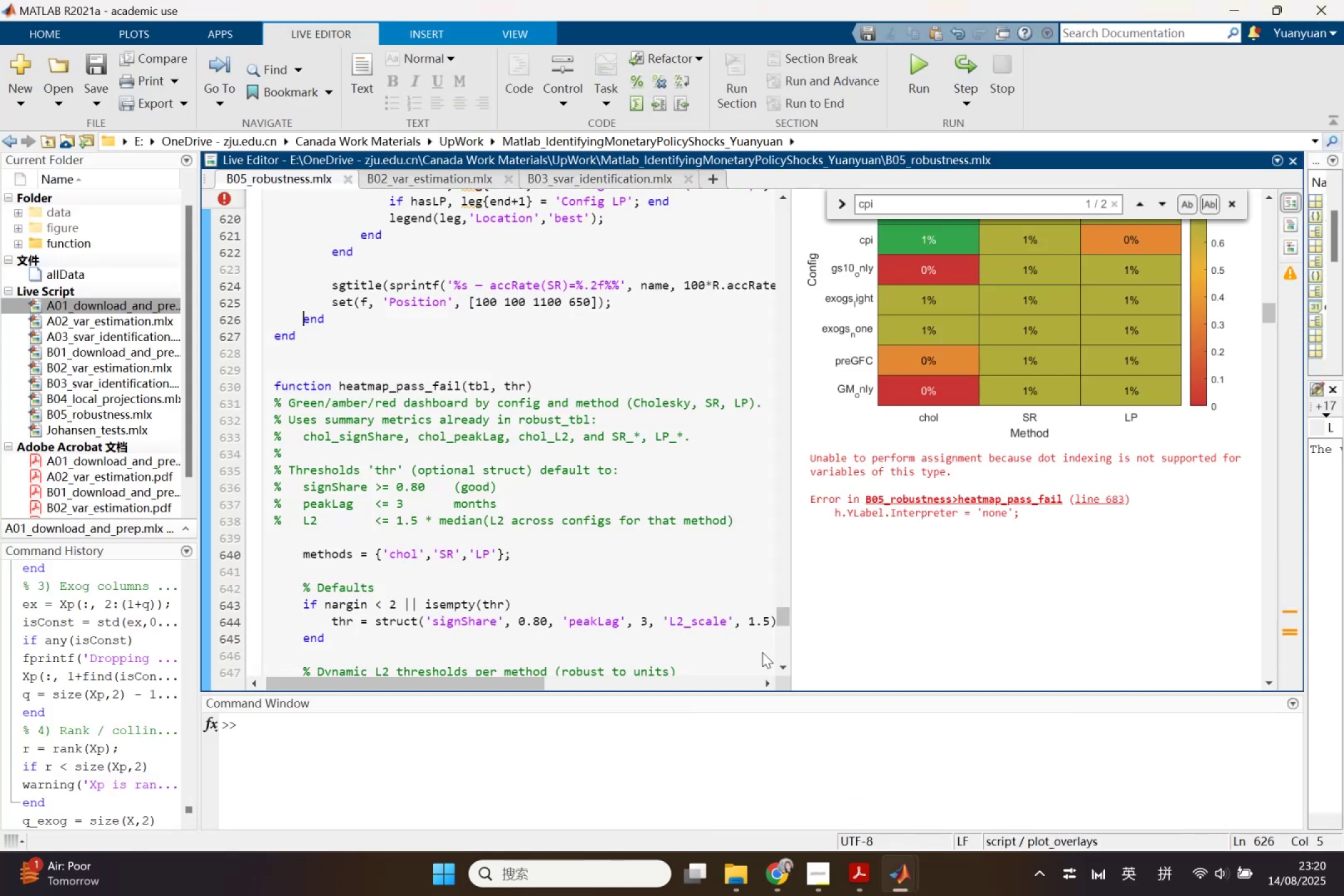 
scroll: coordinate [619, 487], scroll_direction: down, amount: 4.0
 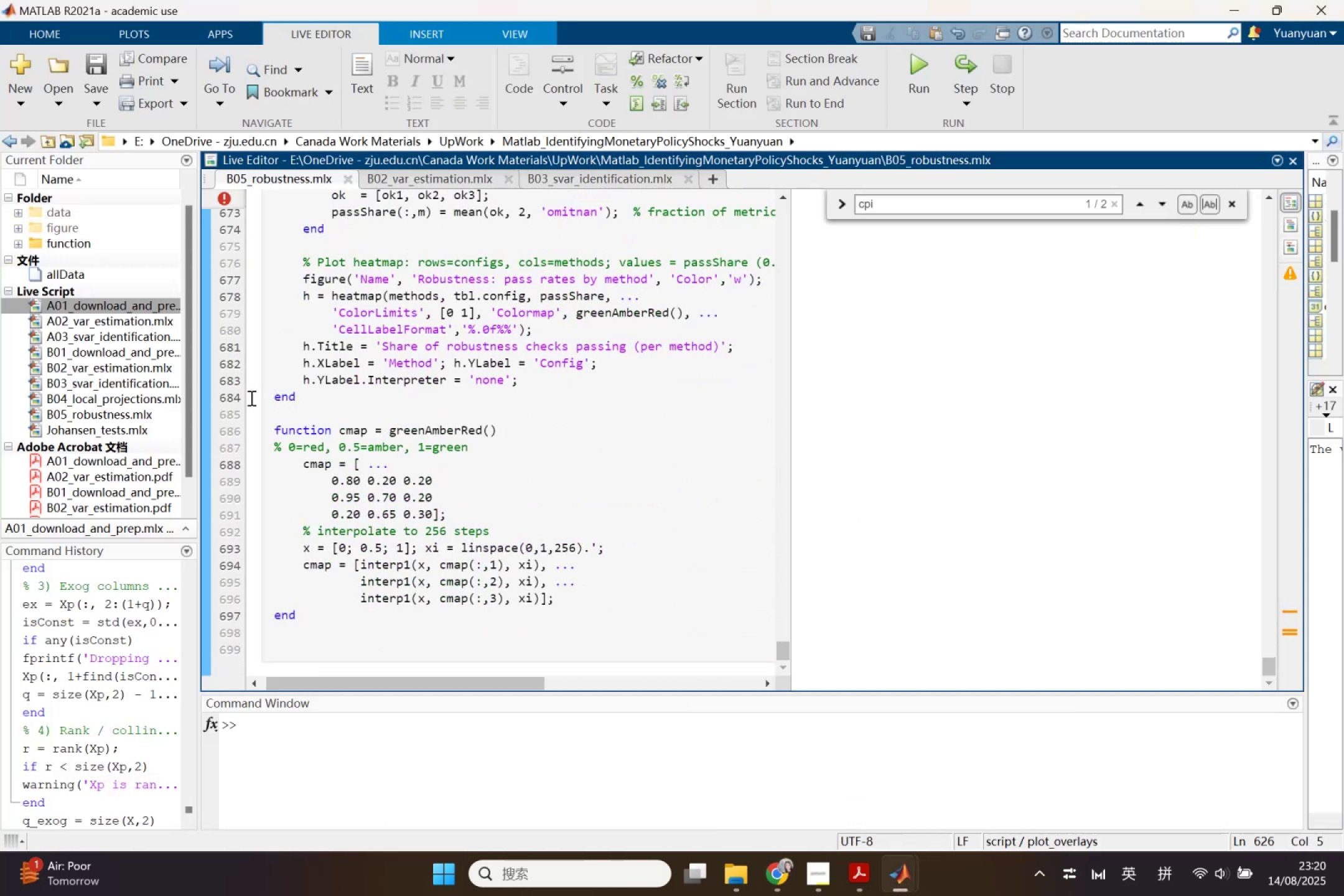 
left_click([231, 393])
 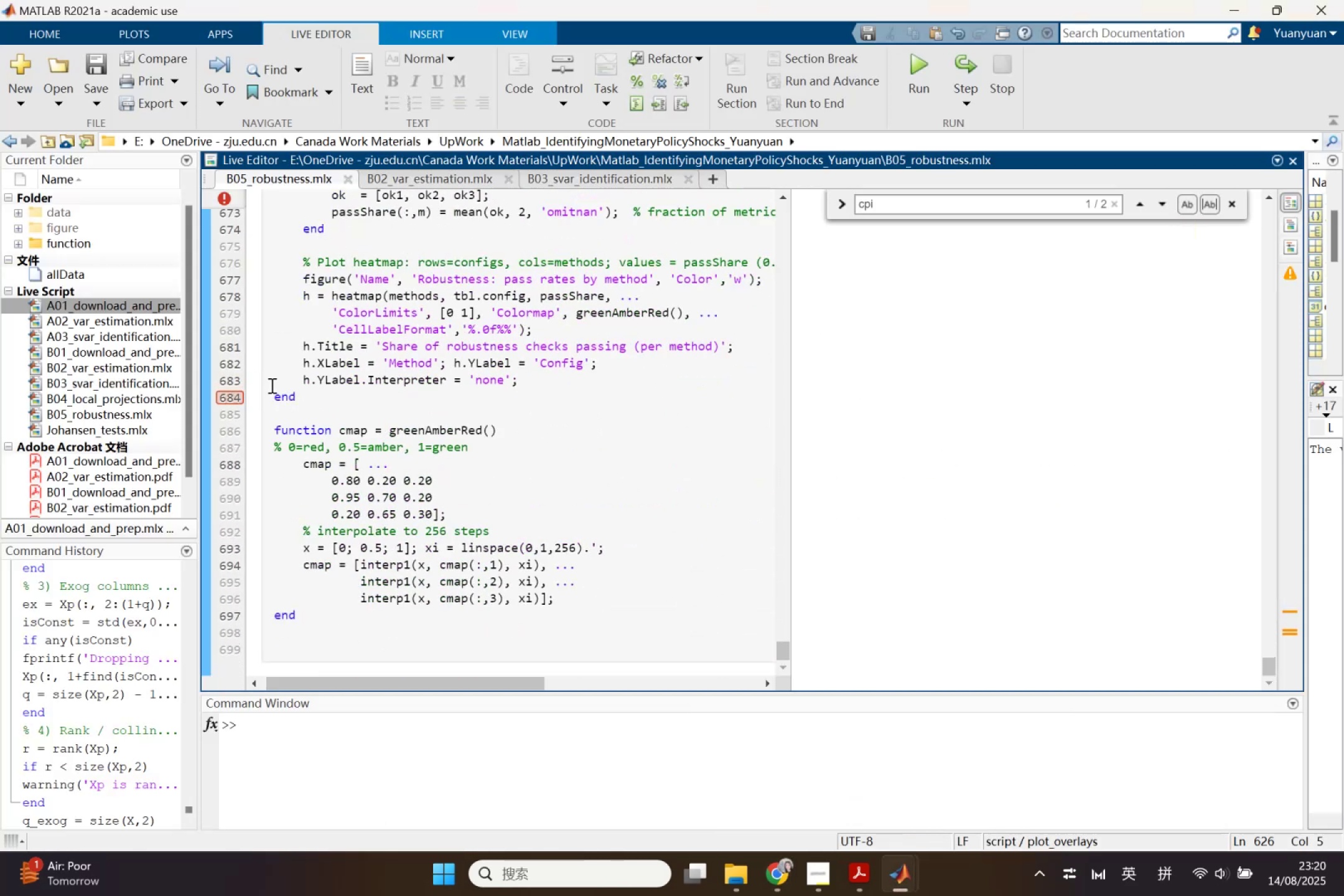 
double_click([234, 396])
 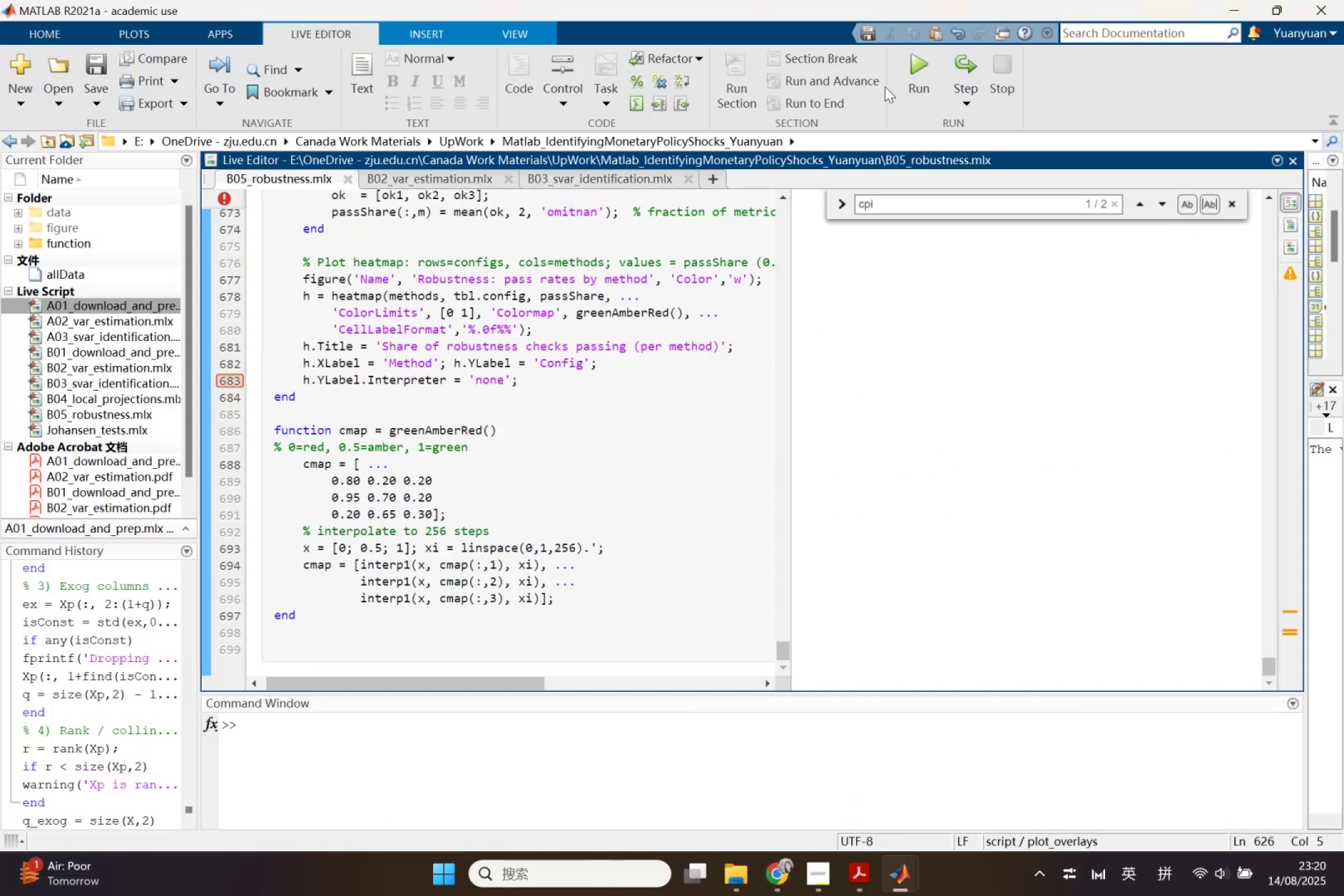 
left_click([912, 68])
 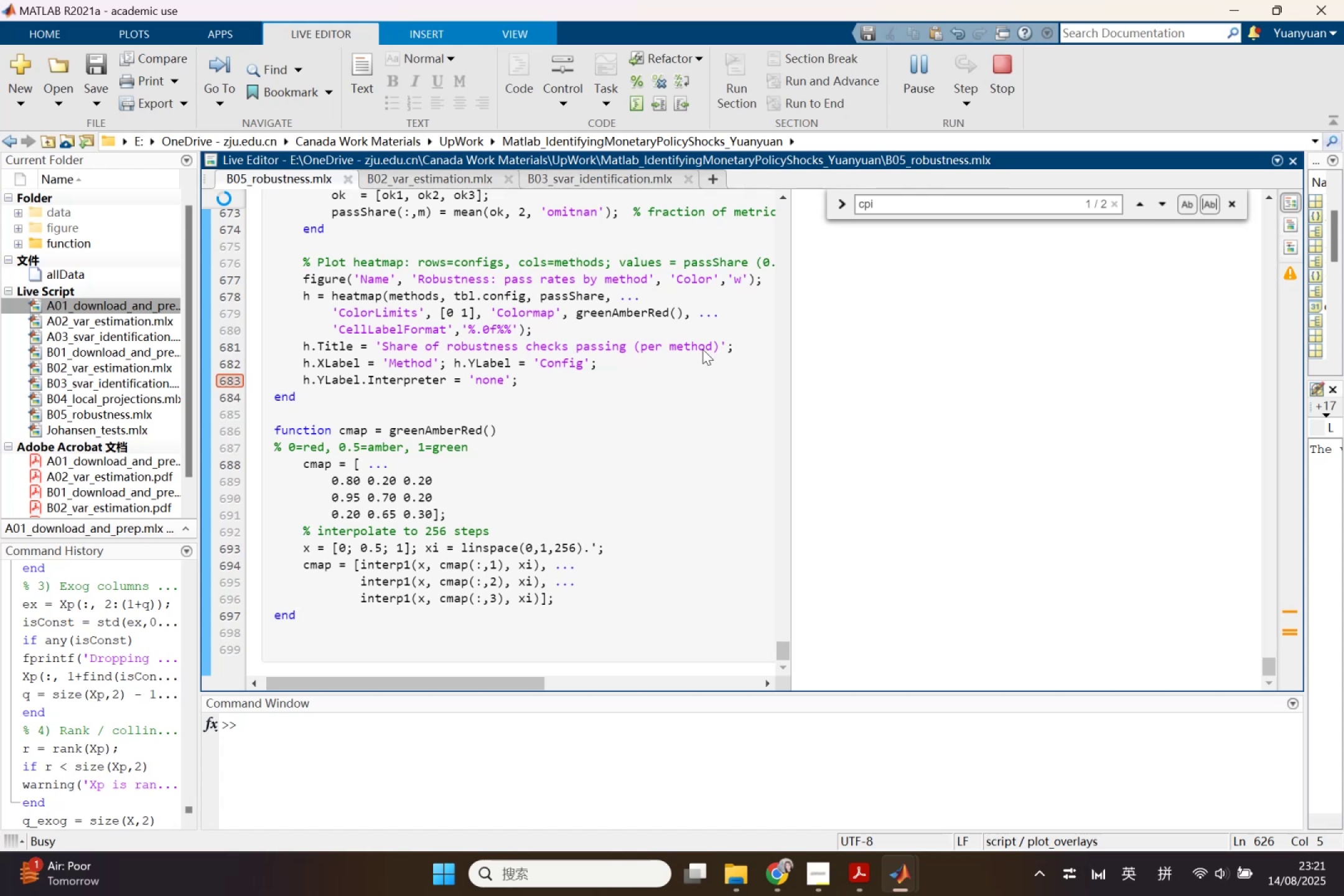 
scroll: coordinate [953, 479], scroll_direction: up, amount: 19.0
 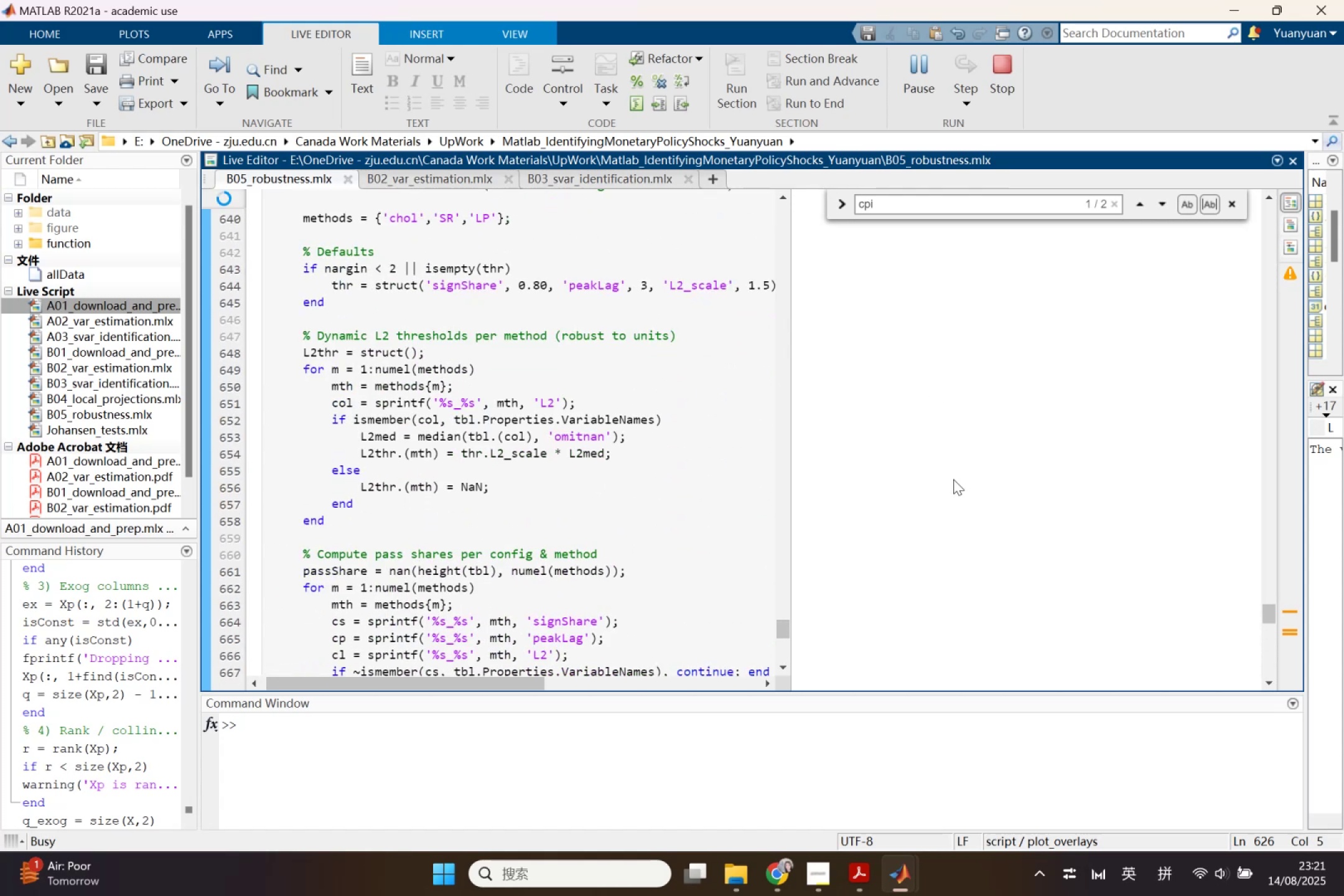 
scroll: coordinate [565, 490], scroll_direction: down, amount: 7.0
 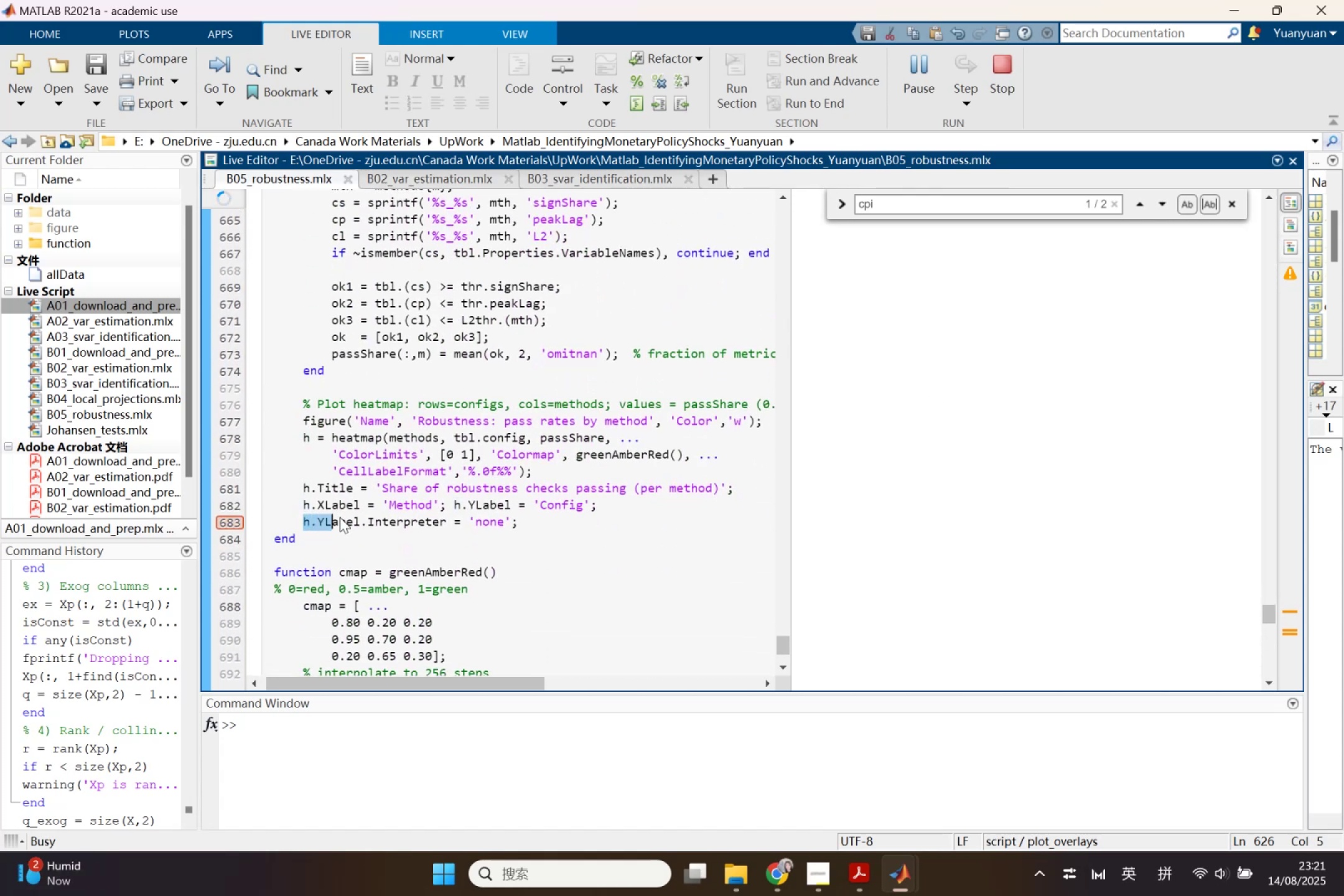 
wait(8.82)
 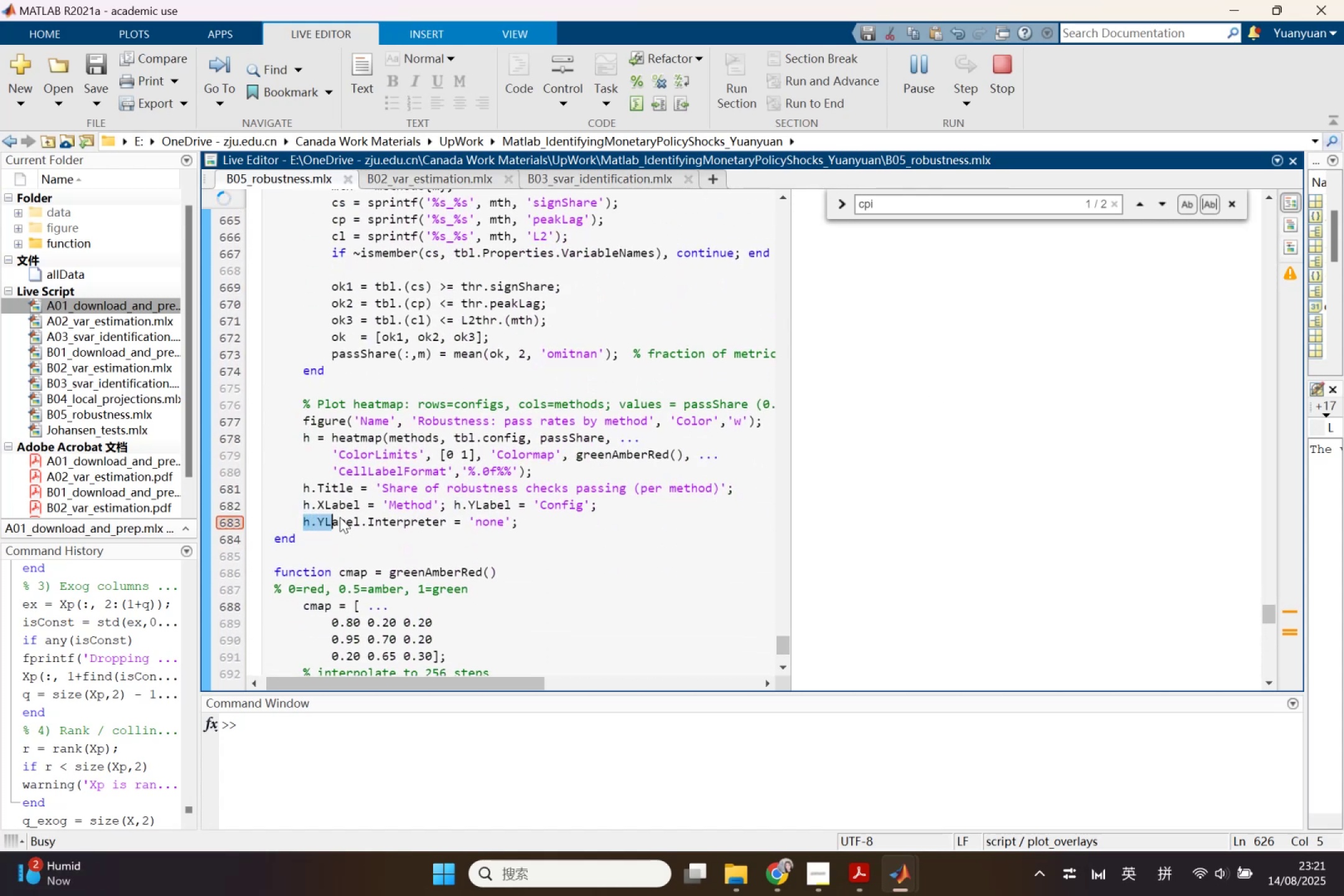 
left_click([1062, 287])
 